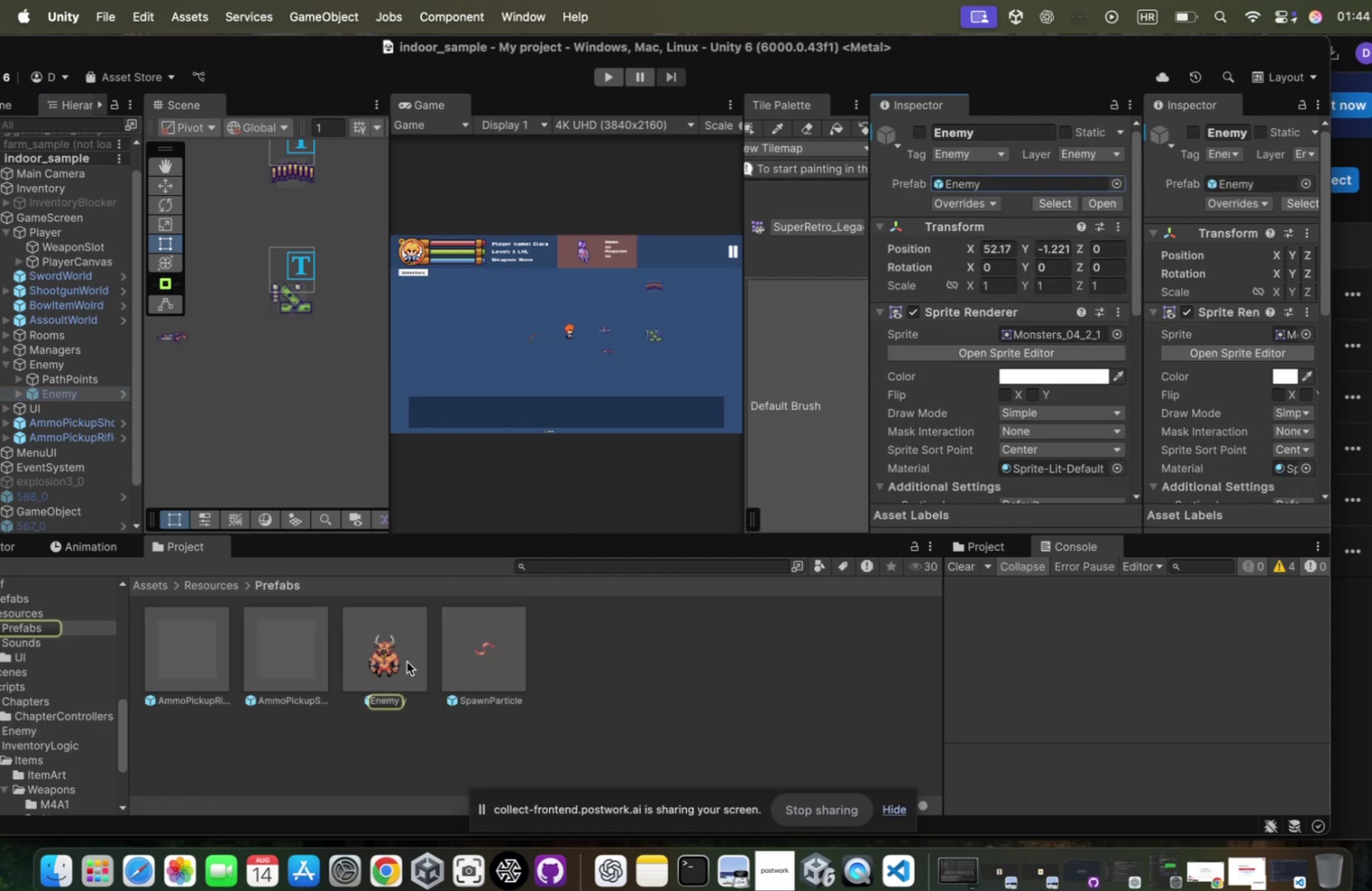 
left_click([406, 654])
 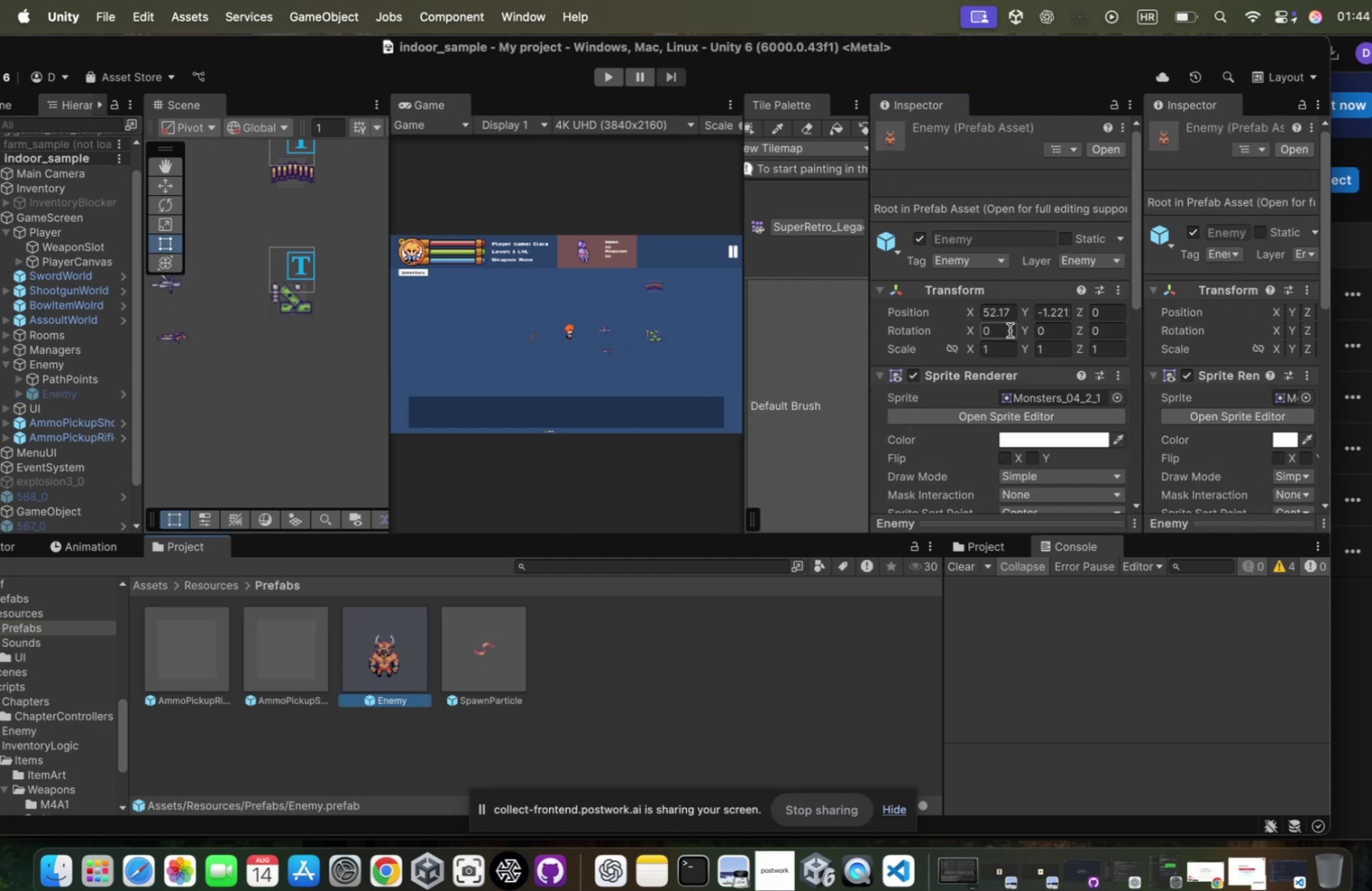 
scroll: coordinate [1000, 327], scroll_direction: down, amount: 129.0
 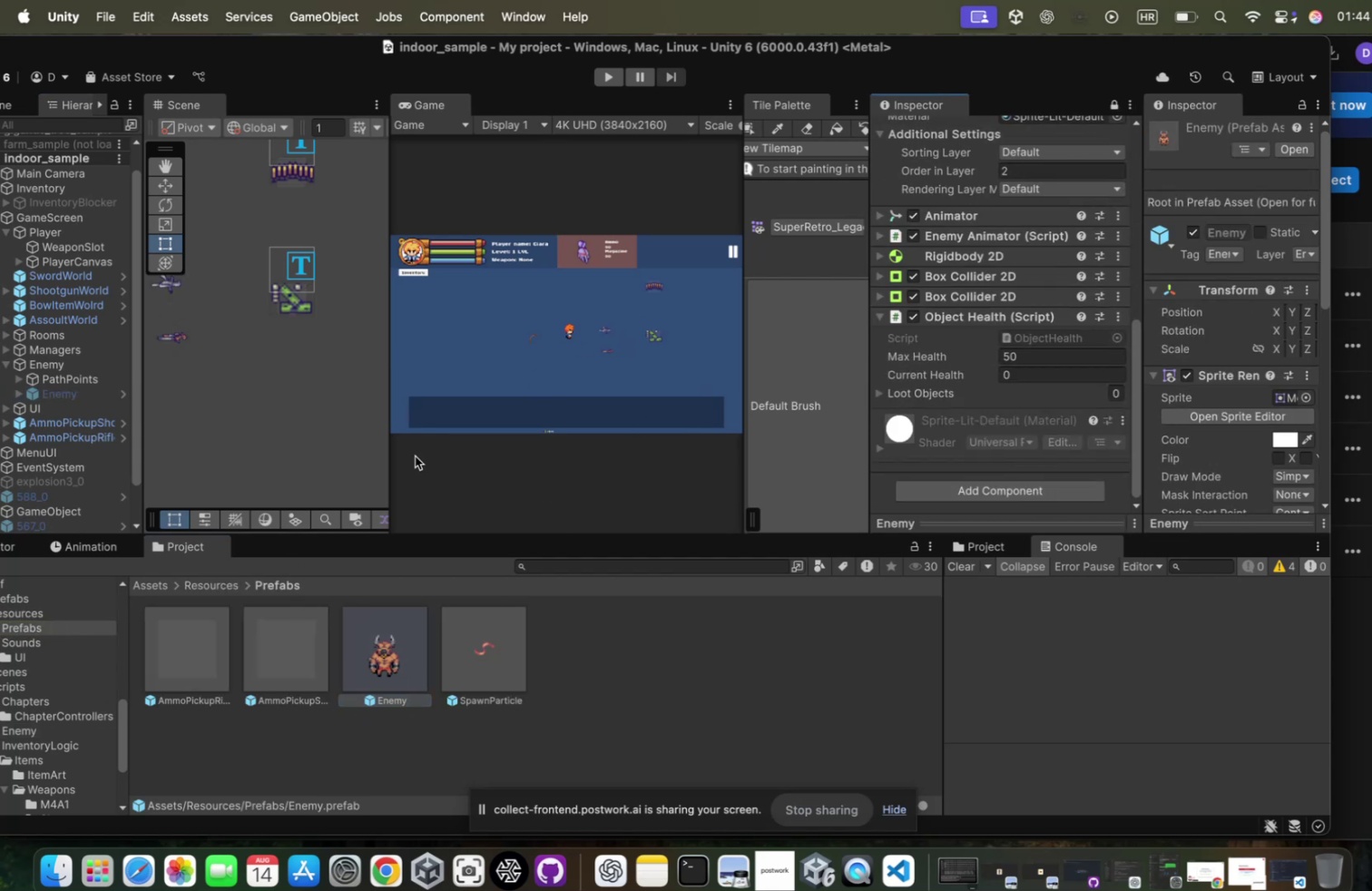 
hold_key(key=ShiftLeft, duration=0.32)
left_click([295, 639])
 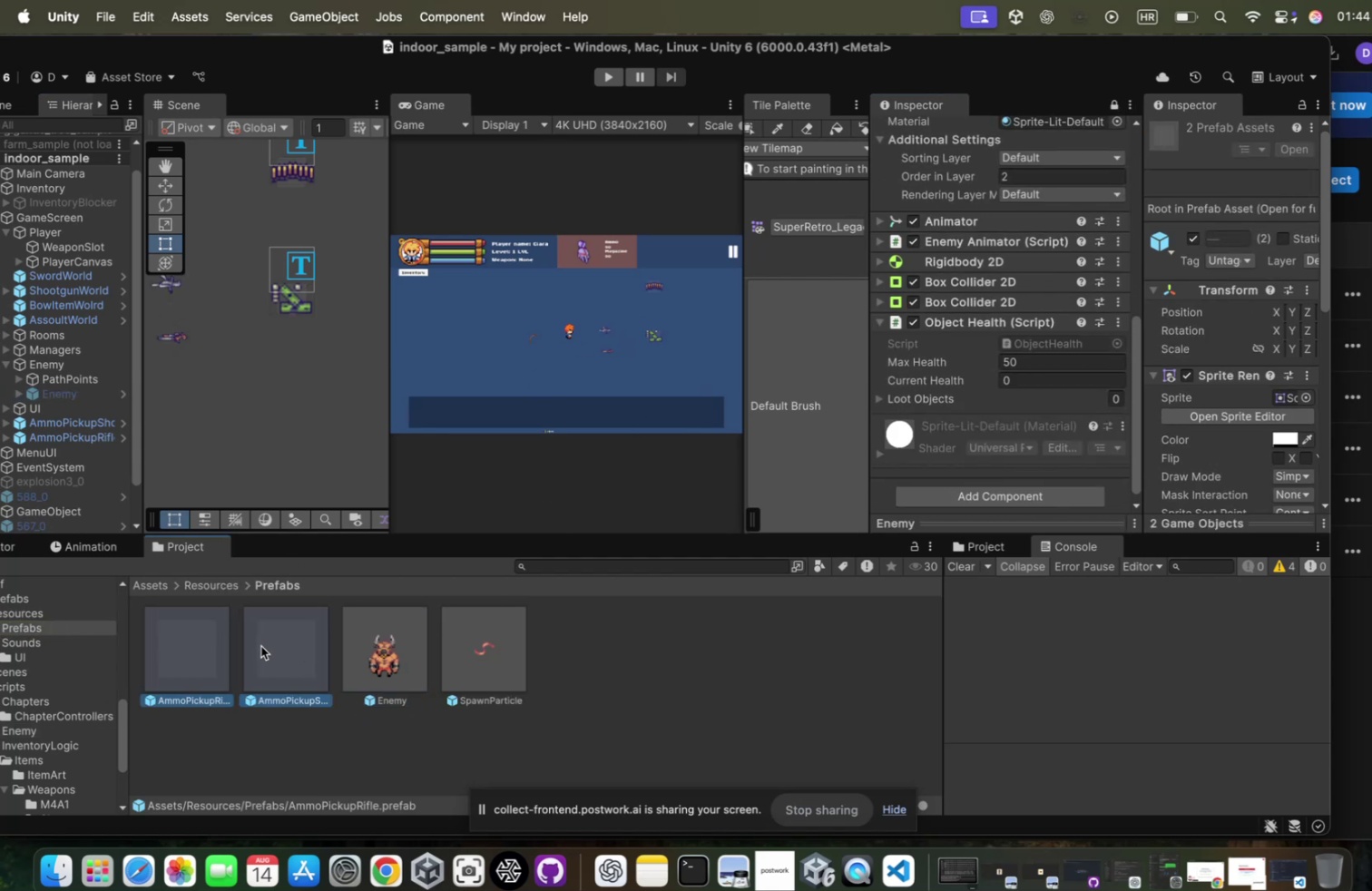 
left_click_drag(start_coordinate=[258, 639], to_coordinate=[895, 392])
 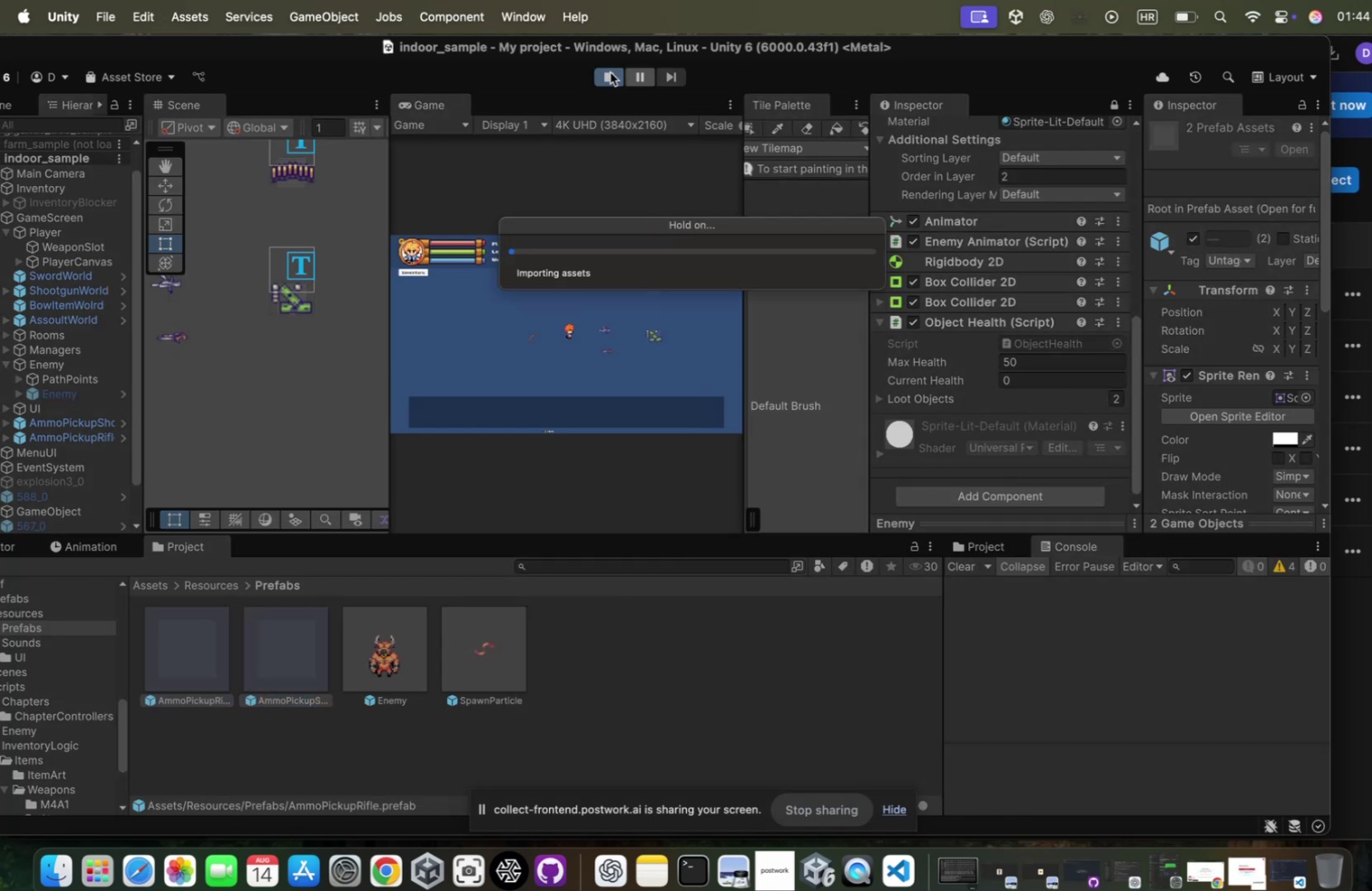 
wait(8.76)
 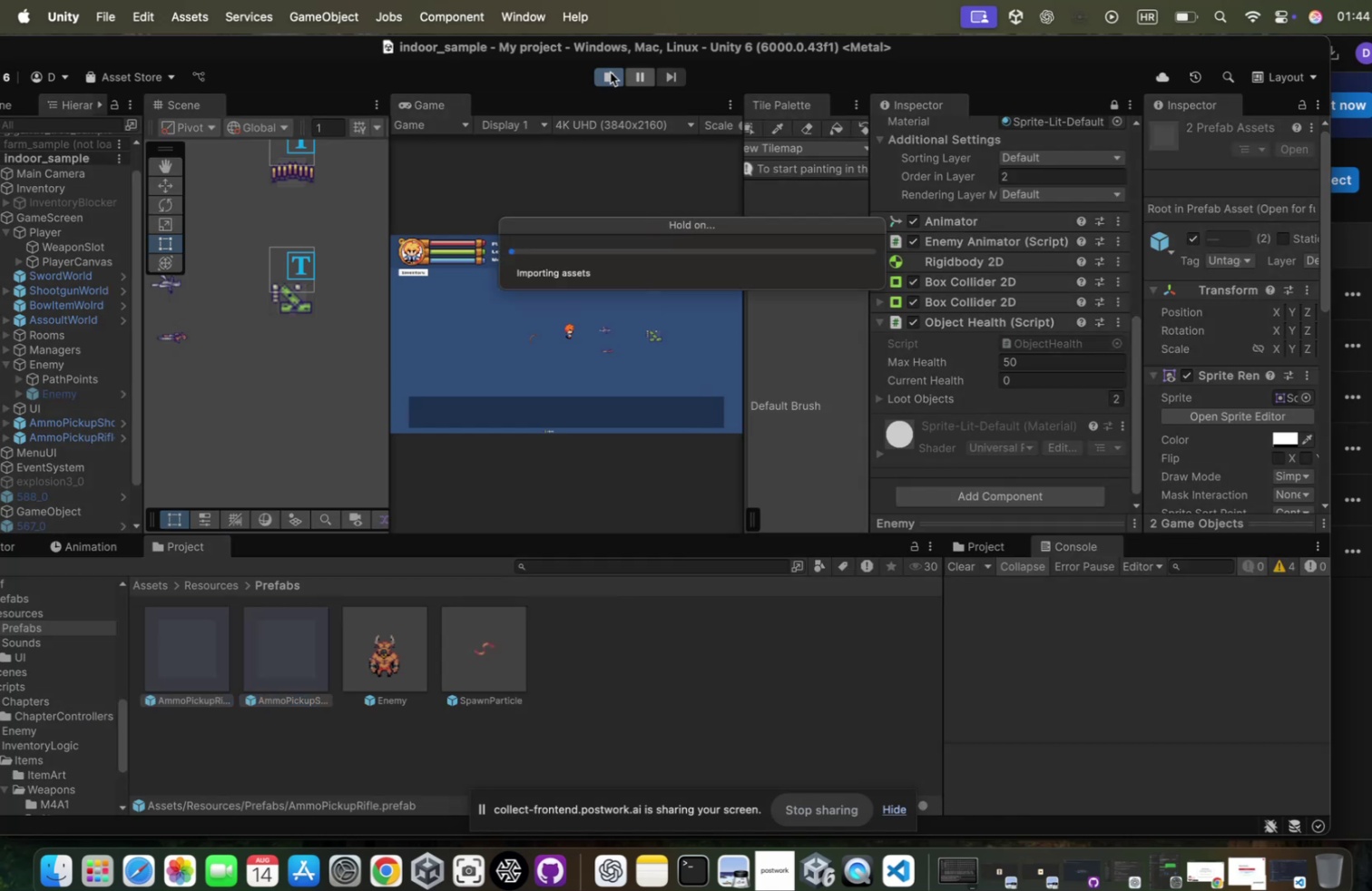 
left_click([721, 99])
 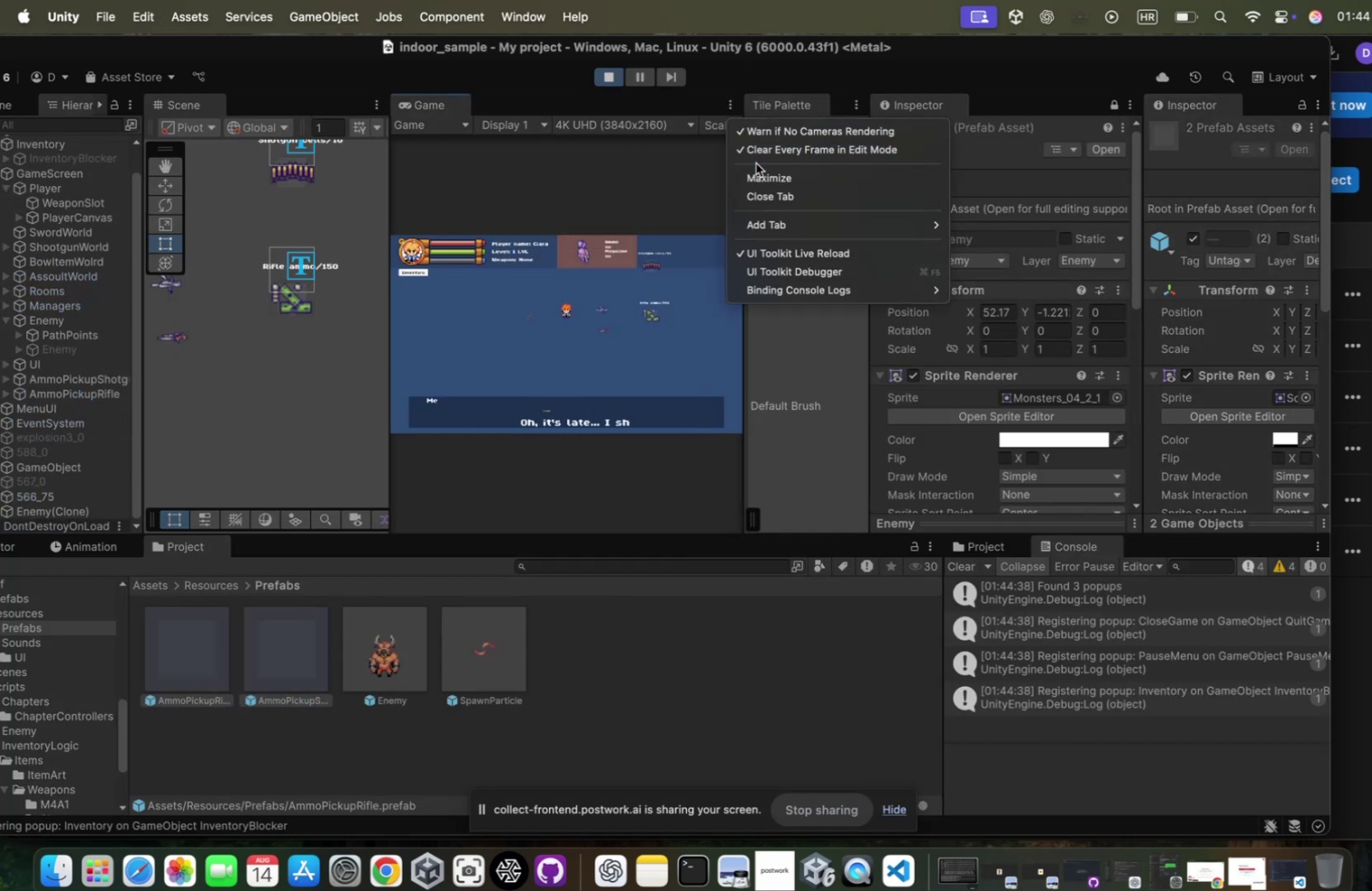 
left_click_drag(start_coordinate=[749, 163], to_coordinate=[749, 169])
 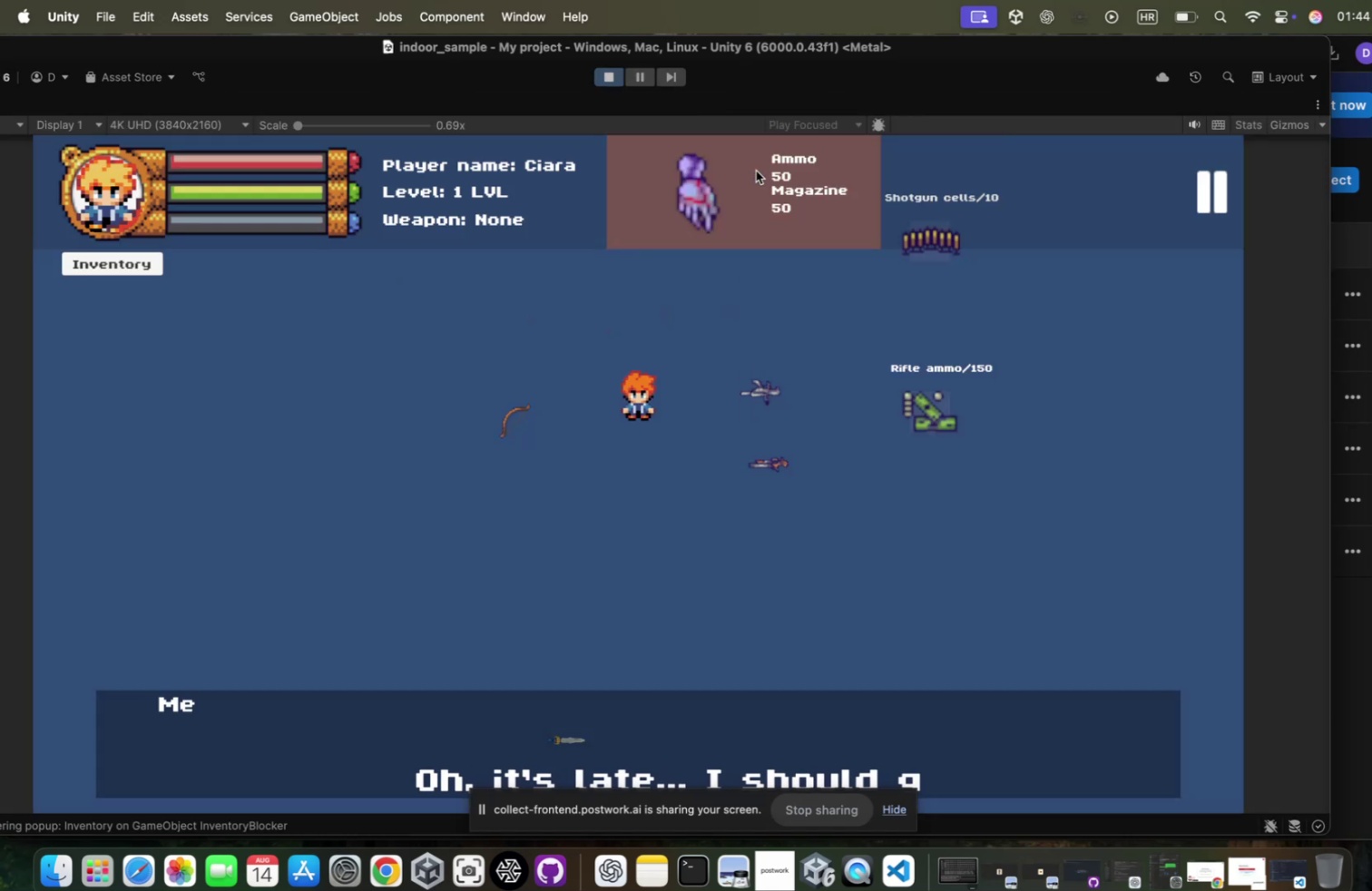 
key(Enter)
 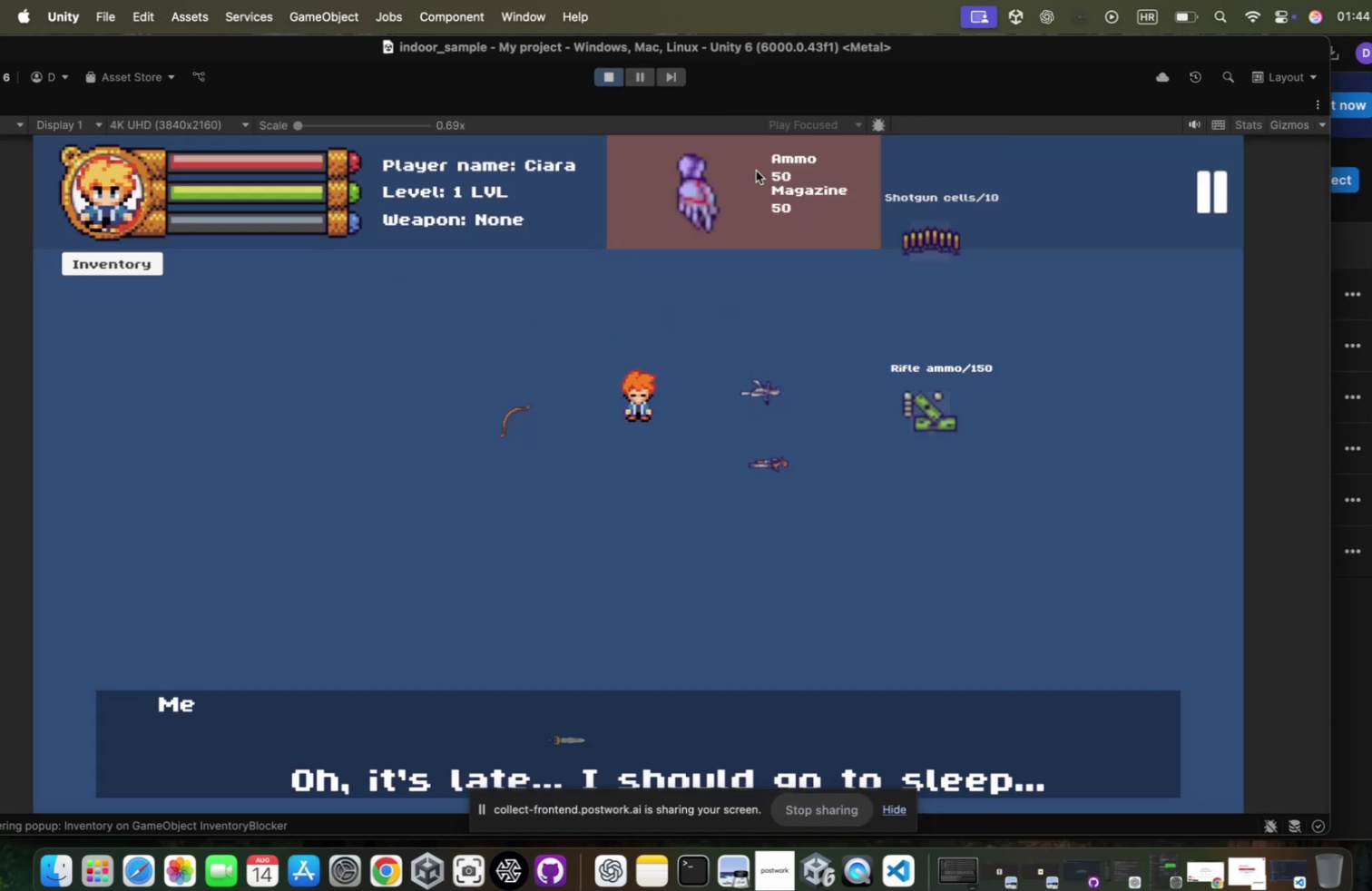 
key(Enter)
 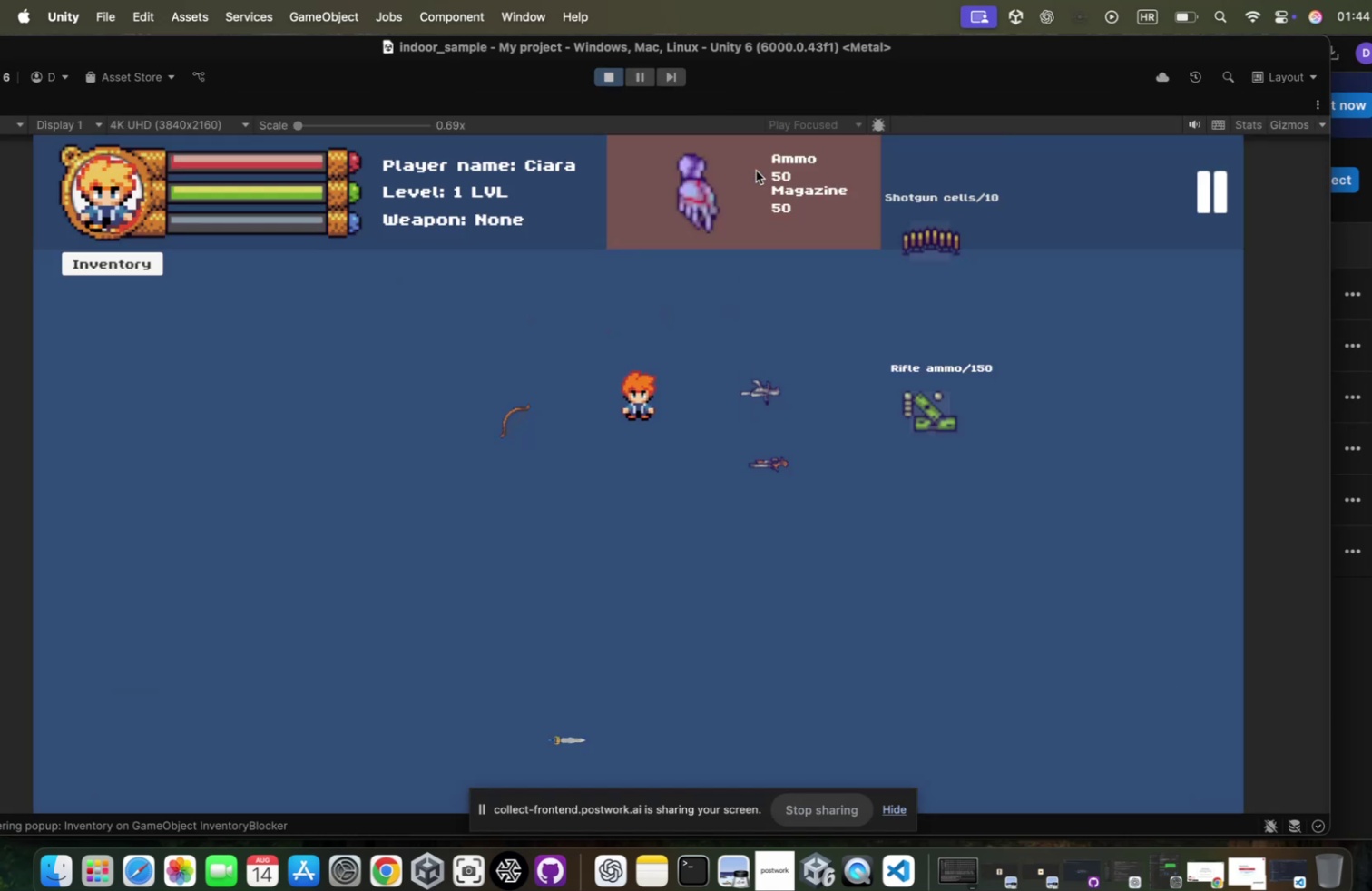 
type(dsw)
 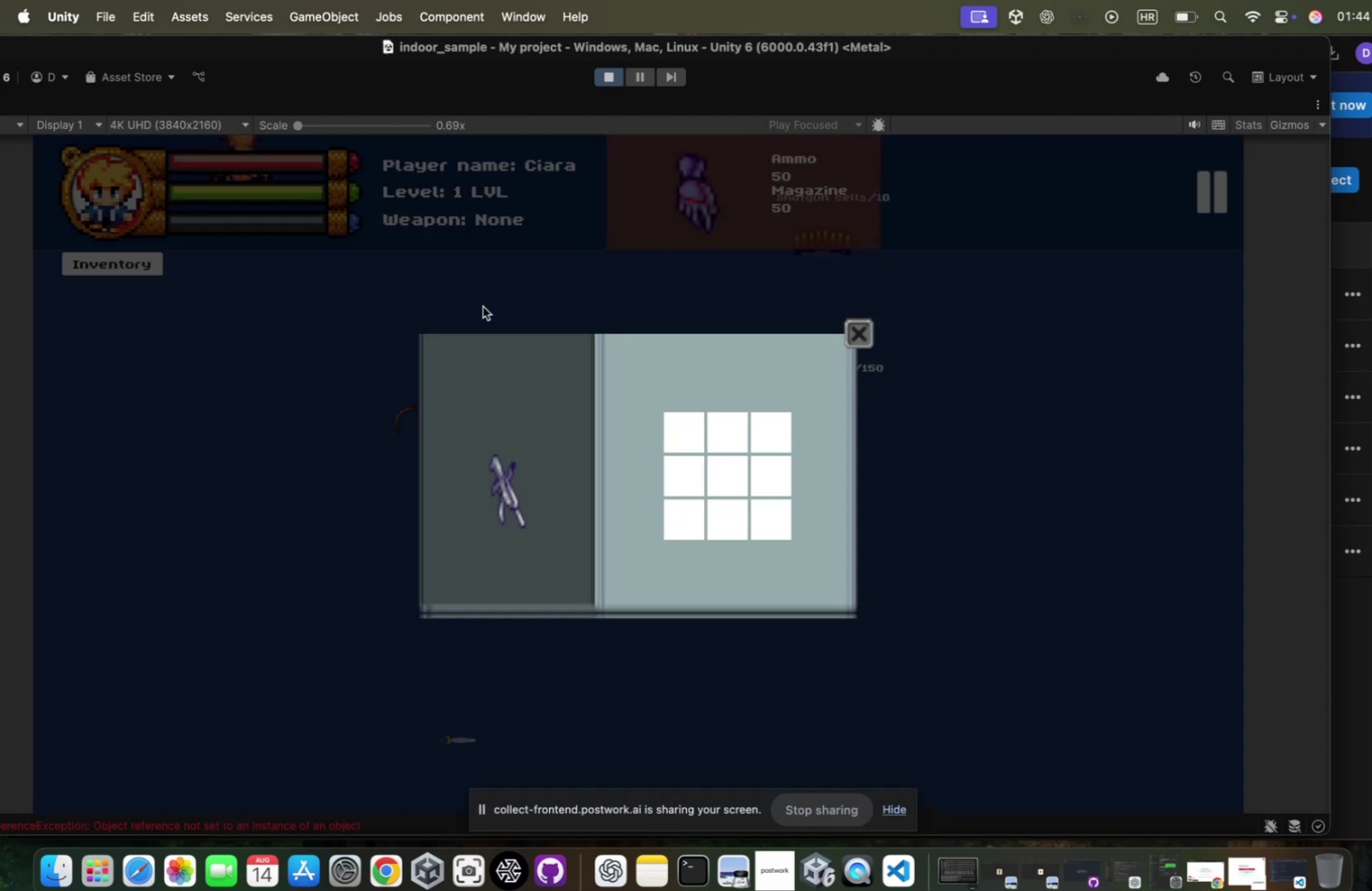 
hold_key(key=D, duration=0.46)
 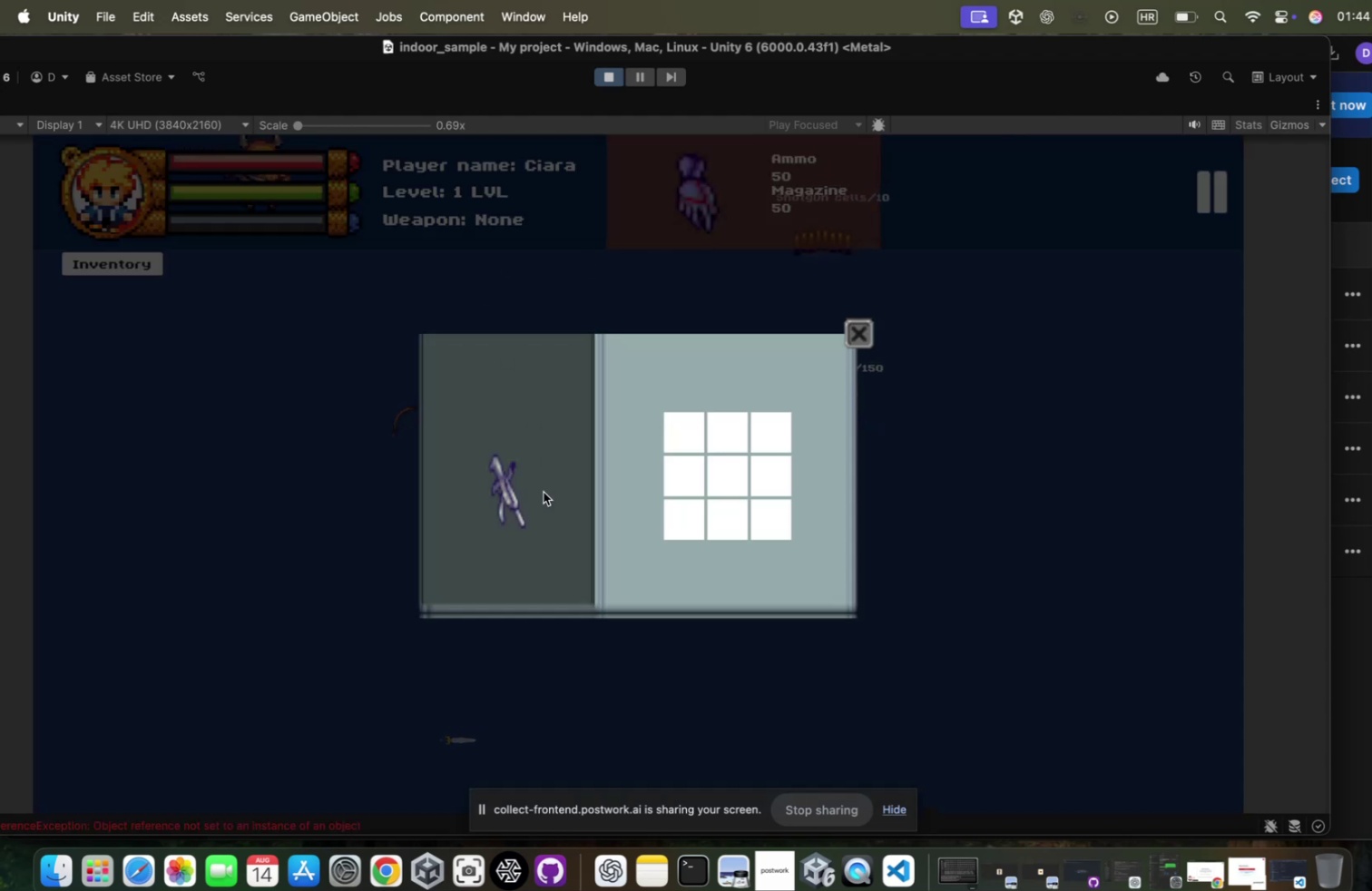 
left_click_drag(start_coordinate=[514, 495], to_coordinate=[681, 428])
 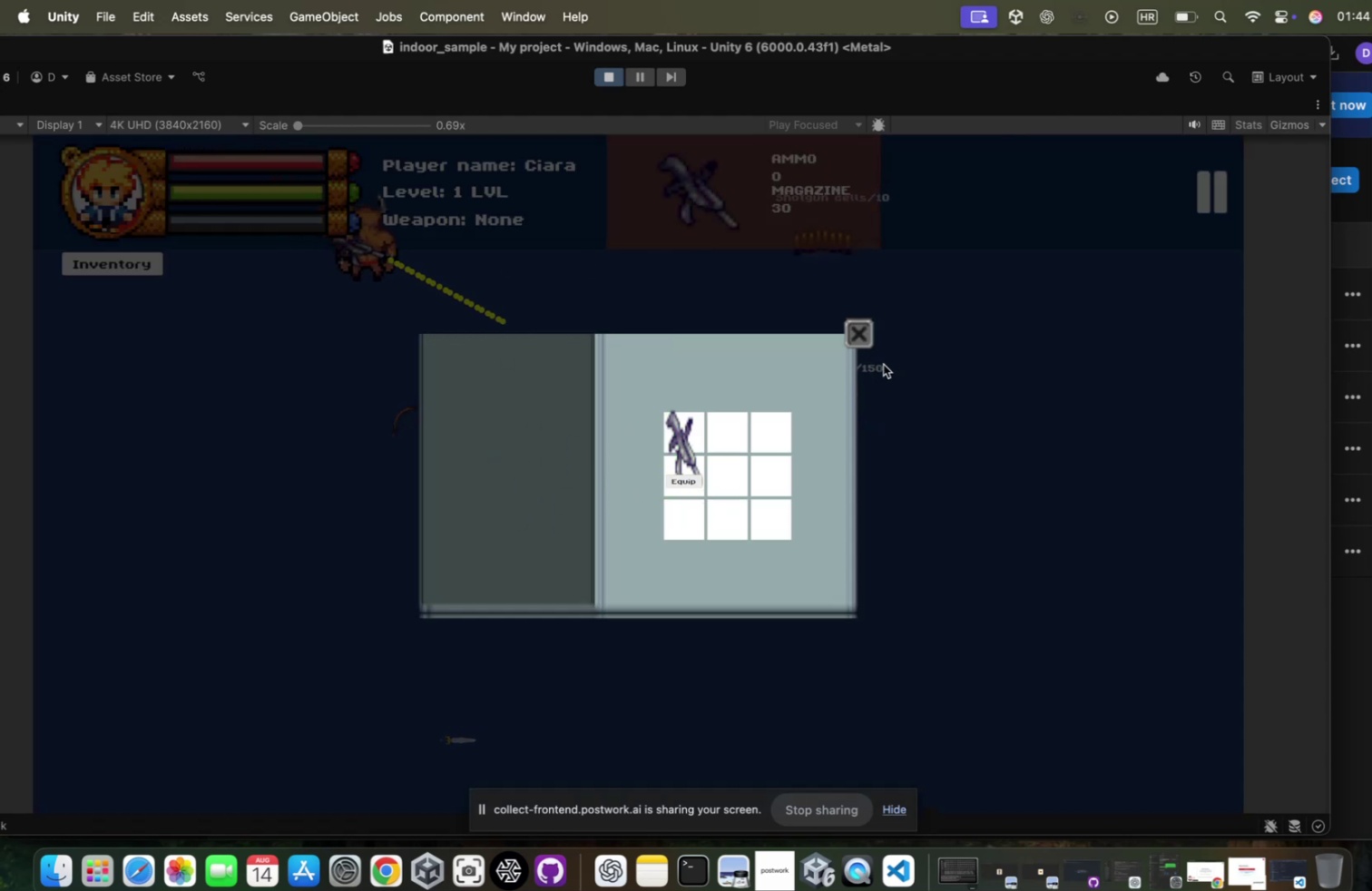 
left_click([854, 333])
 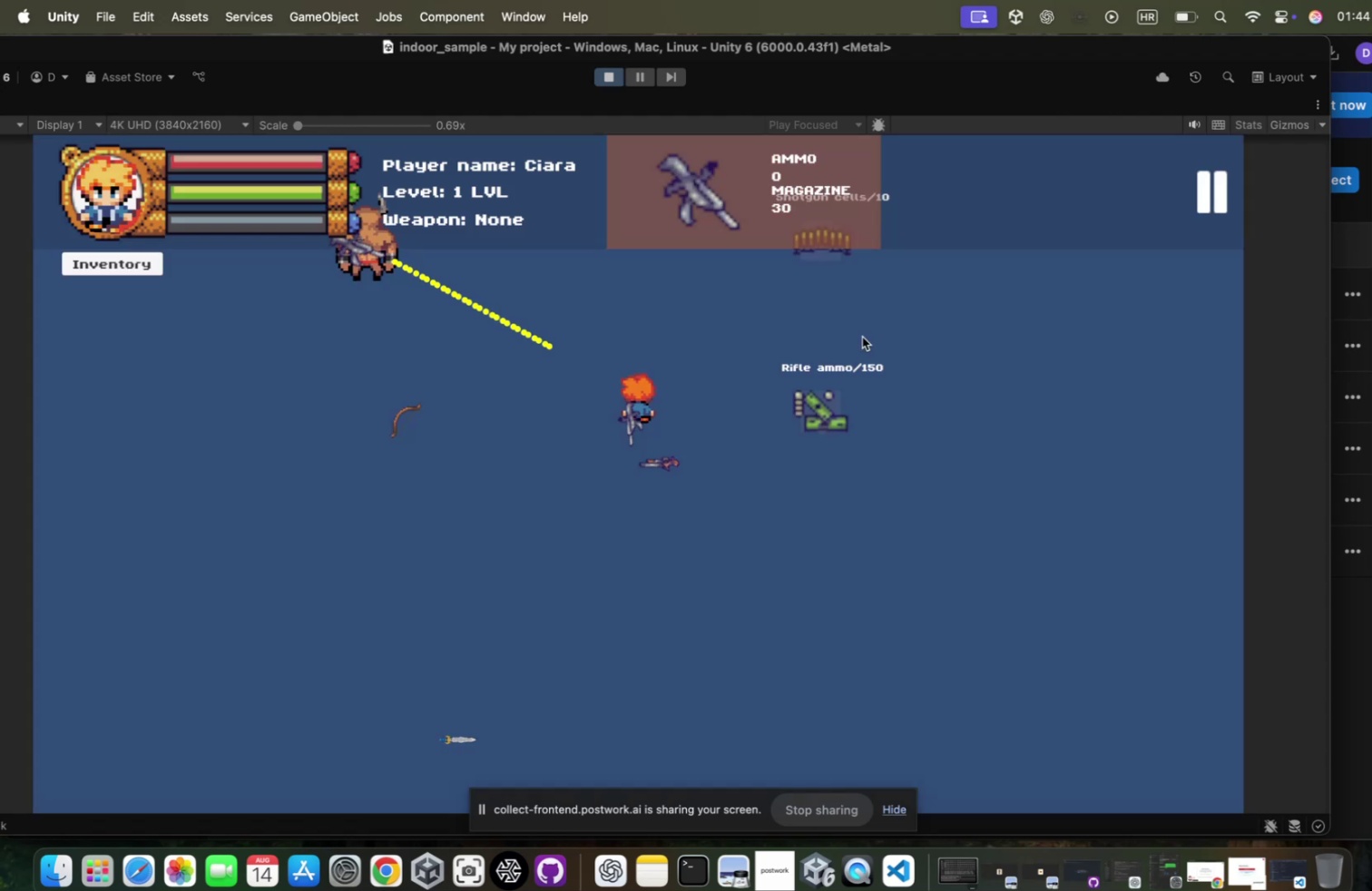 
hold_key(key=S, duration=0.52)
 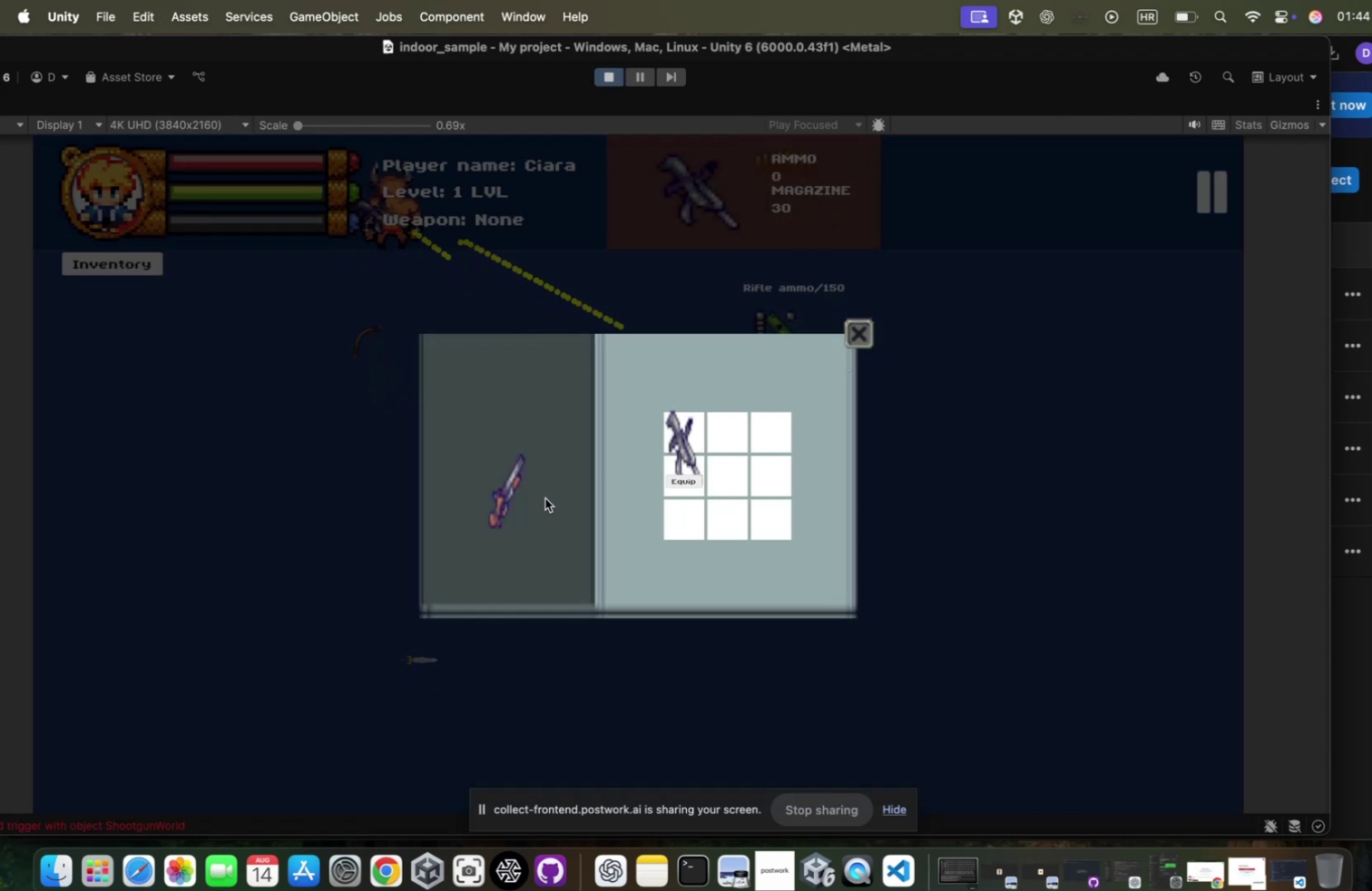 
key(D)
 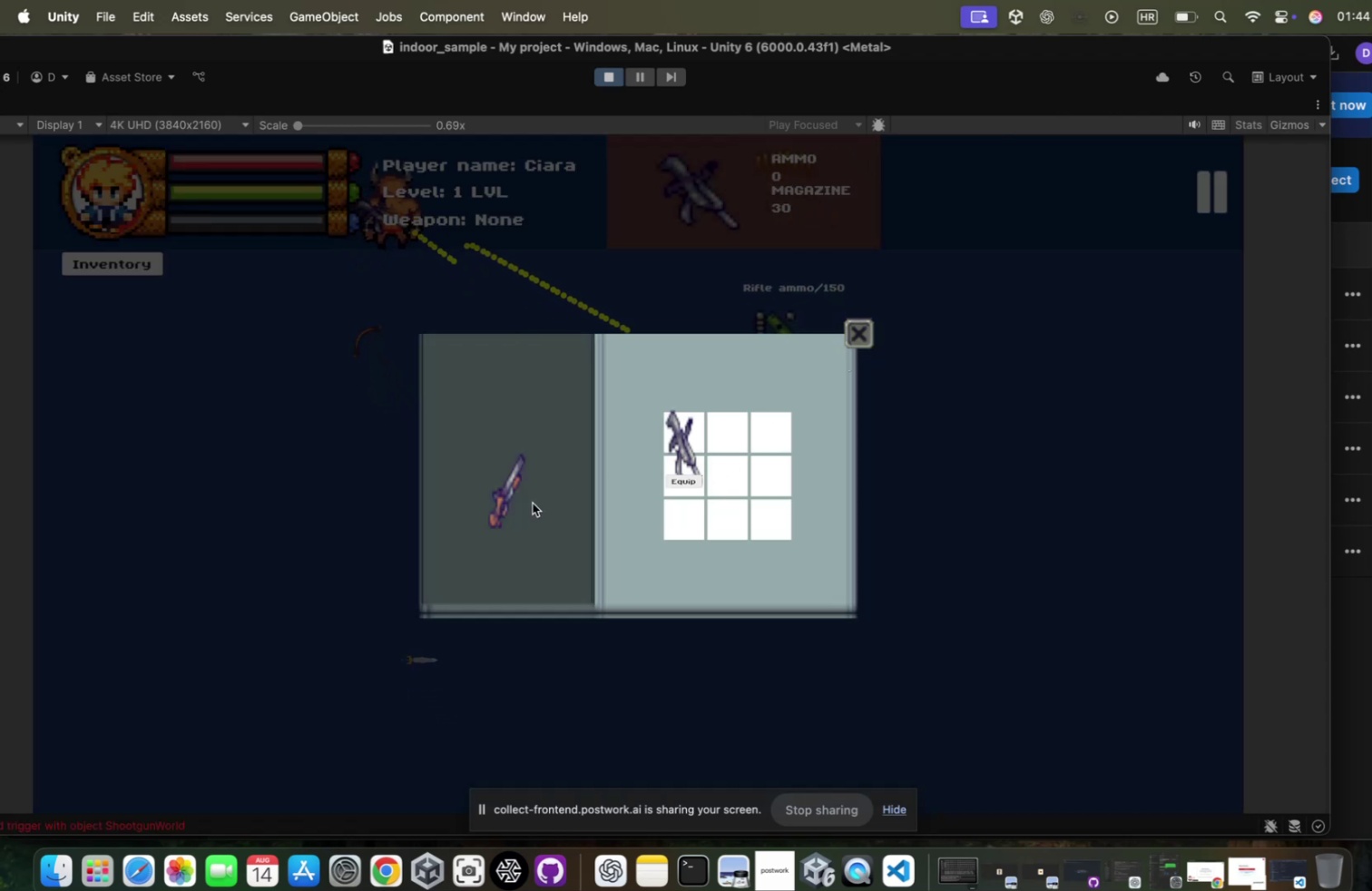 
left_click_drag(start_coordinate=[506, 493], to_coordinate=[728, 466])
 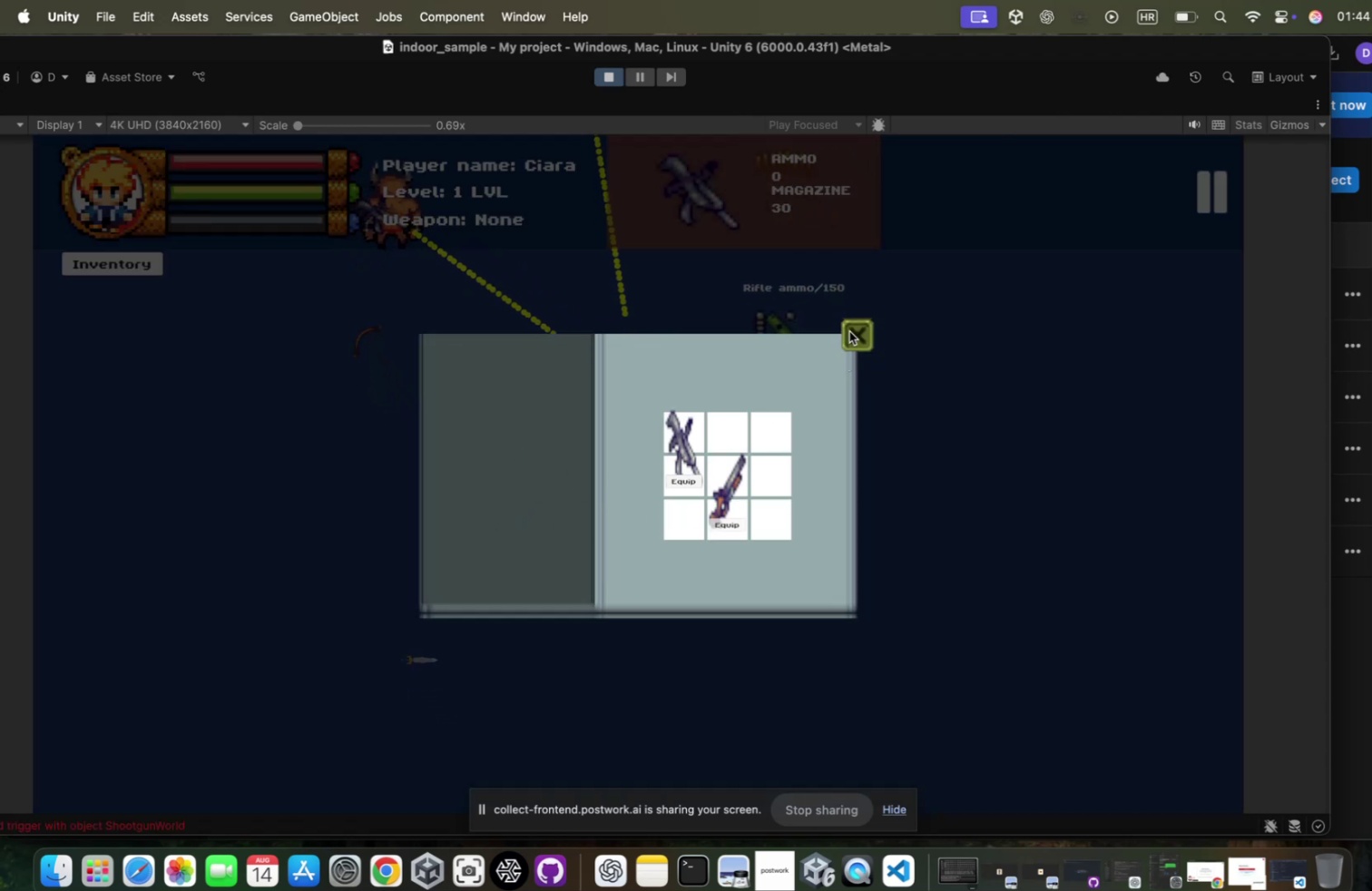 
hold_key(key=S, duration=0.92)
 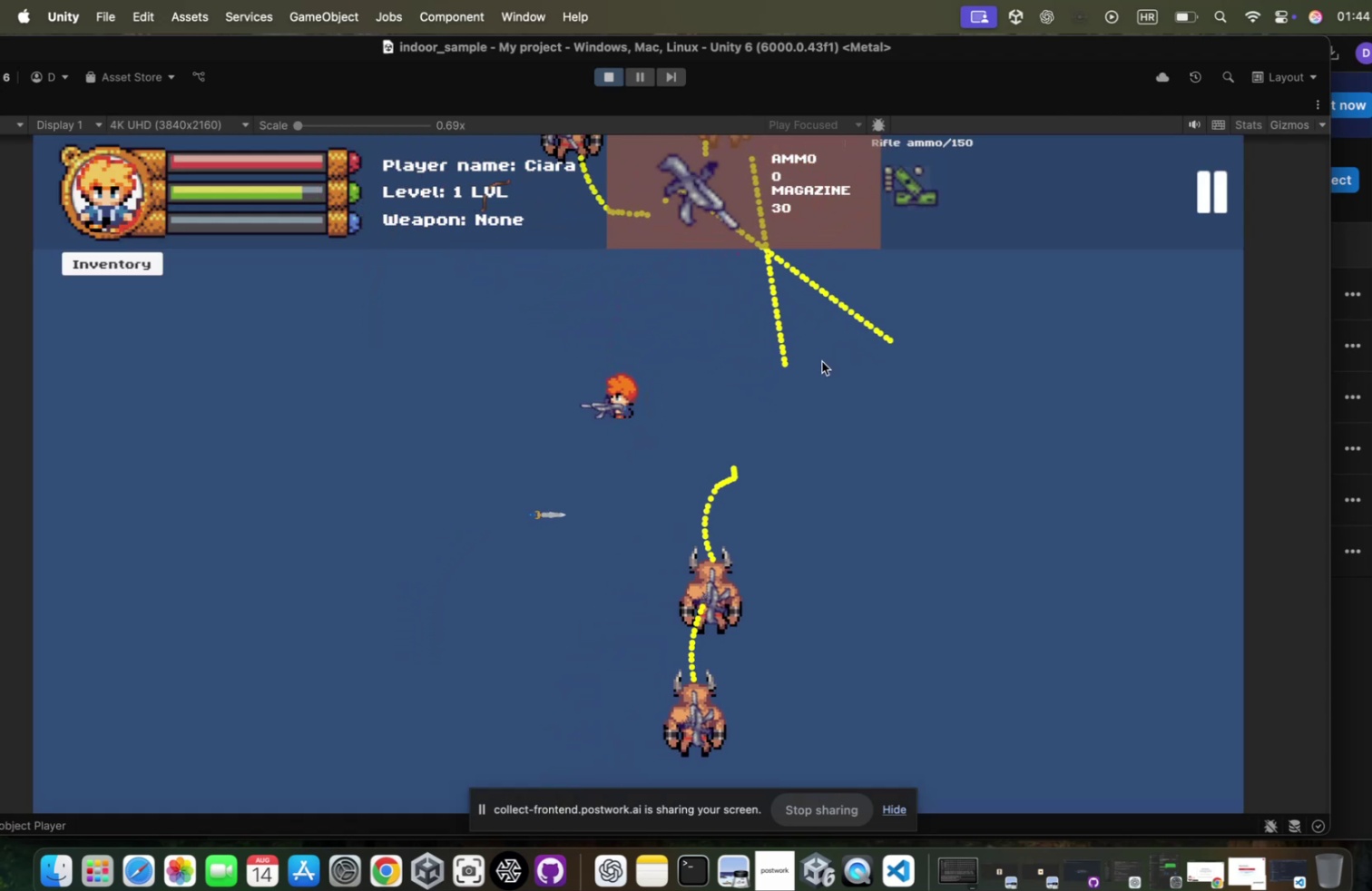 
hold_key(key=A, duration=2.18)
 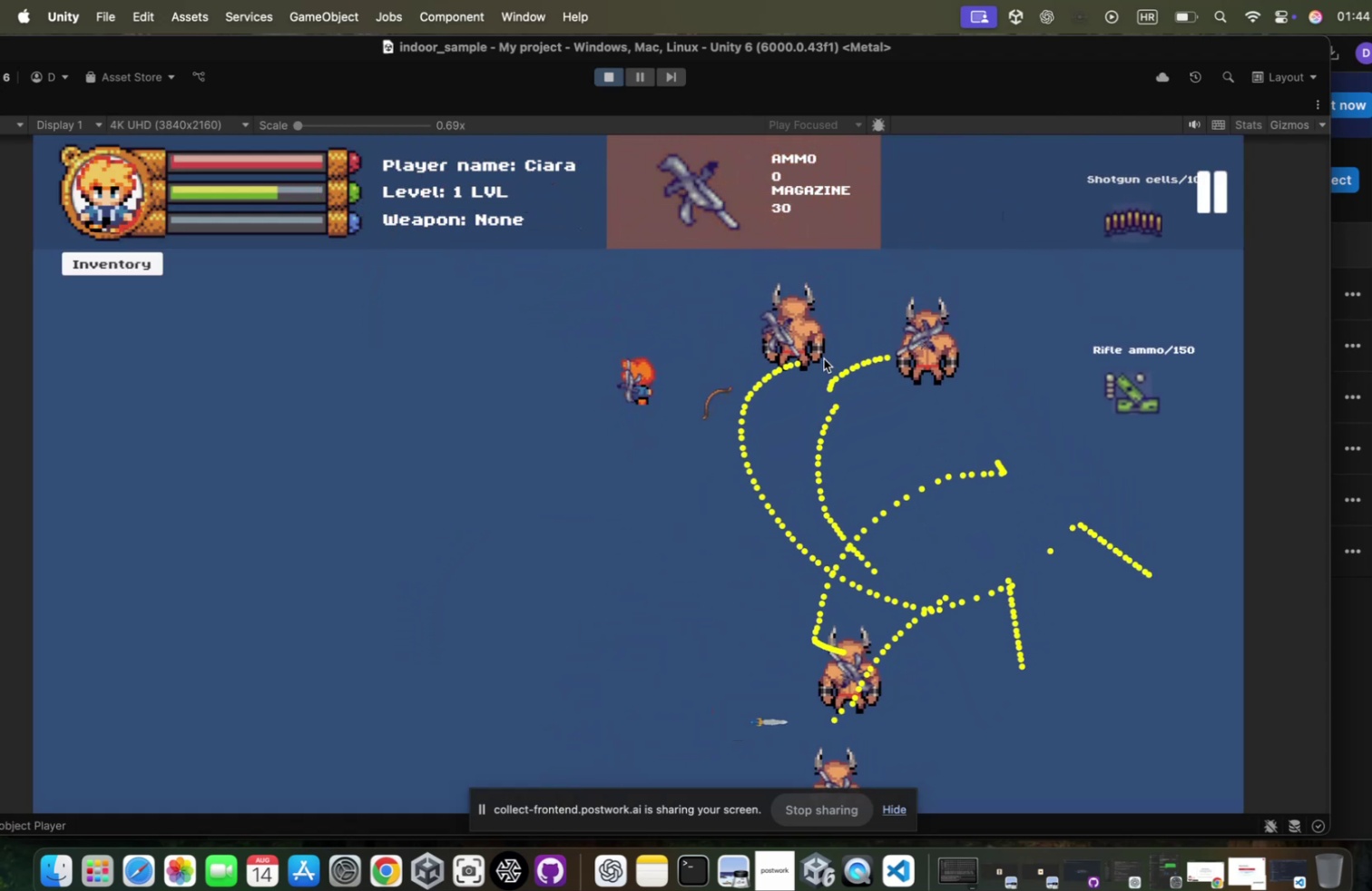 
type(rw)
 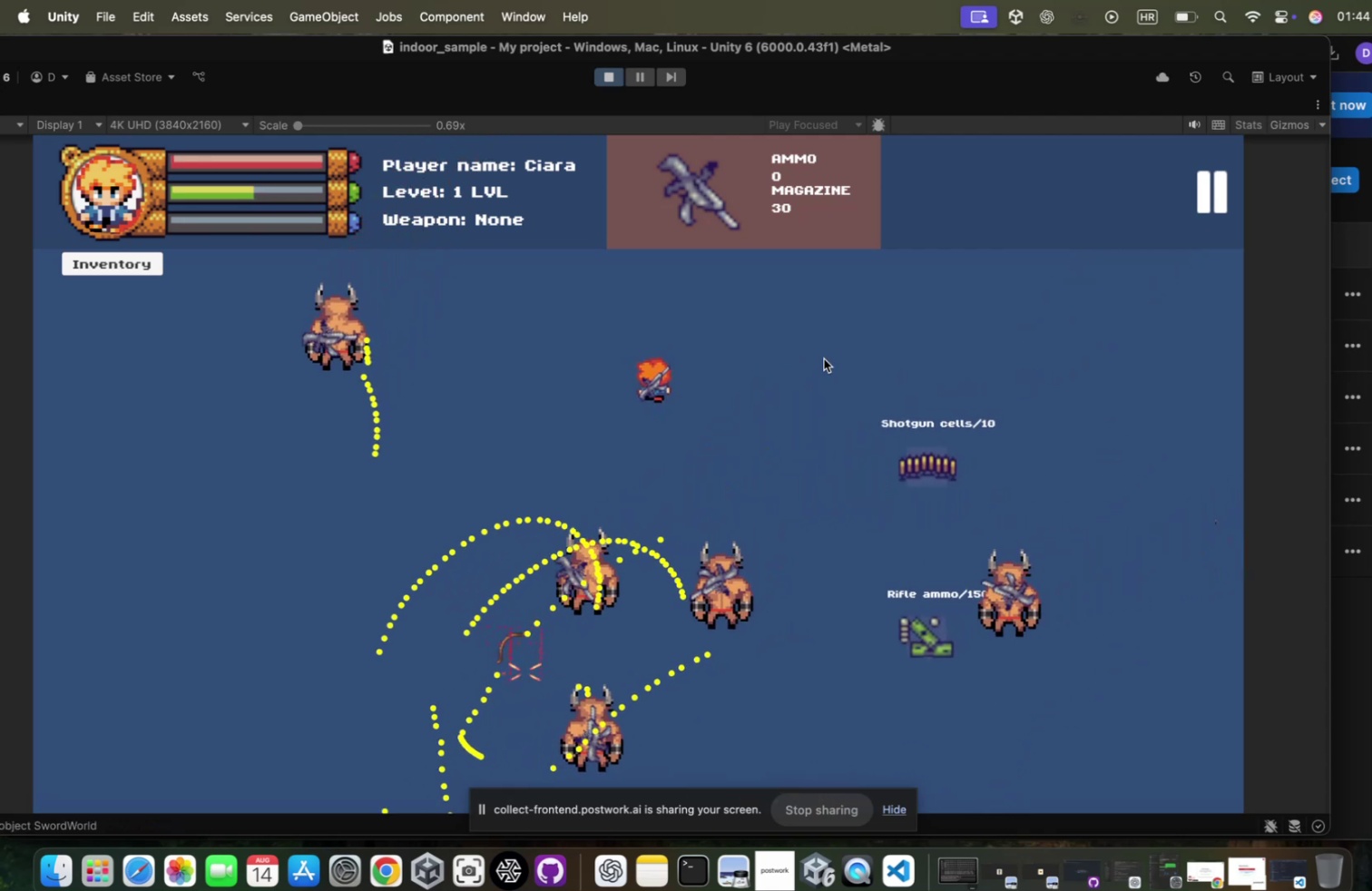 
hold_key(key=D, duration=3.38)
 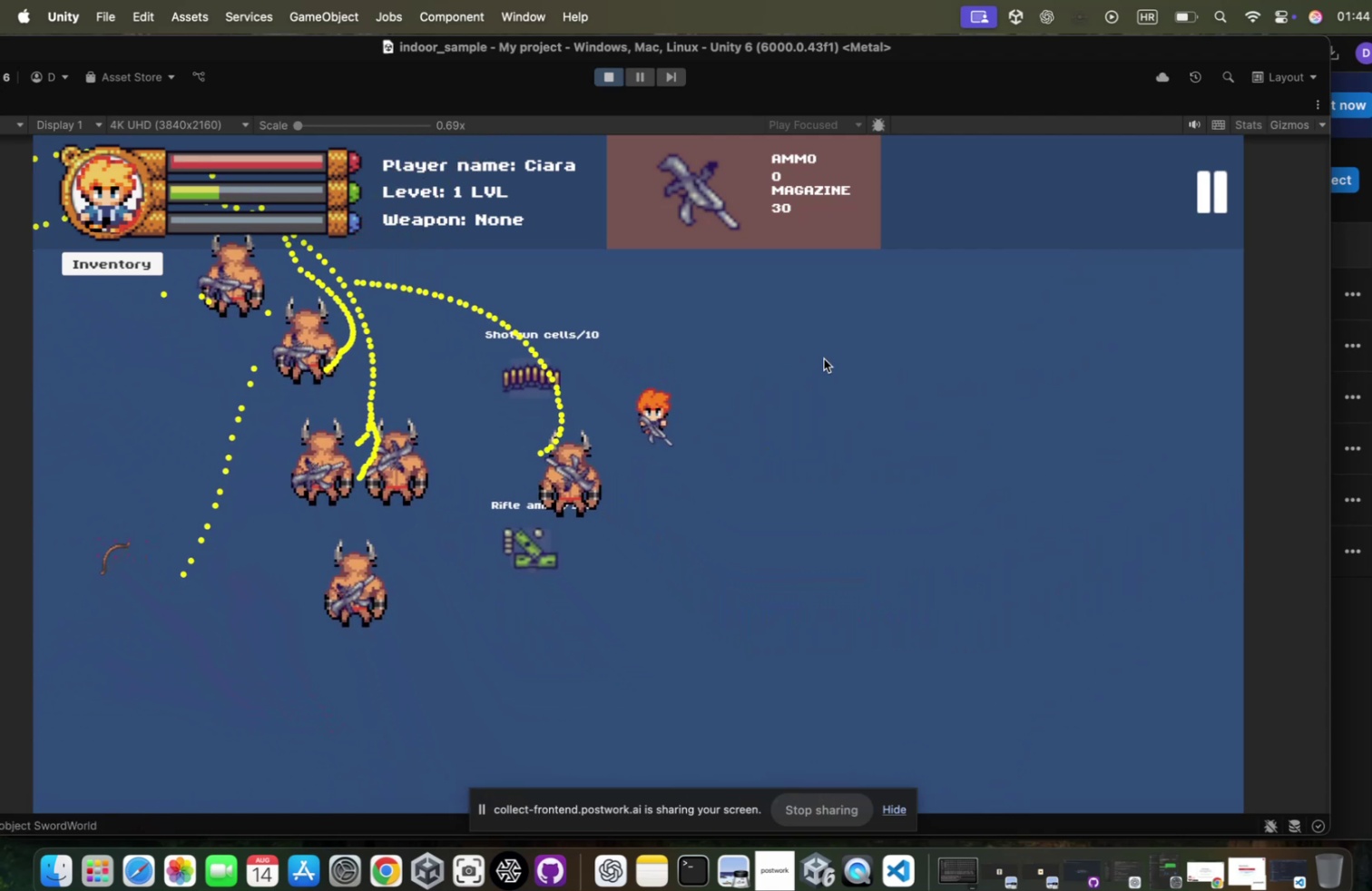 
hold_key(key=W, duration=0.52)
 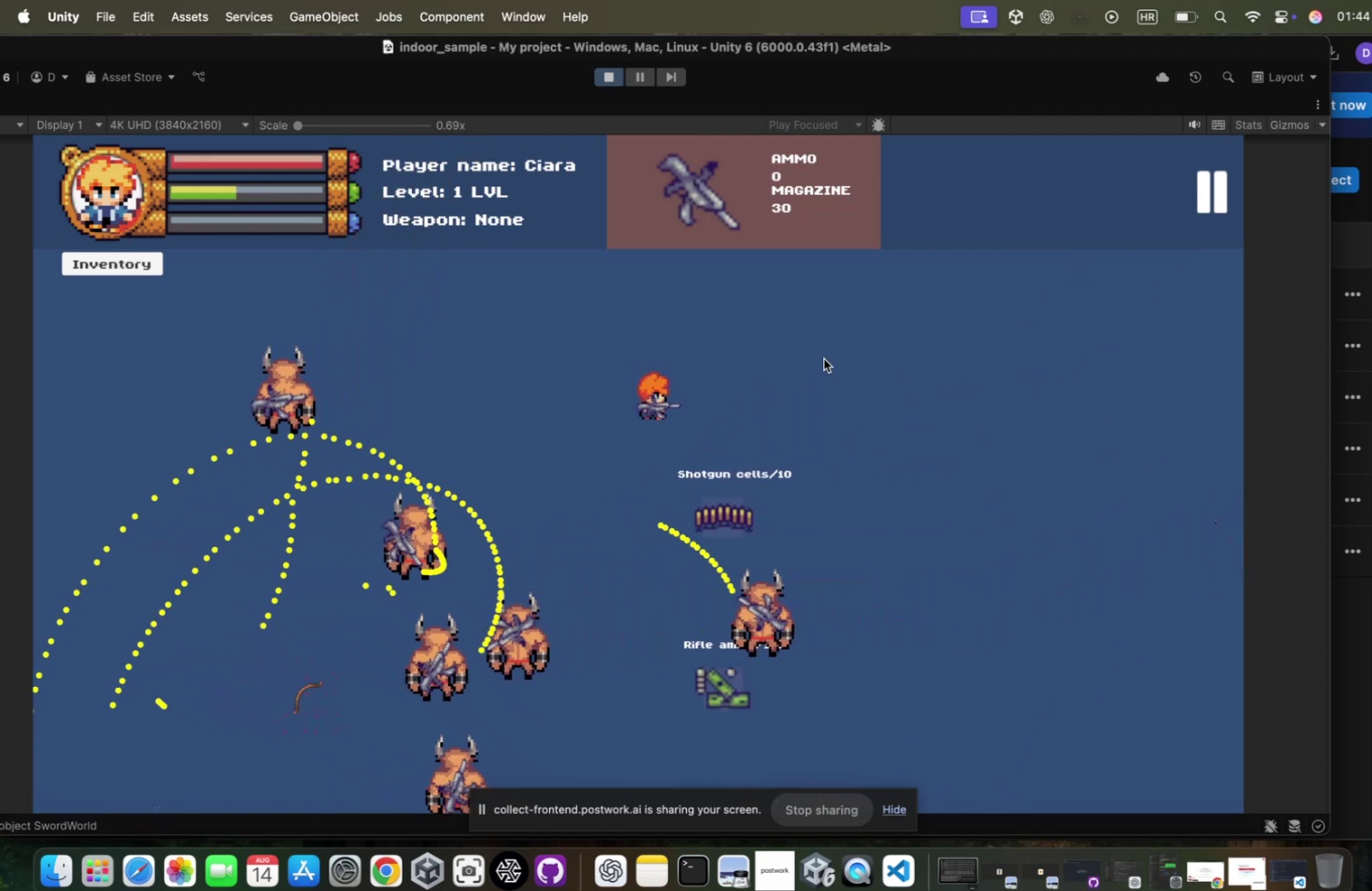 
hold_key(key=S, duration=1.91)
 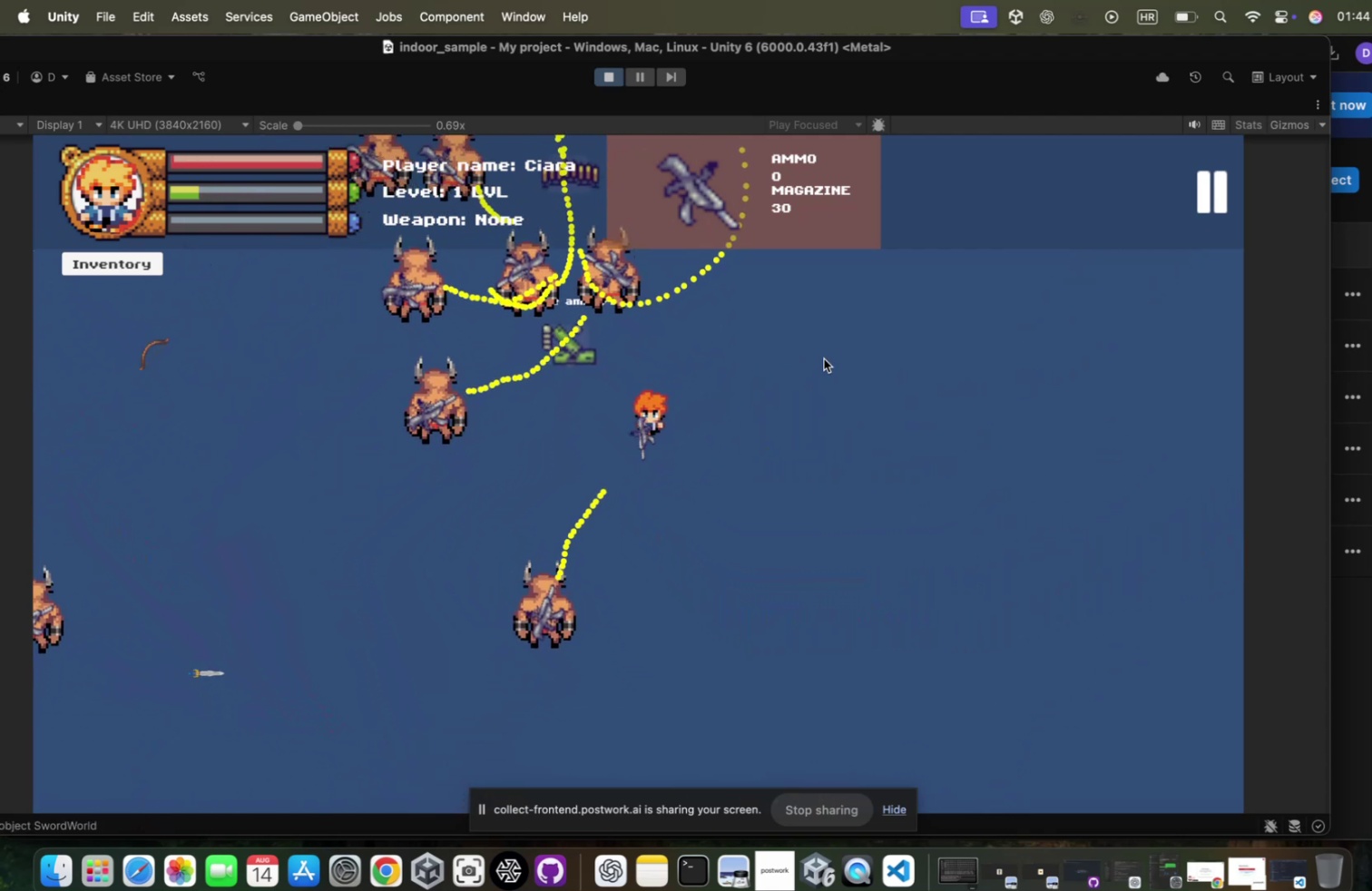 
hold_key(key=D, duration=0.73)
 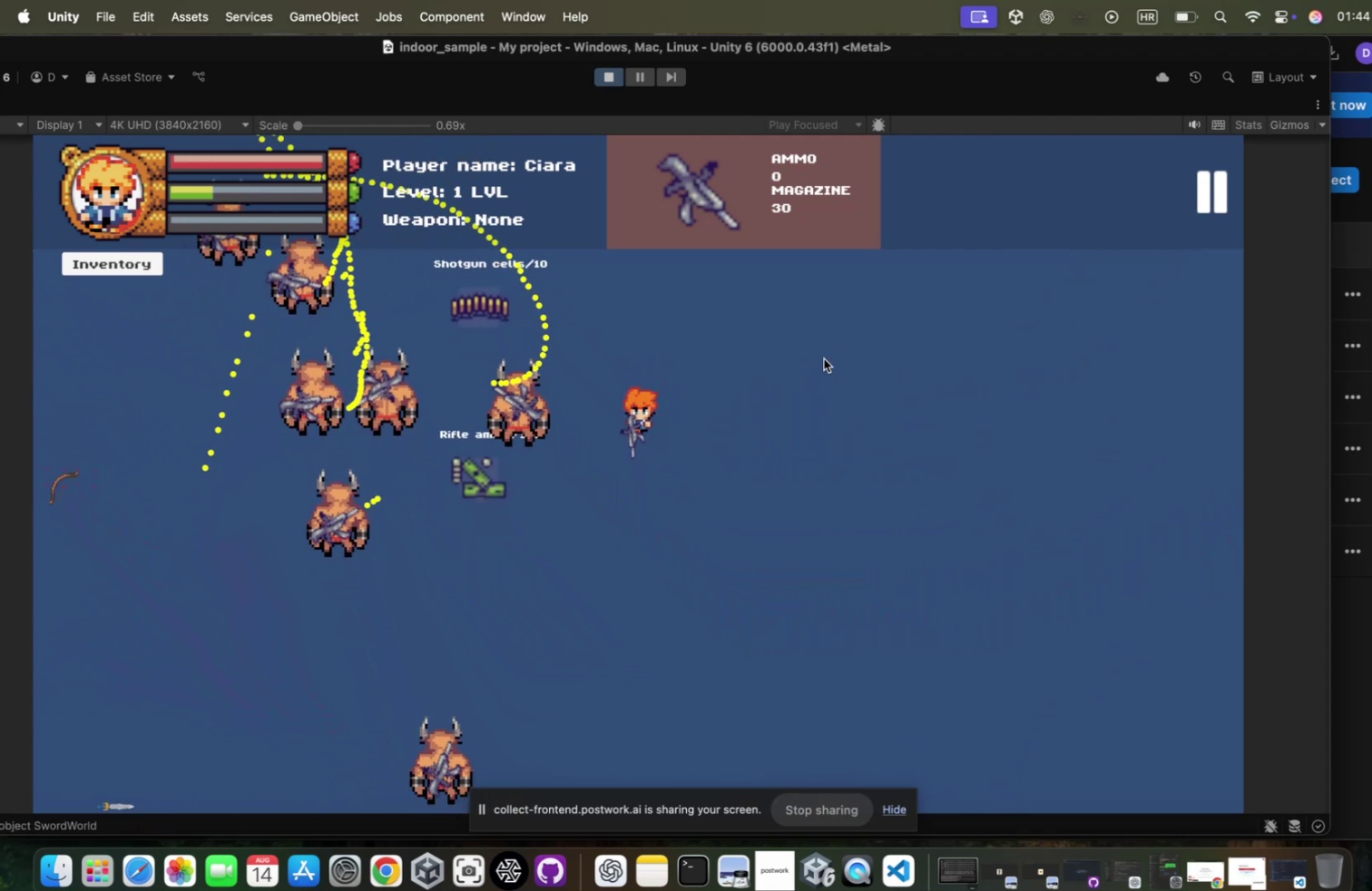 
hold_key(key=A, duration=0.72)
 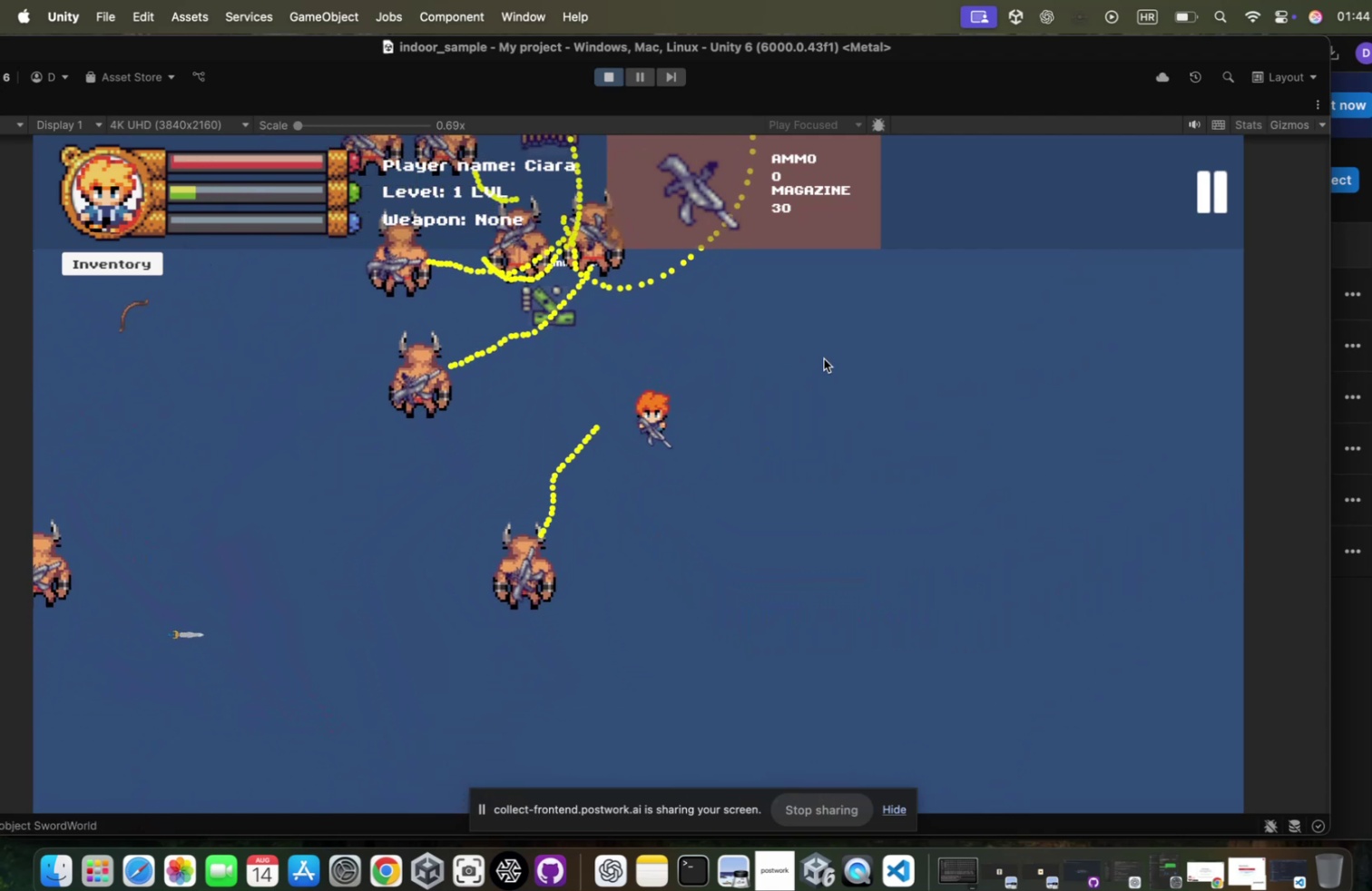 
hold_key(key=S, duration=2.73)
 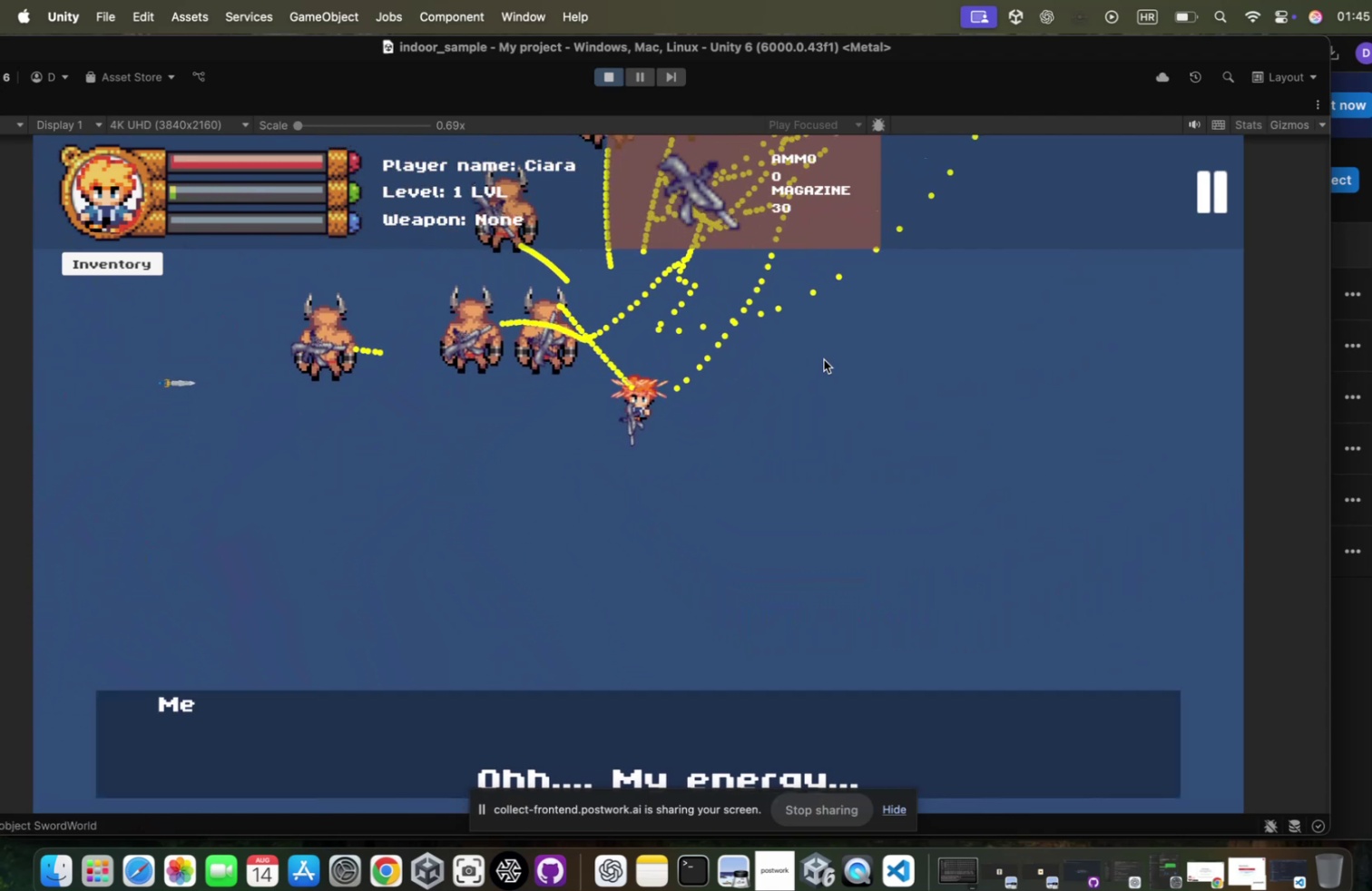 
type(dad)
 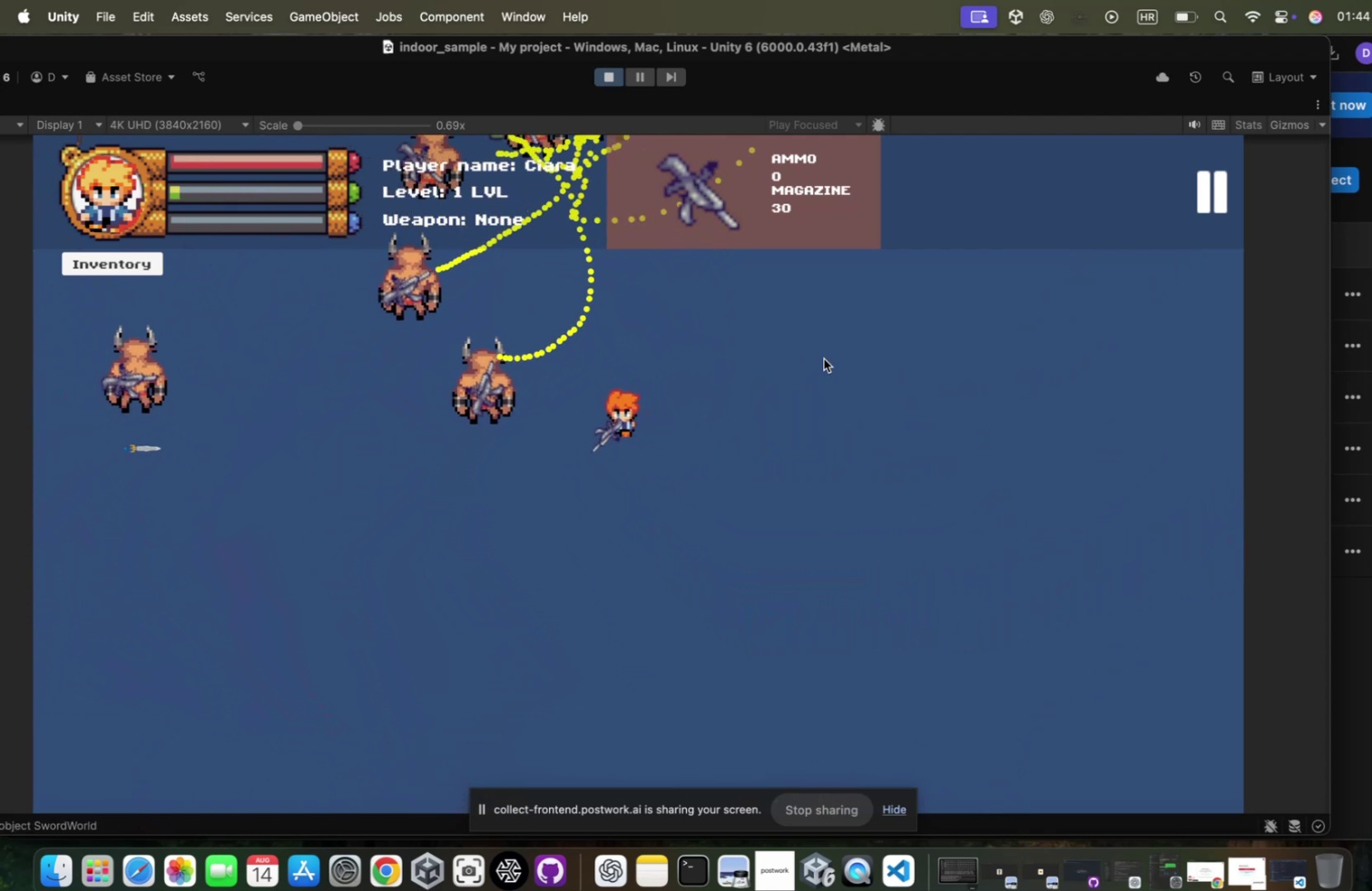 
hold_key(key=A, duration=0.41)
 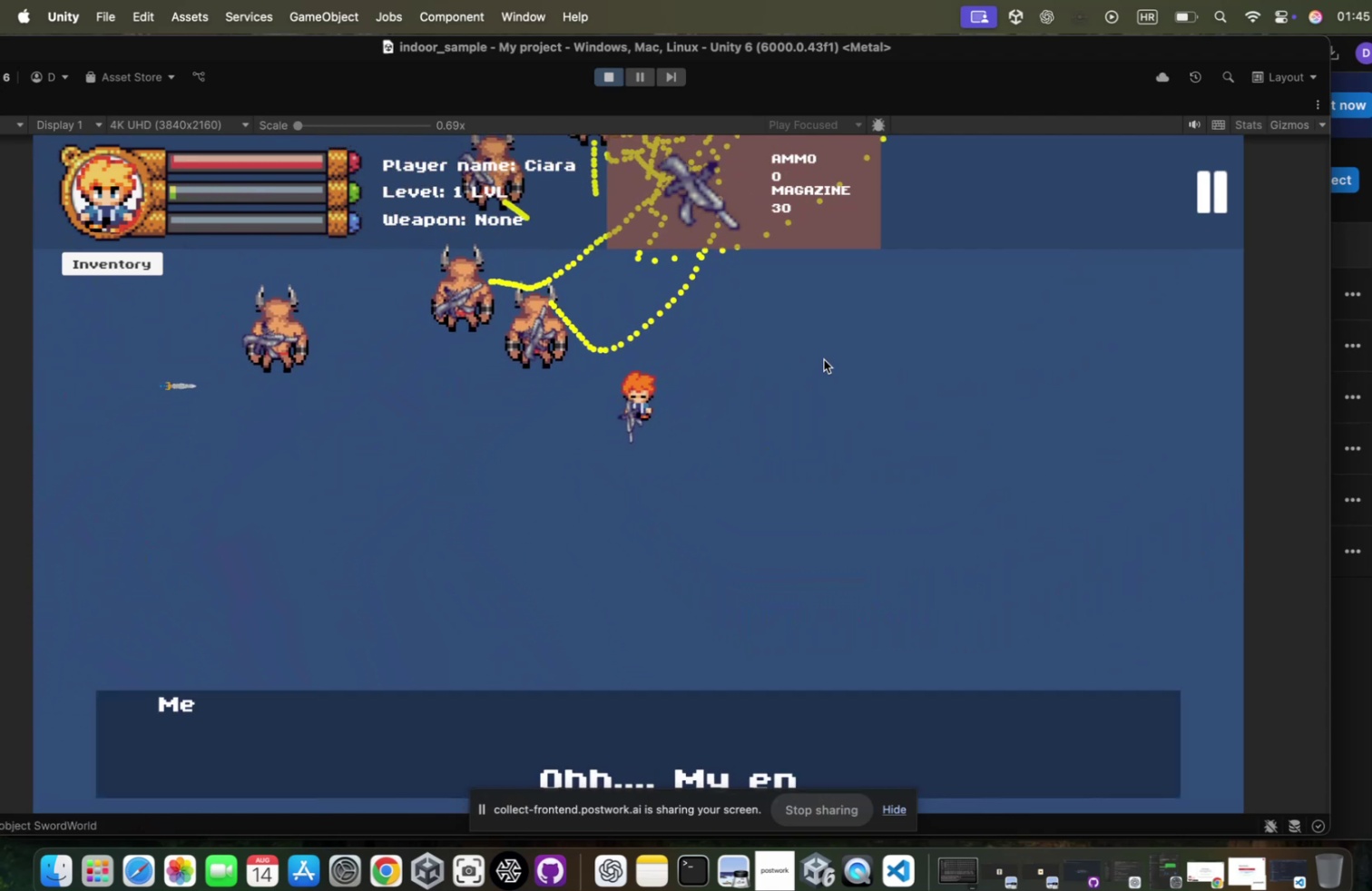 
hold_key(key=S, duration=1.11)
 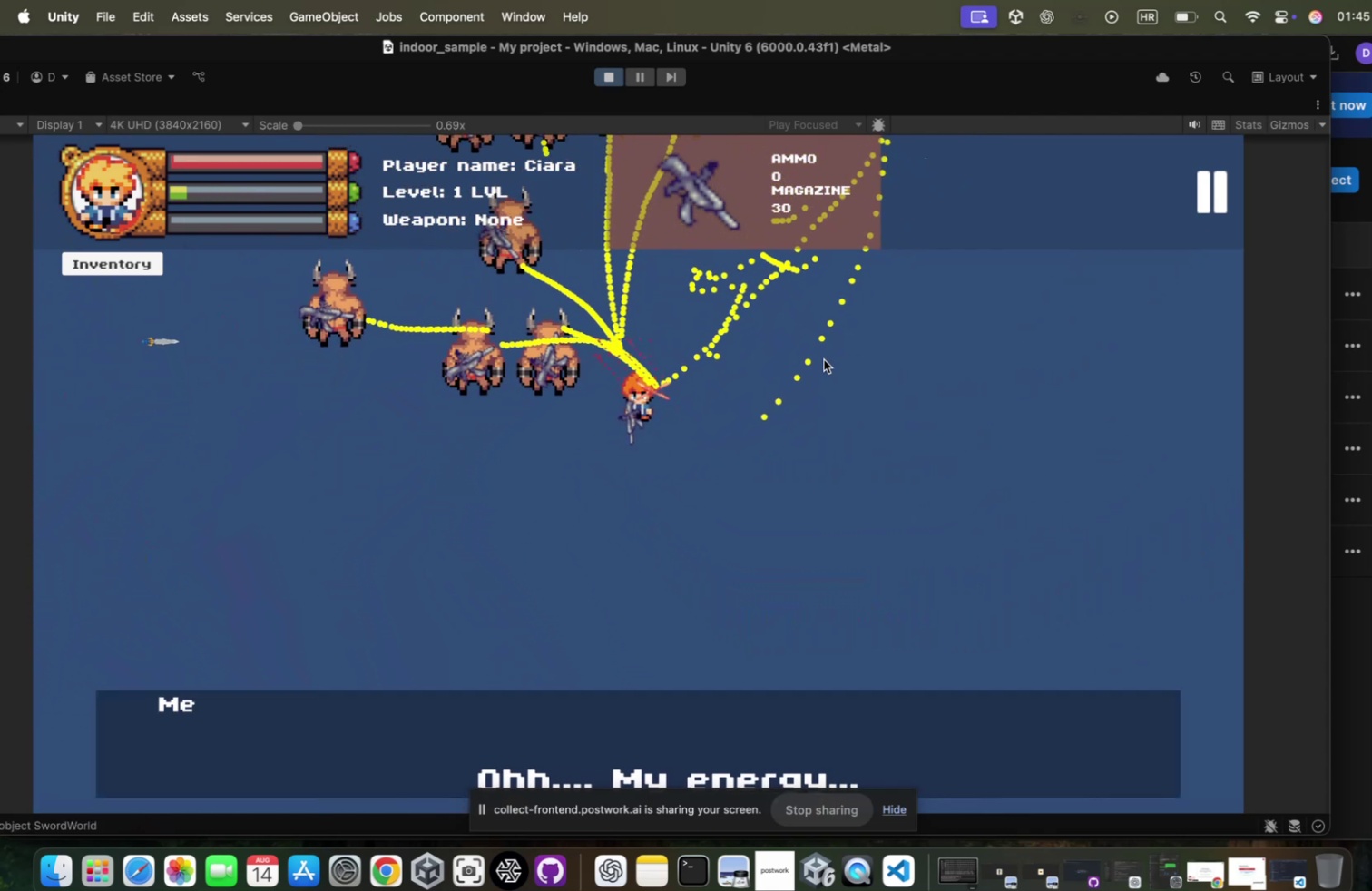 
key(Enter)
 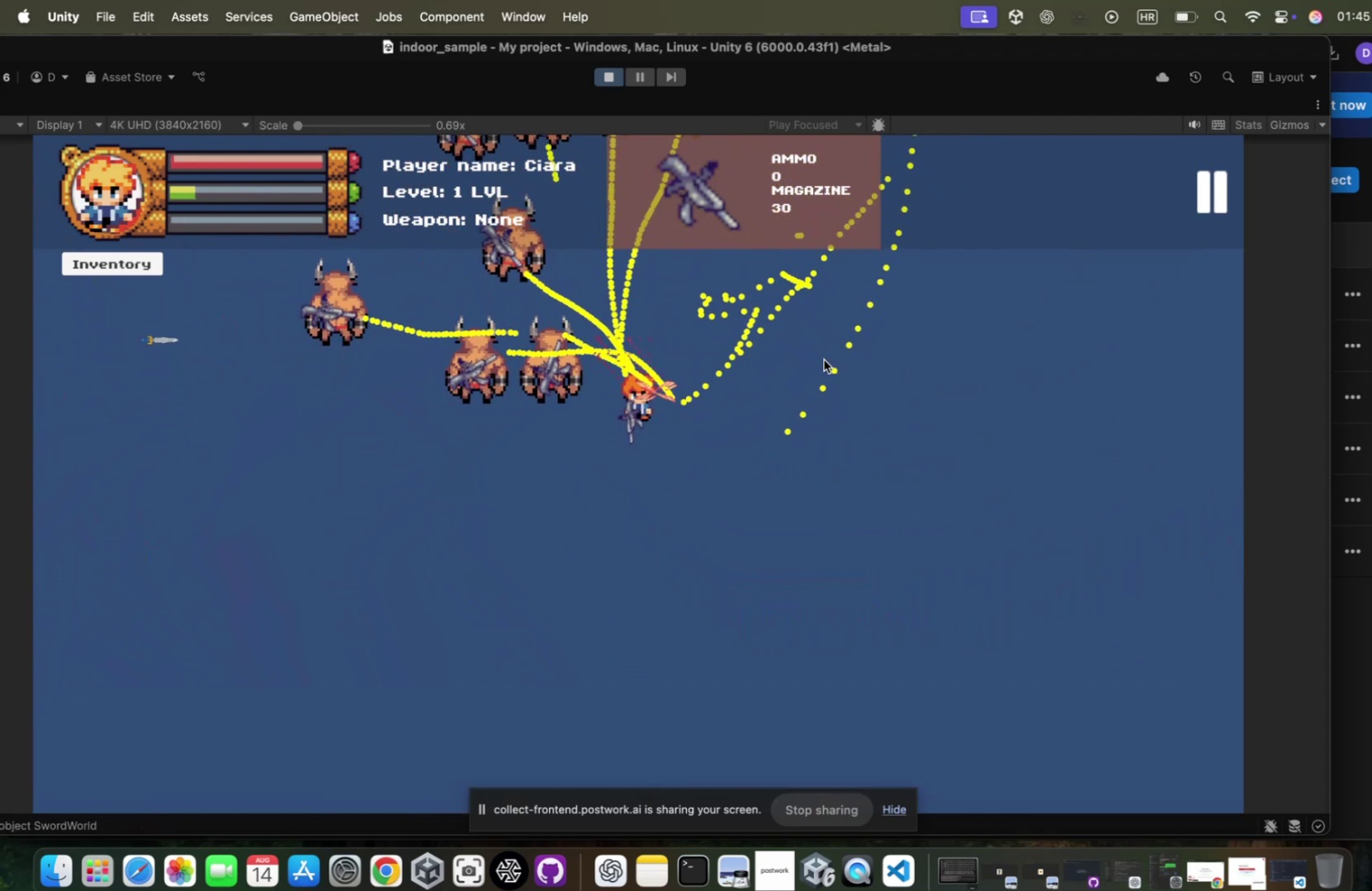 
key(Enter)
 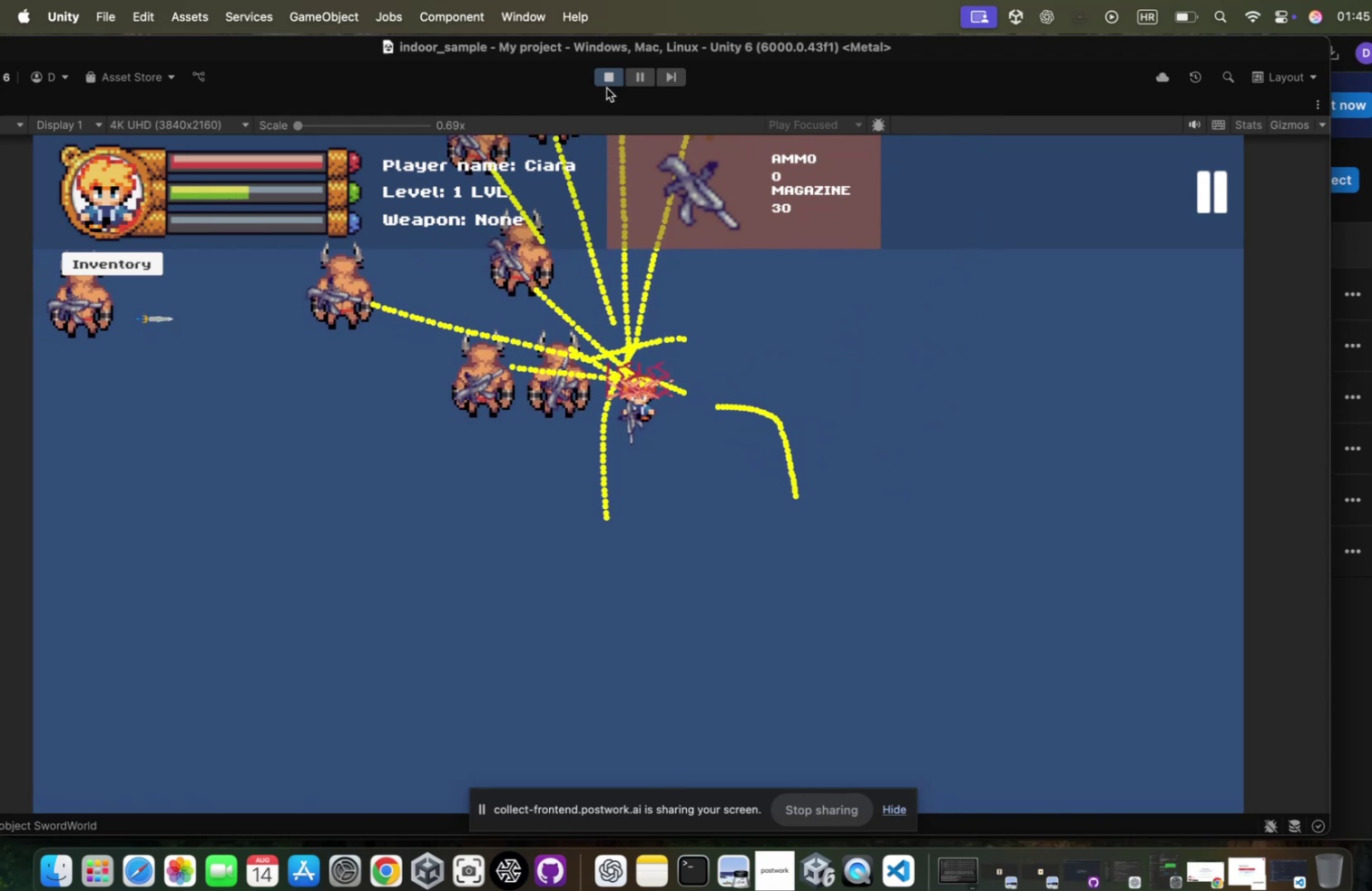 
left_click([603, 80])
 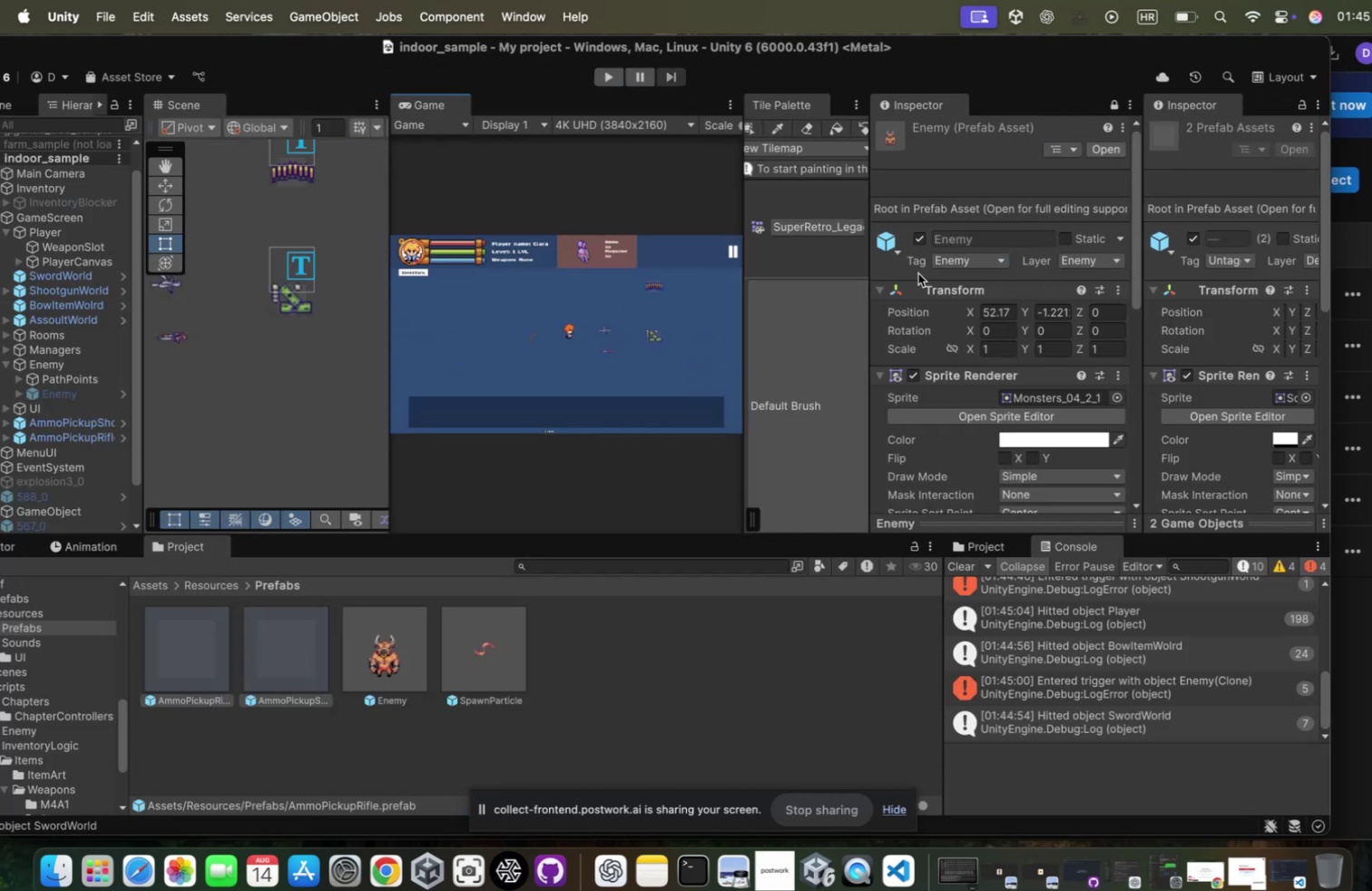 
scroll: coordinate [939, 368], scroll_direction: down, amount: 102.0
 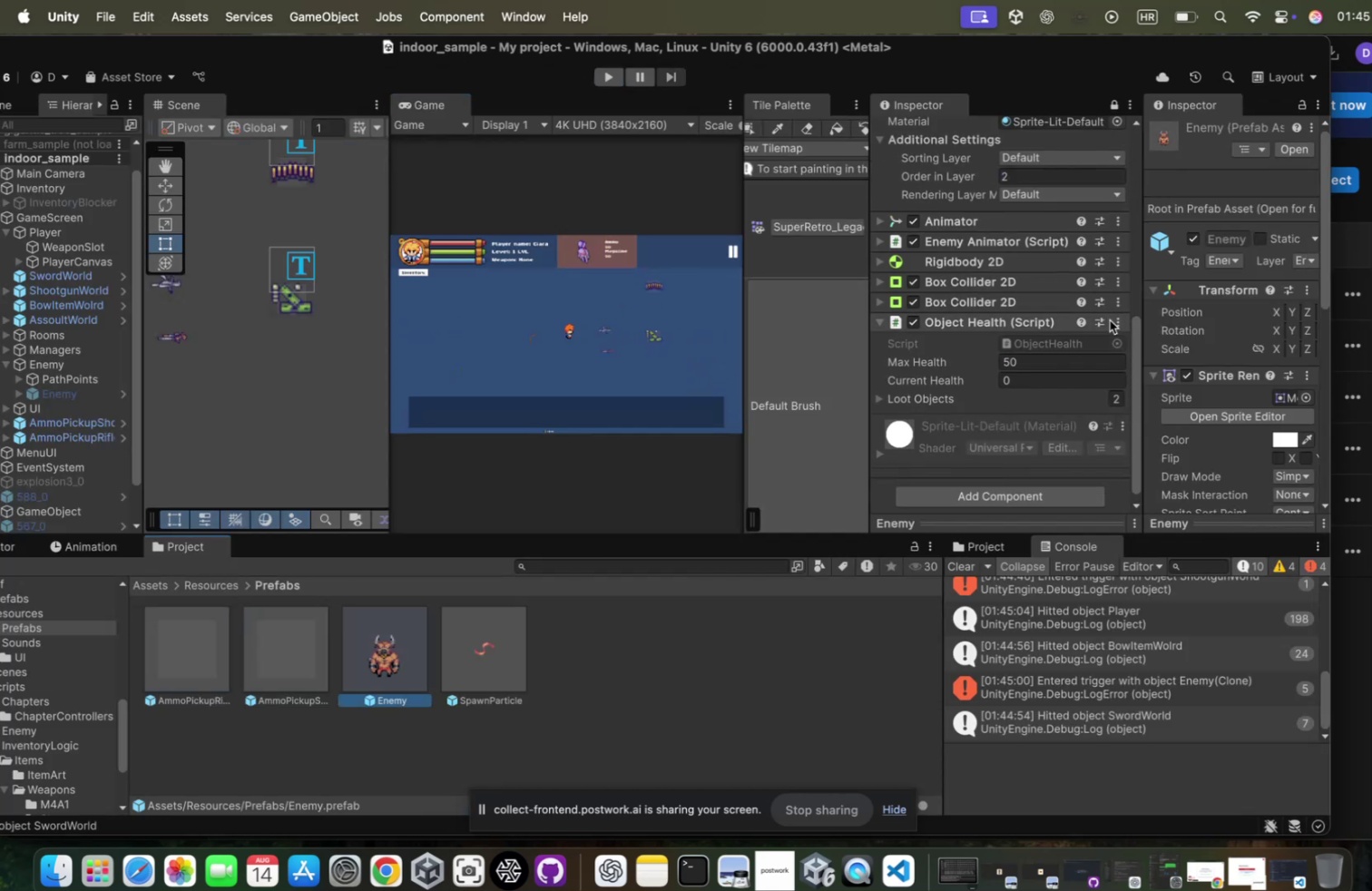 
scroll: coordinate [1013, 339], scroll_direction: up, amount: 4.0
 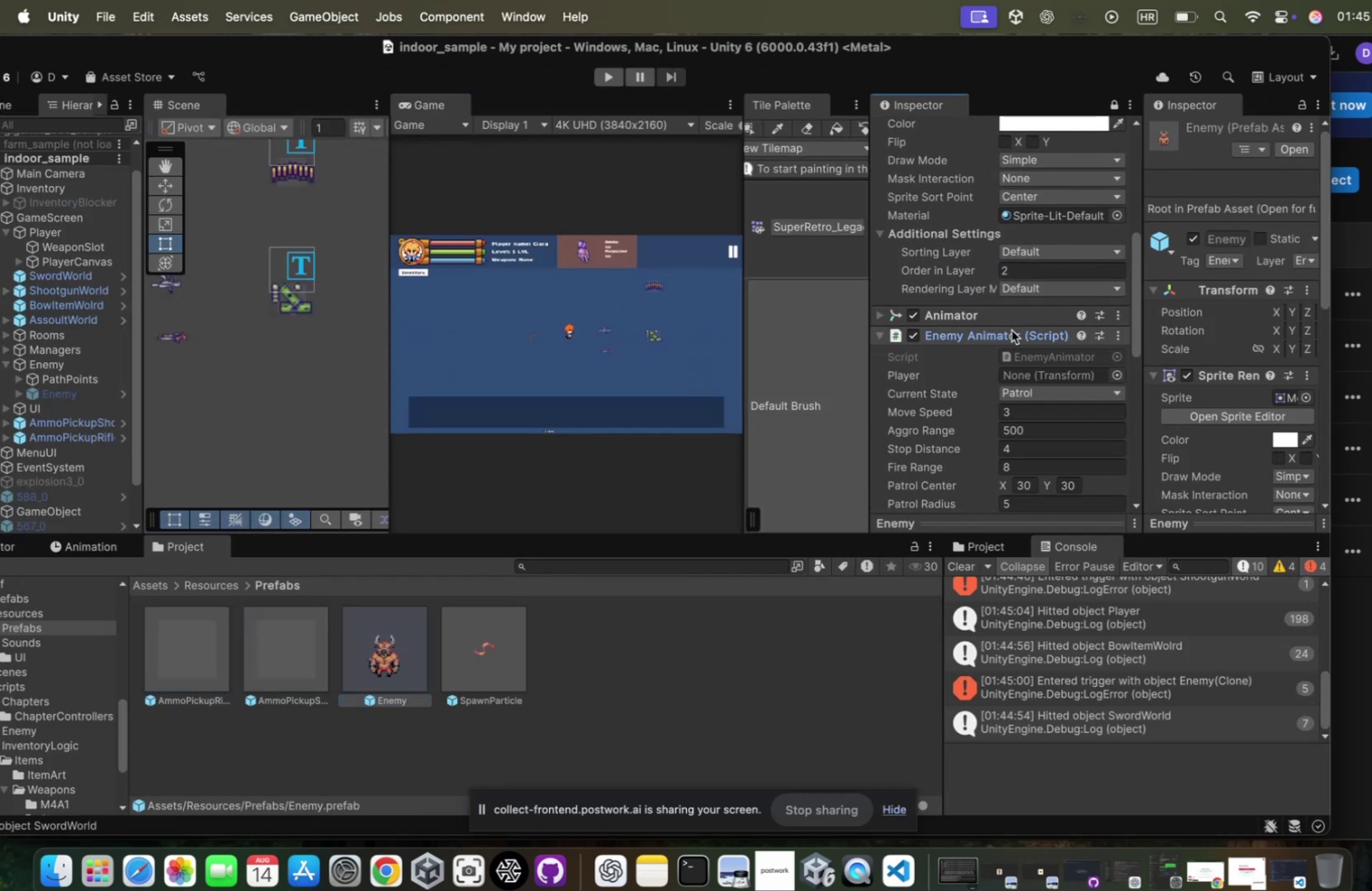 
scroll: coordinate [723, 410], scroll_direction: down, amount: 84.0
 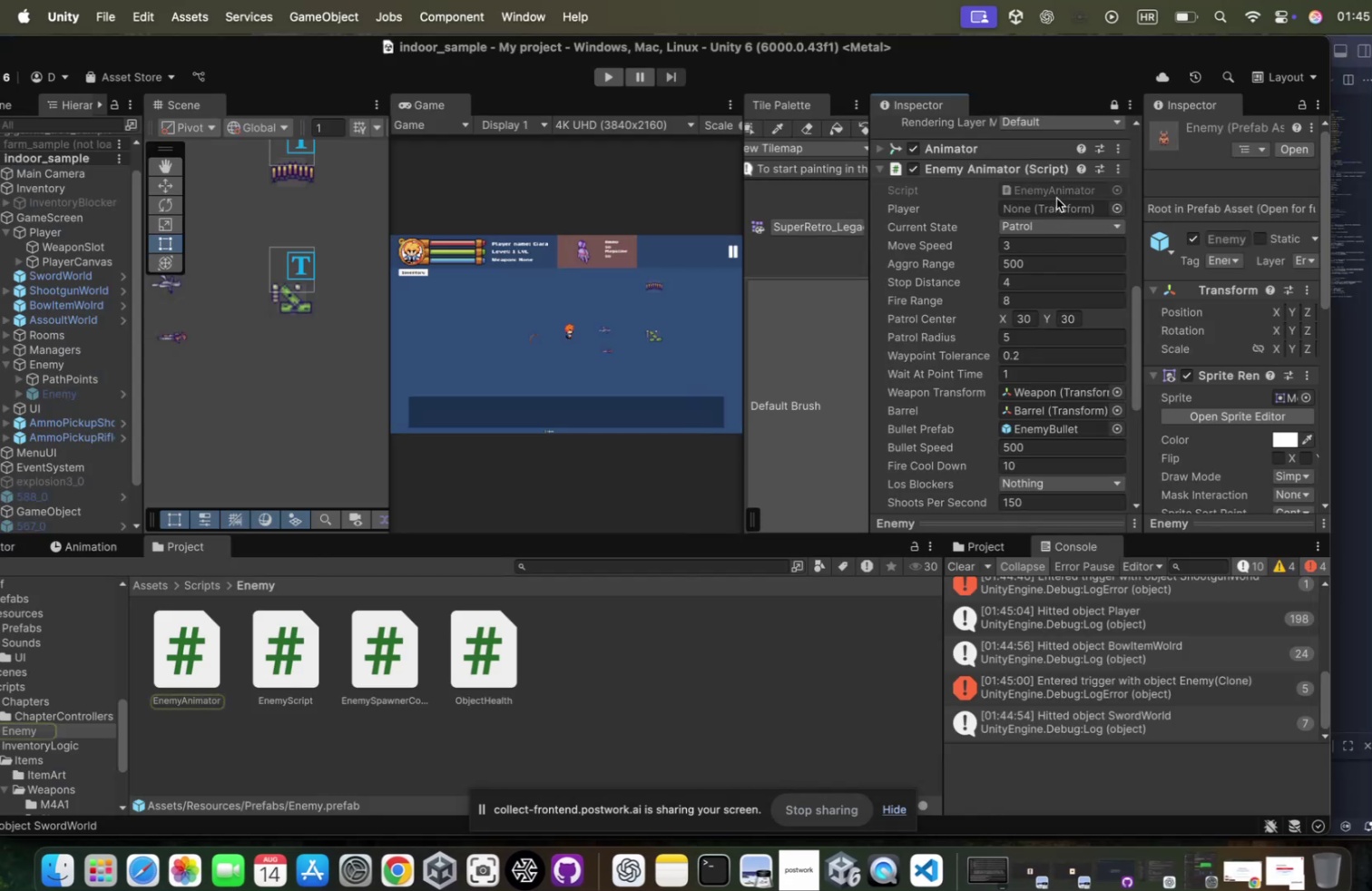 
left_click([1047, 195])
 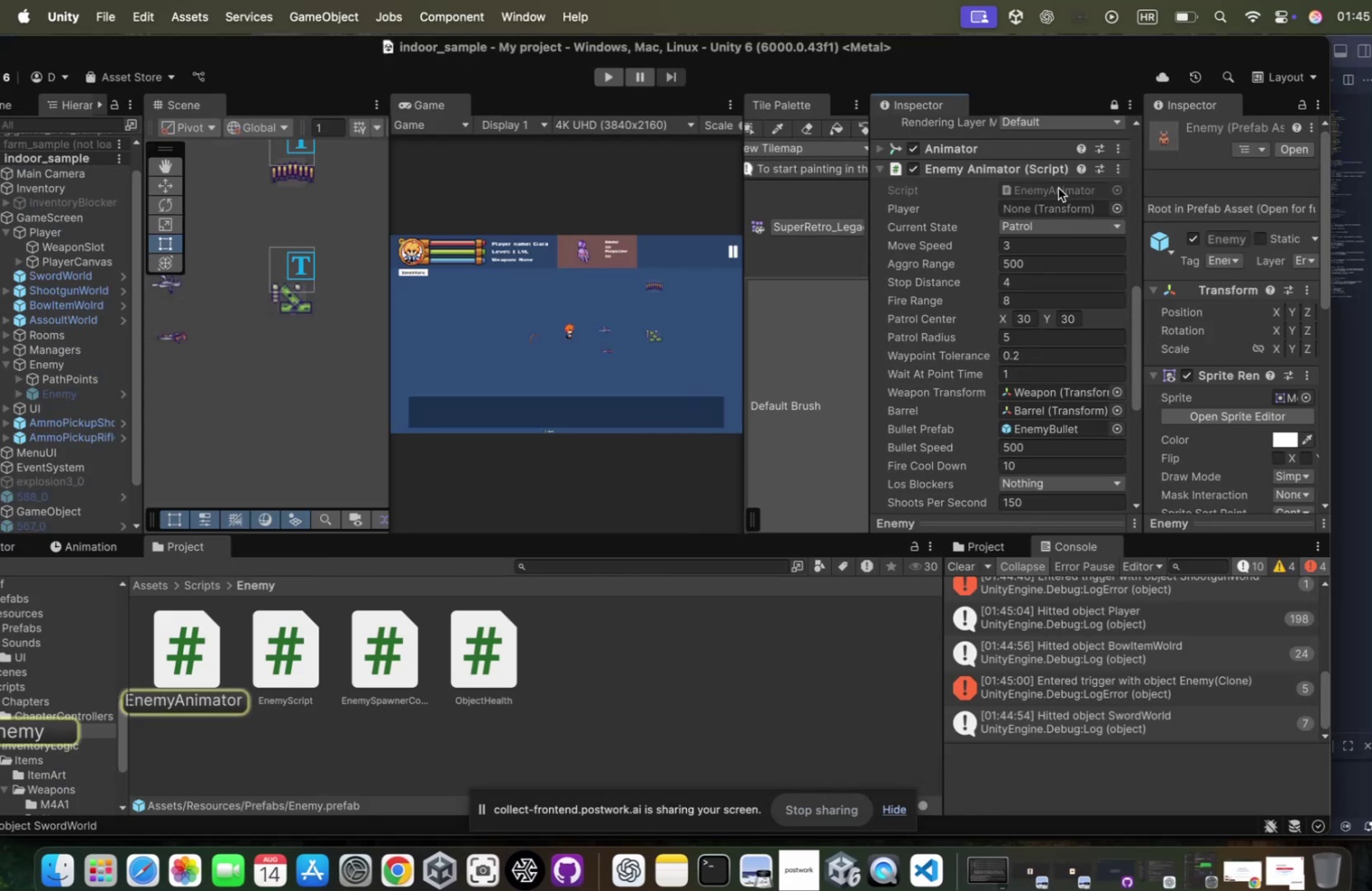 
double_click([1048, 186])
 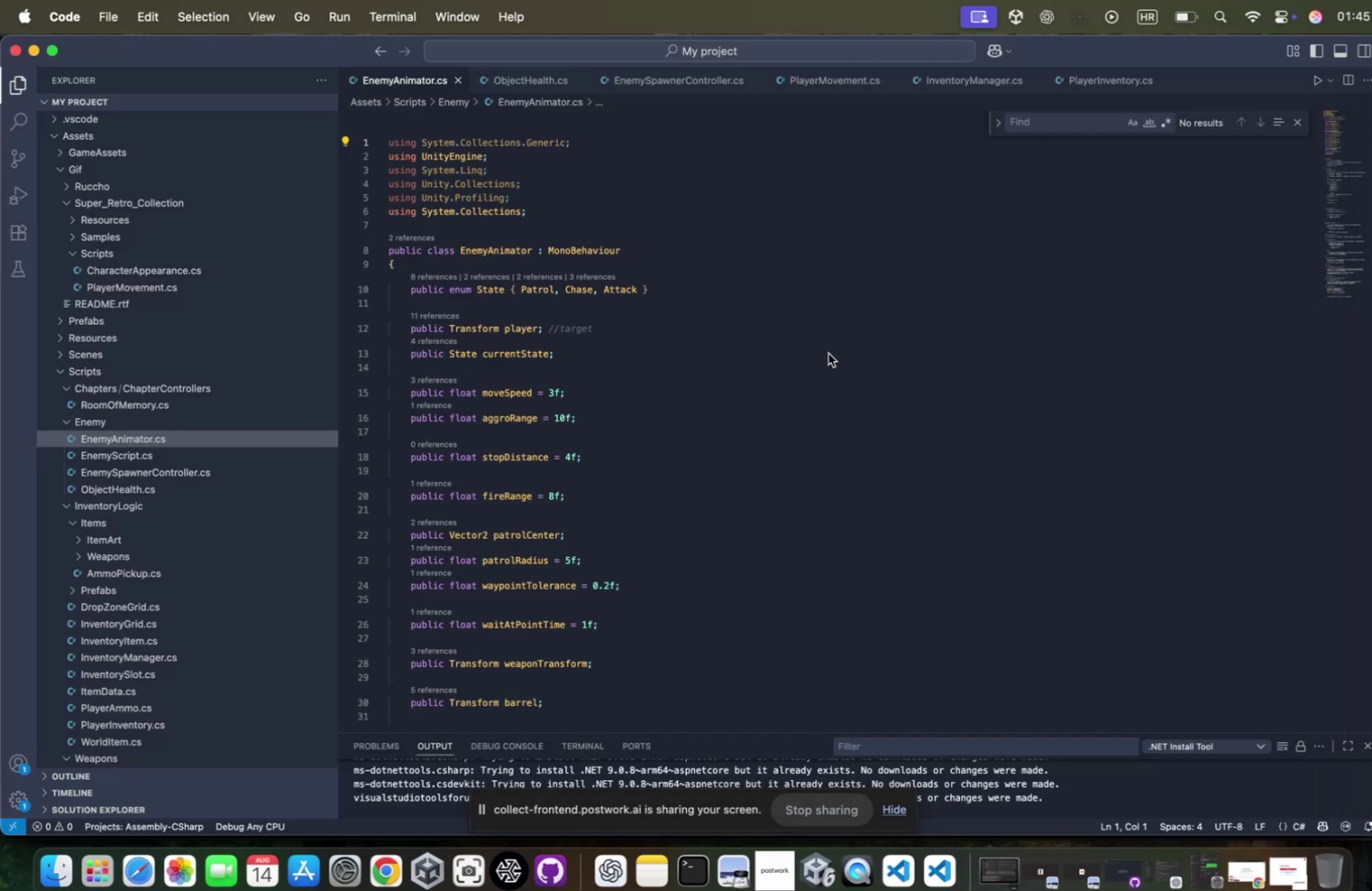 
key(Meta+F)
 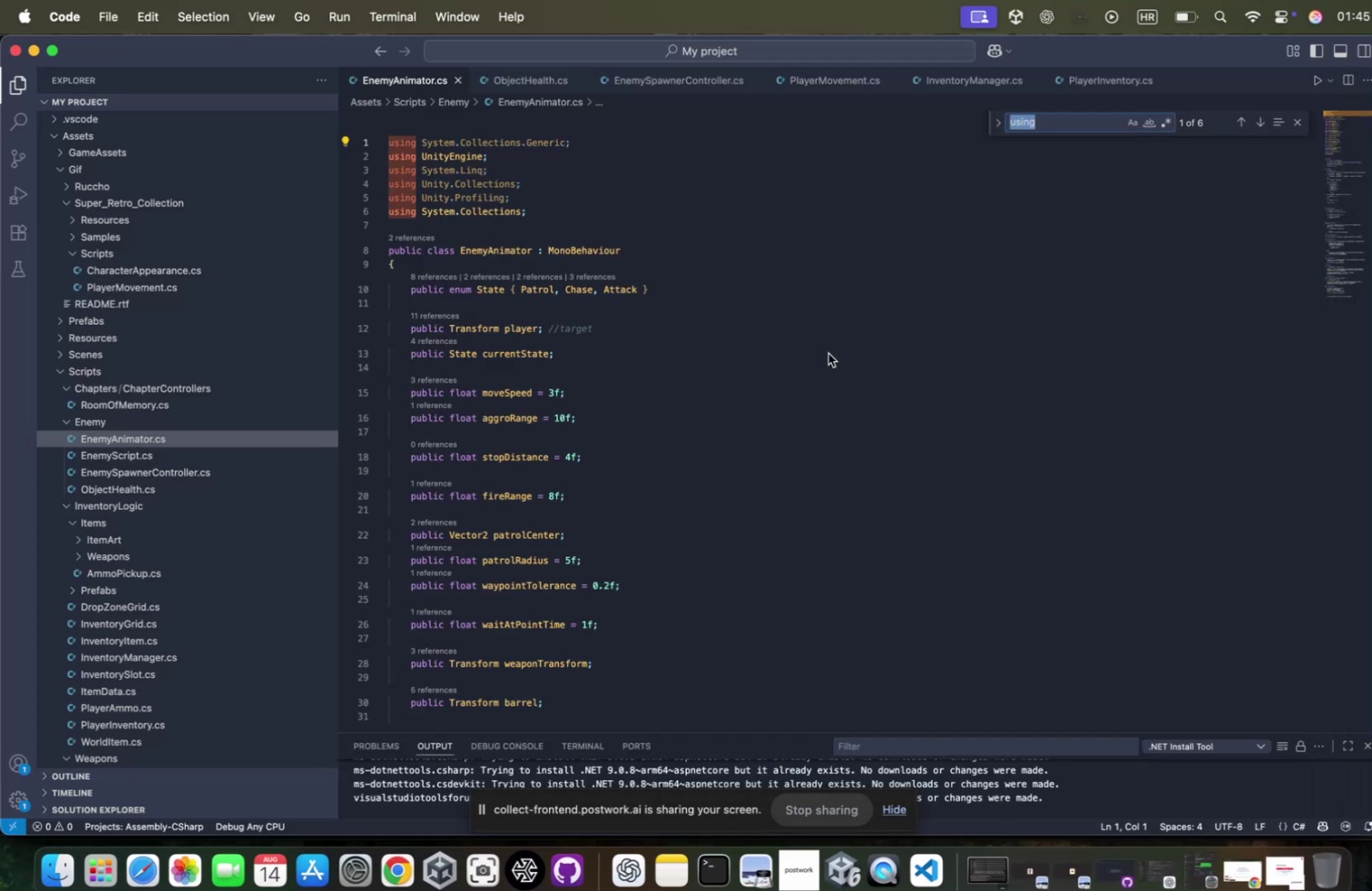 
type(shoot)
 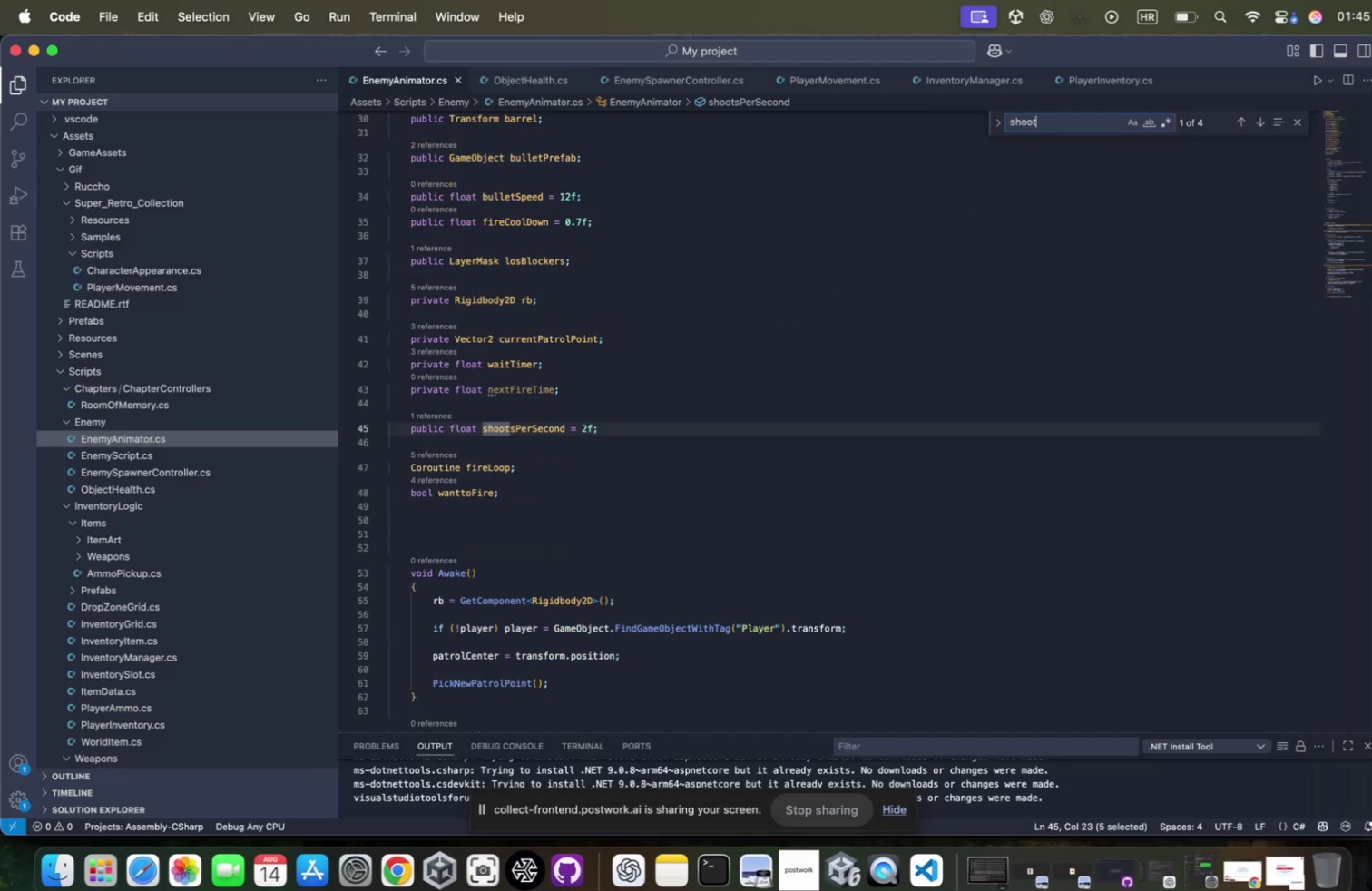 
key(Enter)
 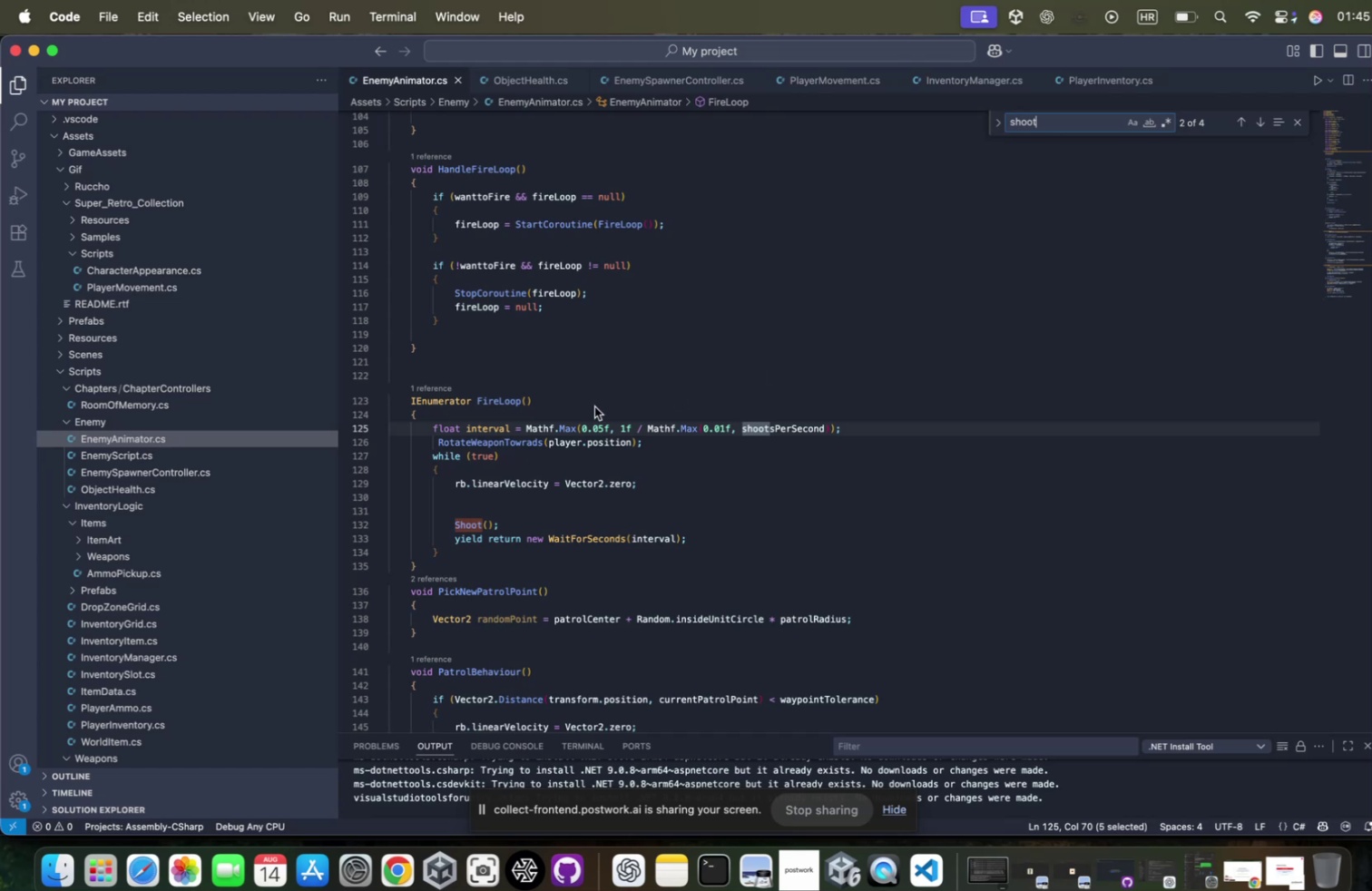 
scroll: coordinate [589, 402], scroll_direction: up, amount: 32.0
 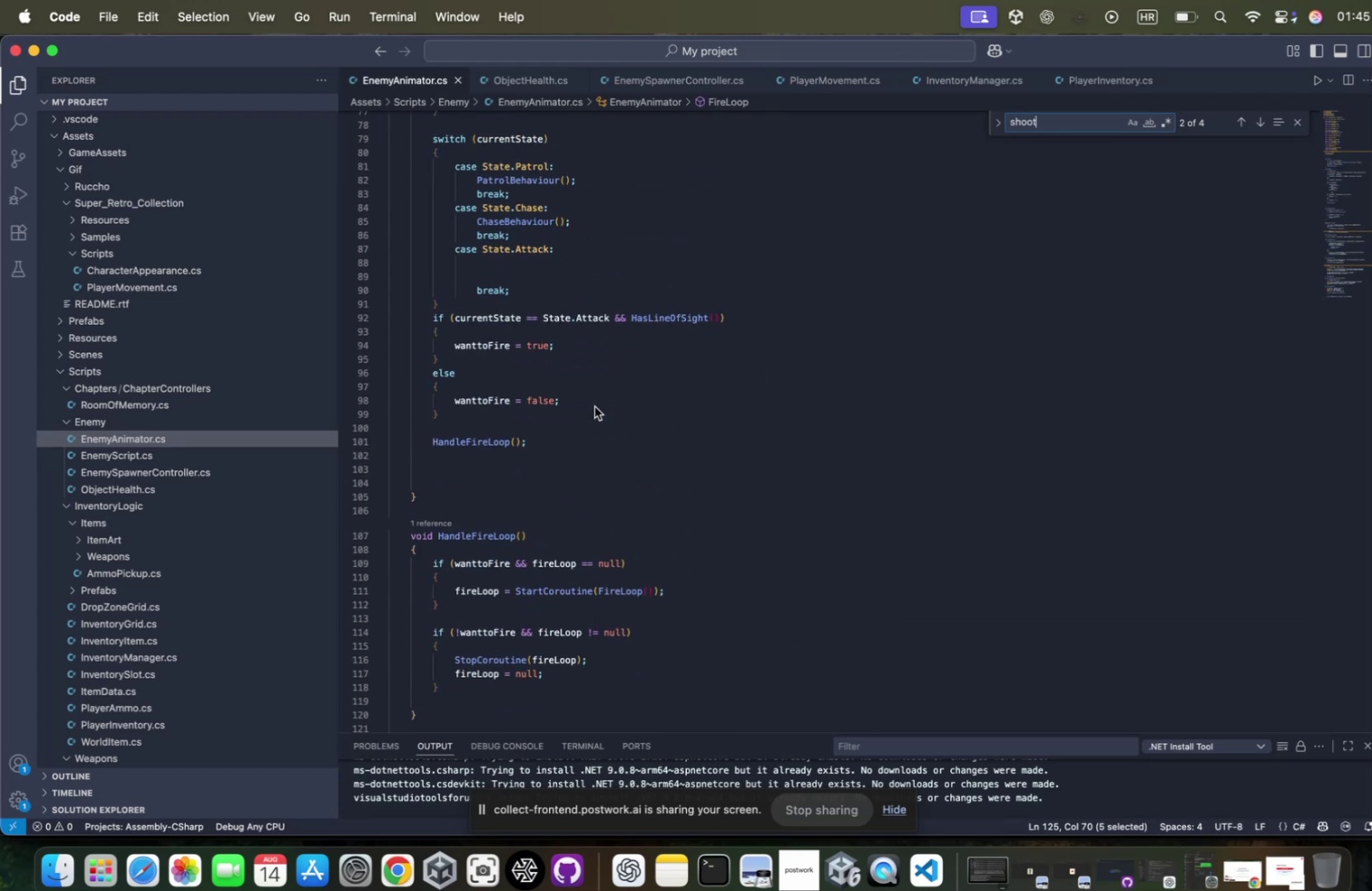 
wait(5.76)
 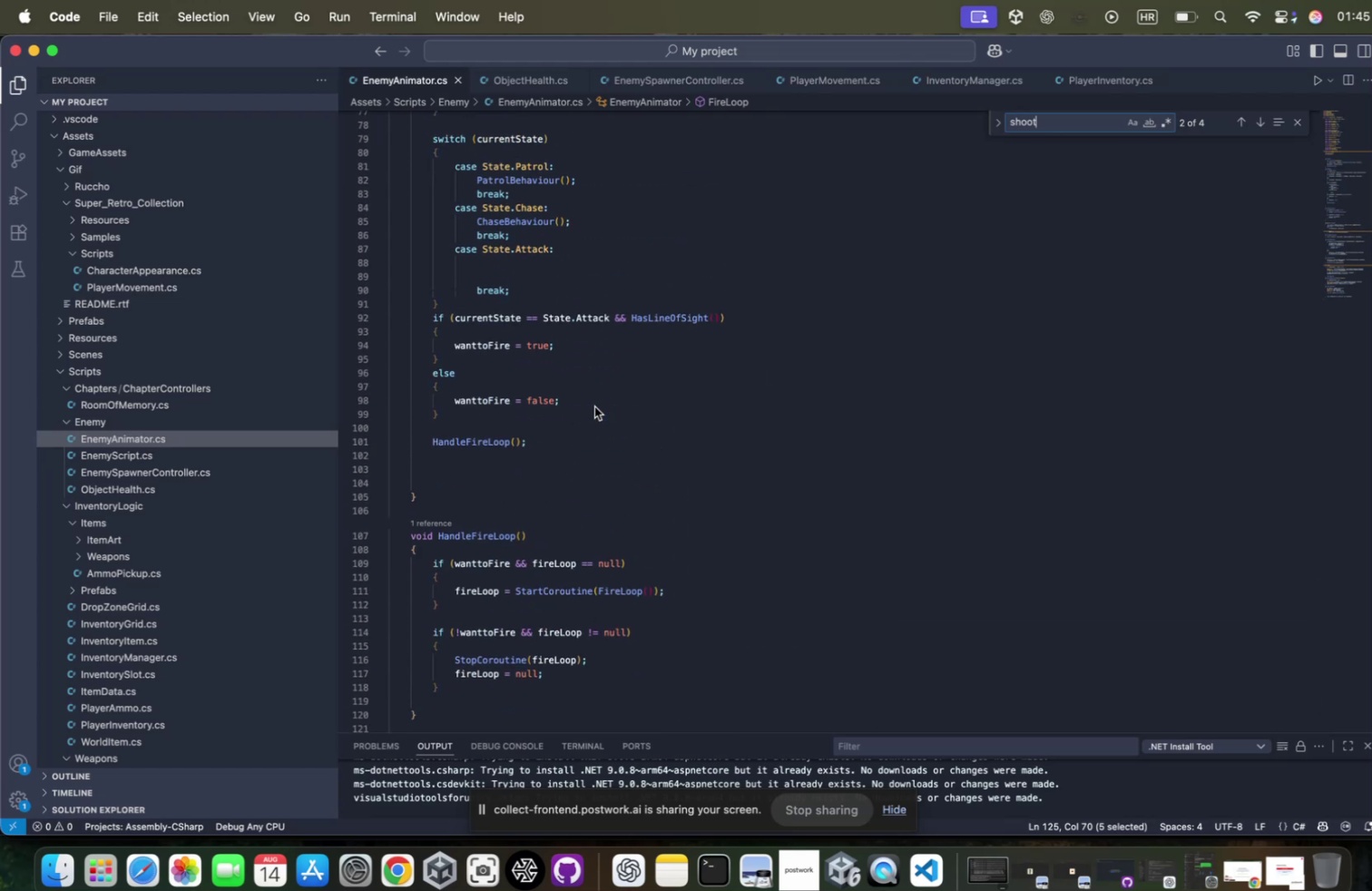 
hold_key(key=CommandLeft, duration=0.99)
left_click([477, 438])
 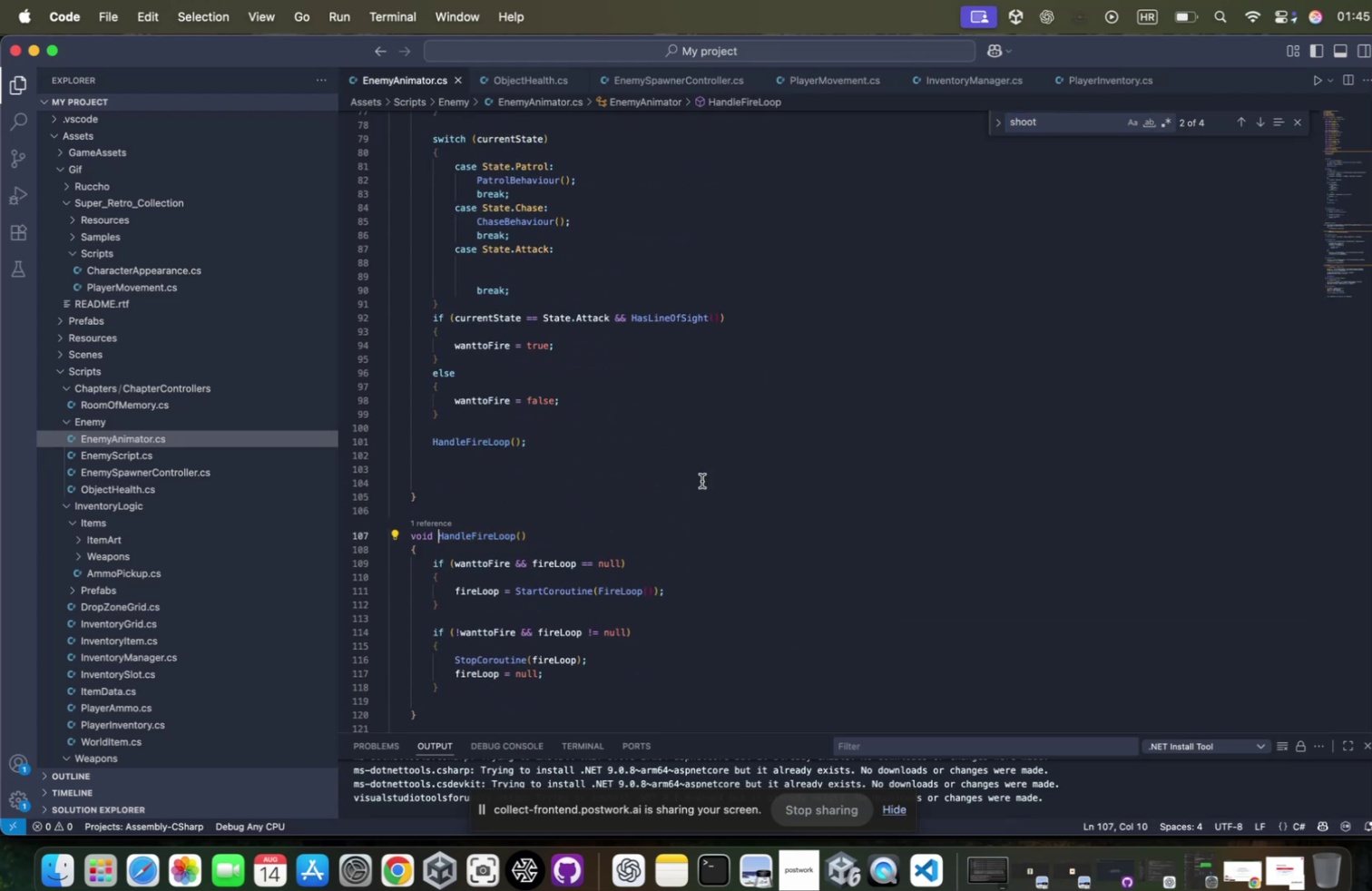 
scroll: coordinate [695, 475], scroll_direction: down, amount: 31.0
 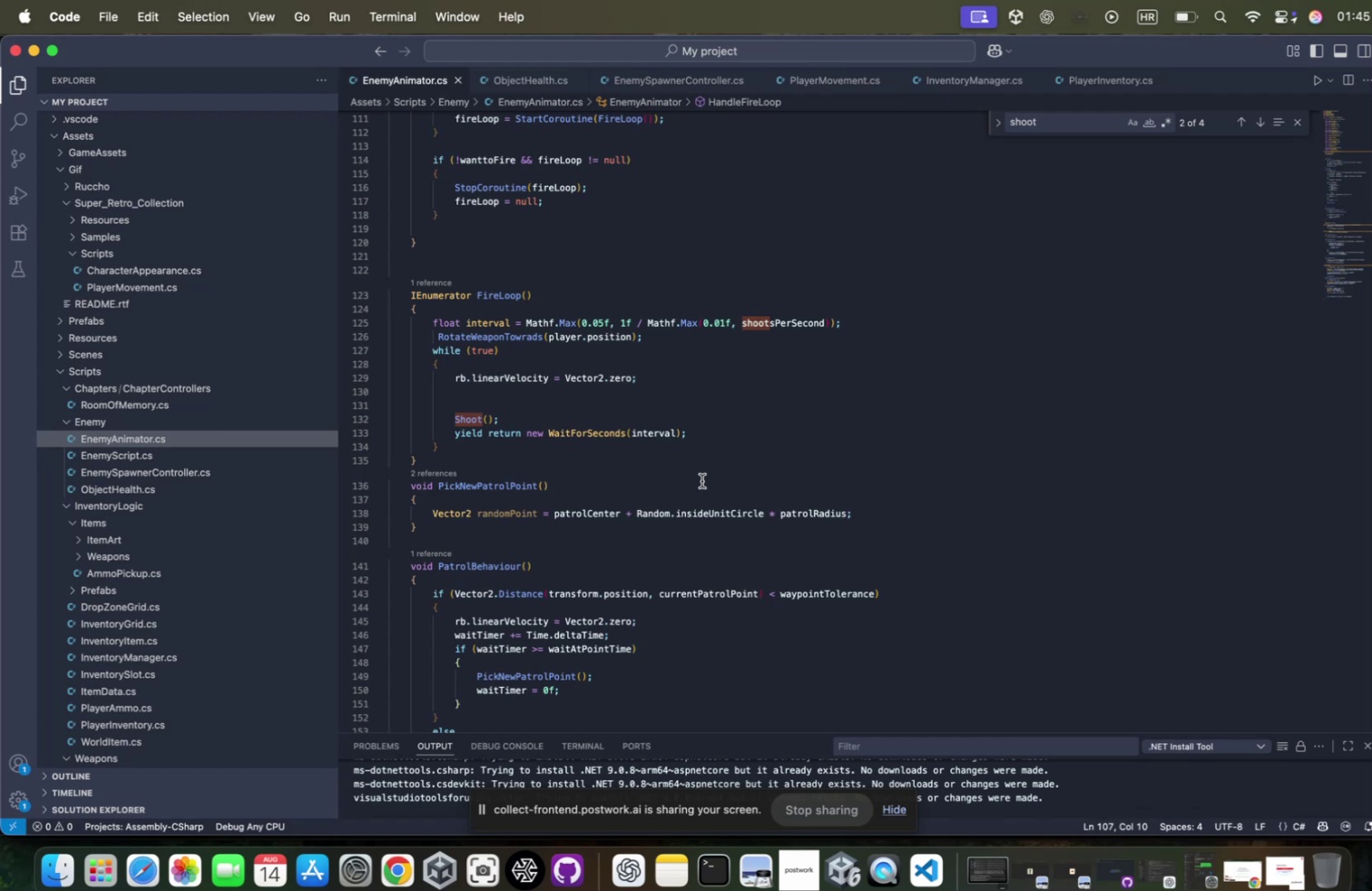 
wait(16.14)
 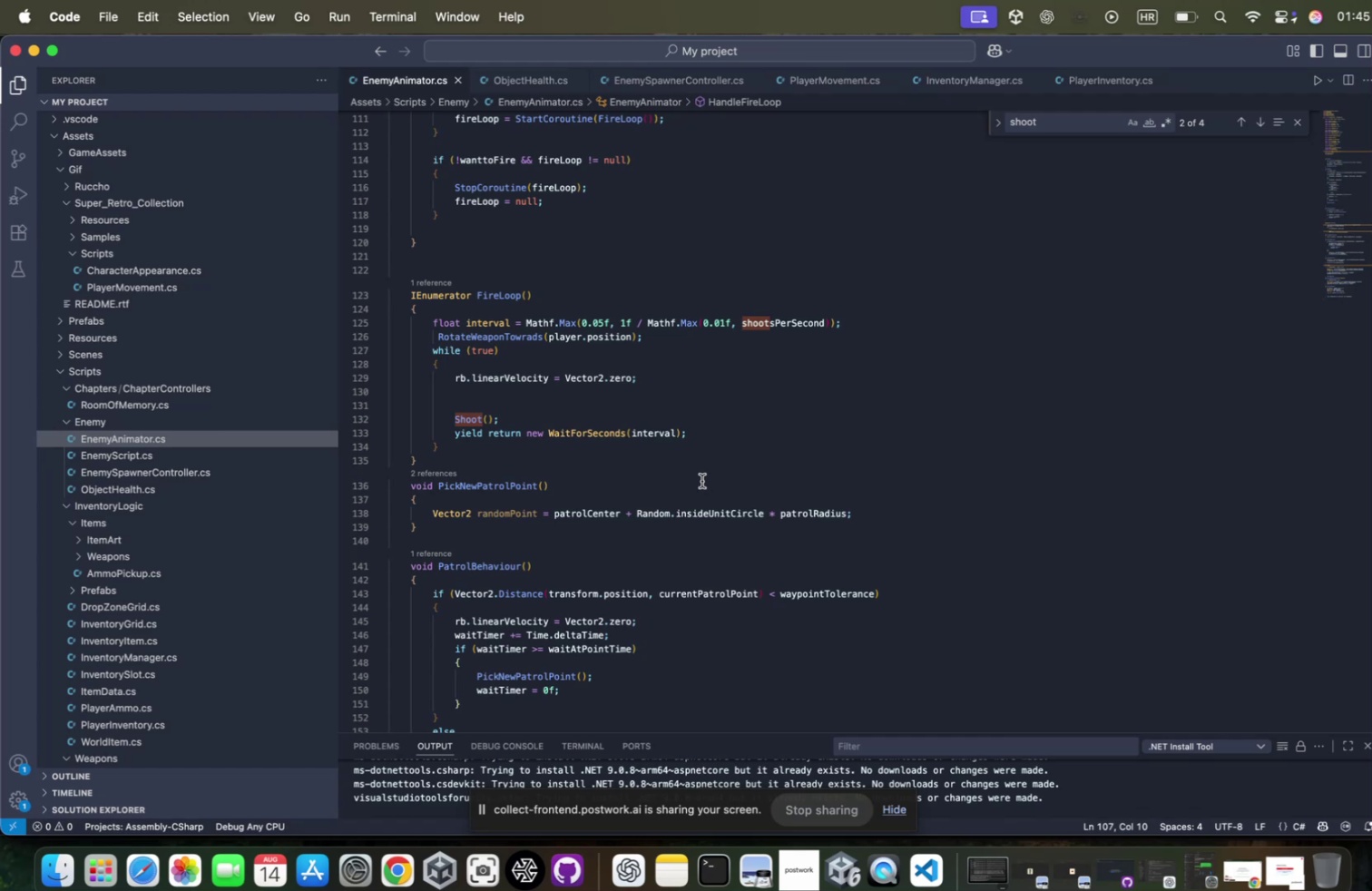 
scroll: coordinate [695, 475], scroll_direction: up, amount: 5.0
 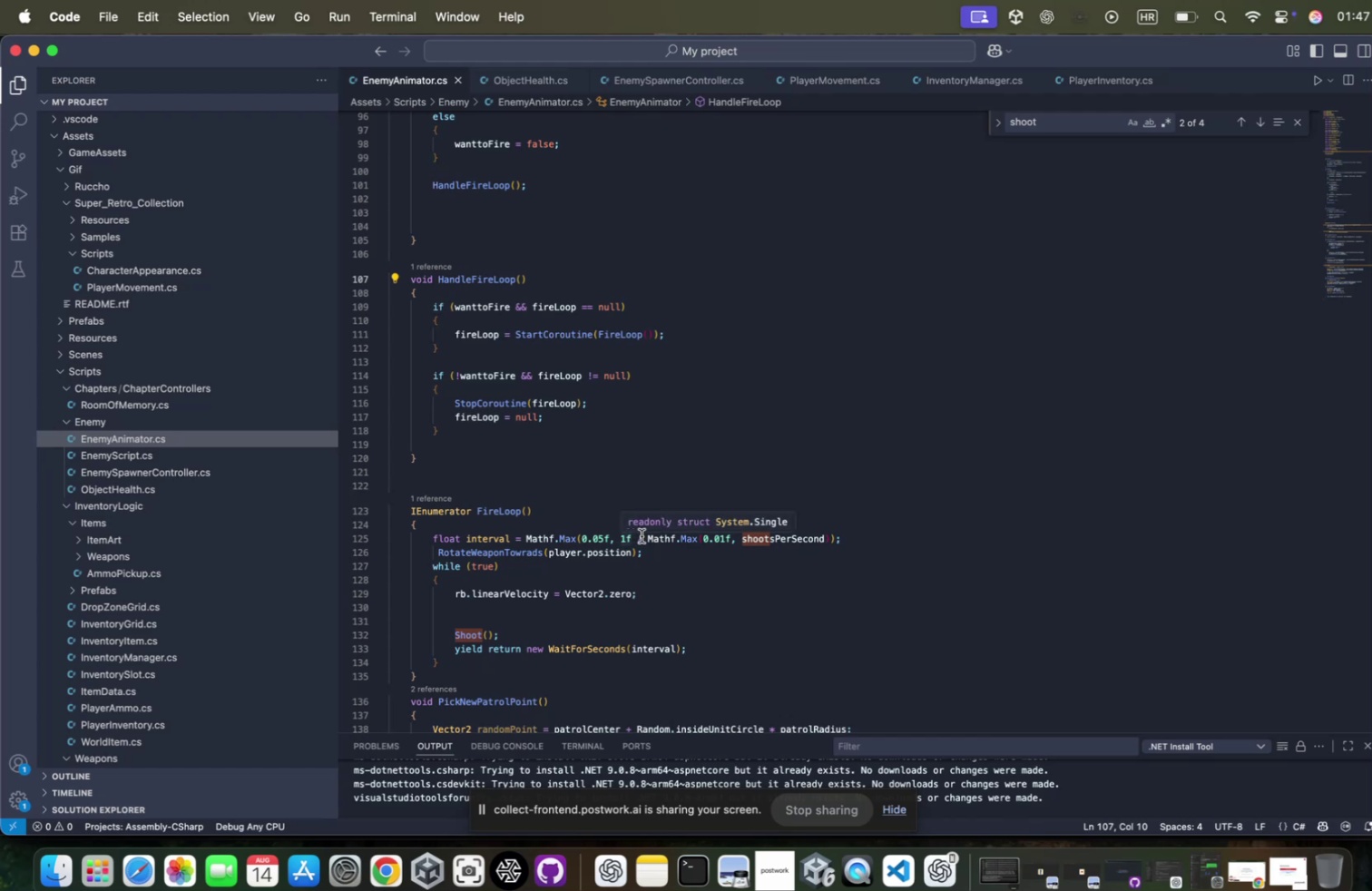 
wait(85.42)
 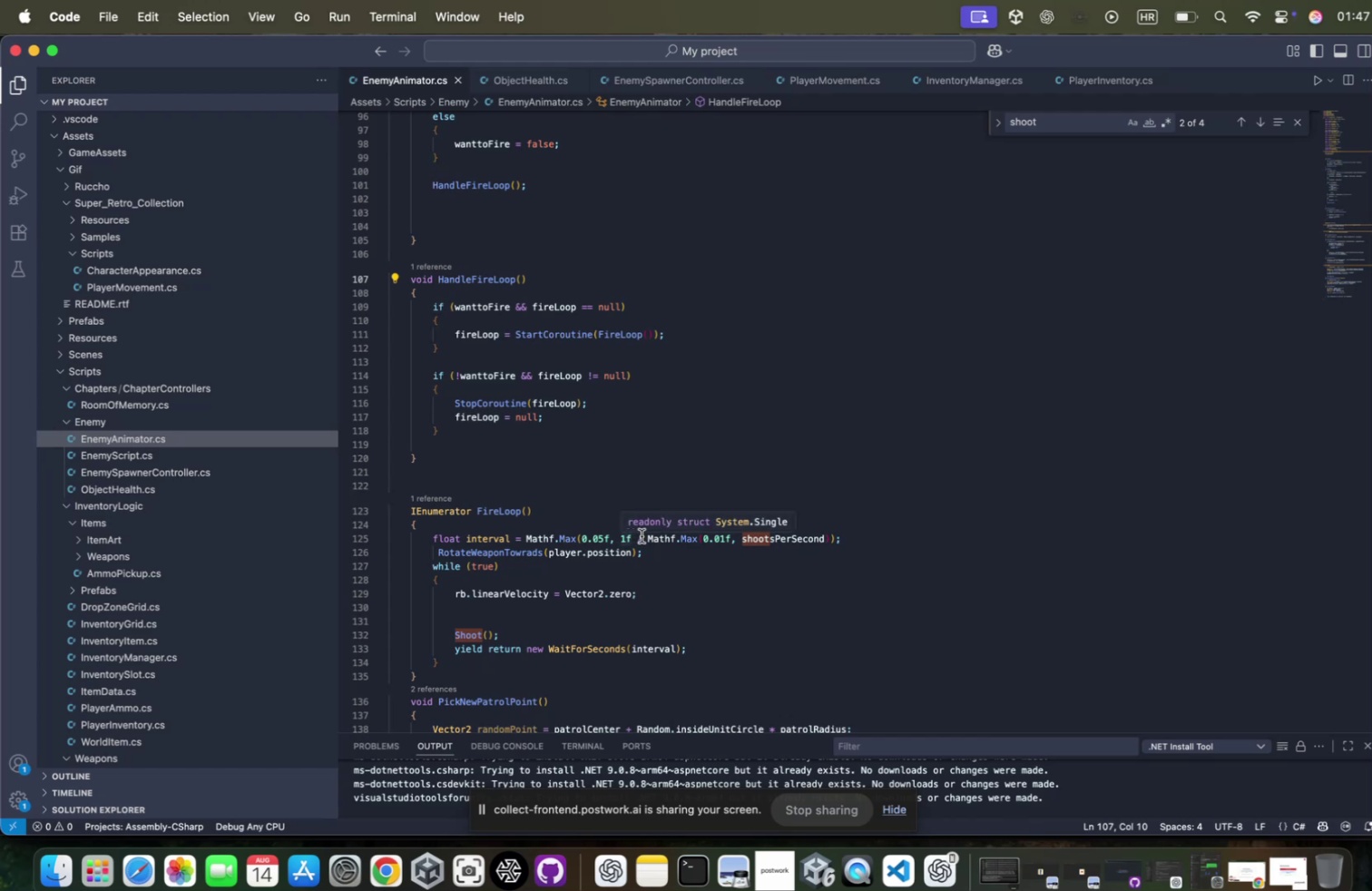 
double_click([564, 534])
 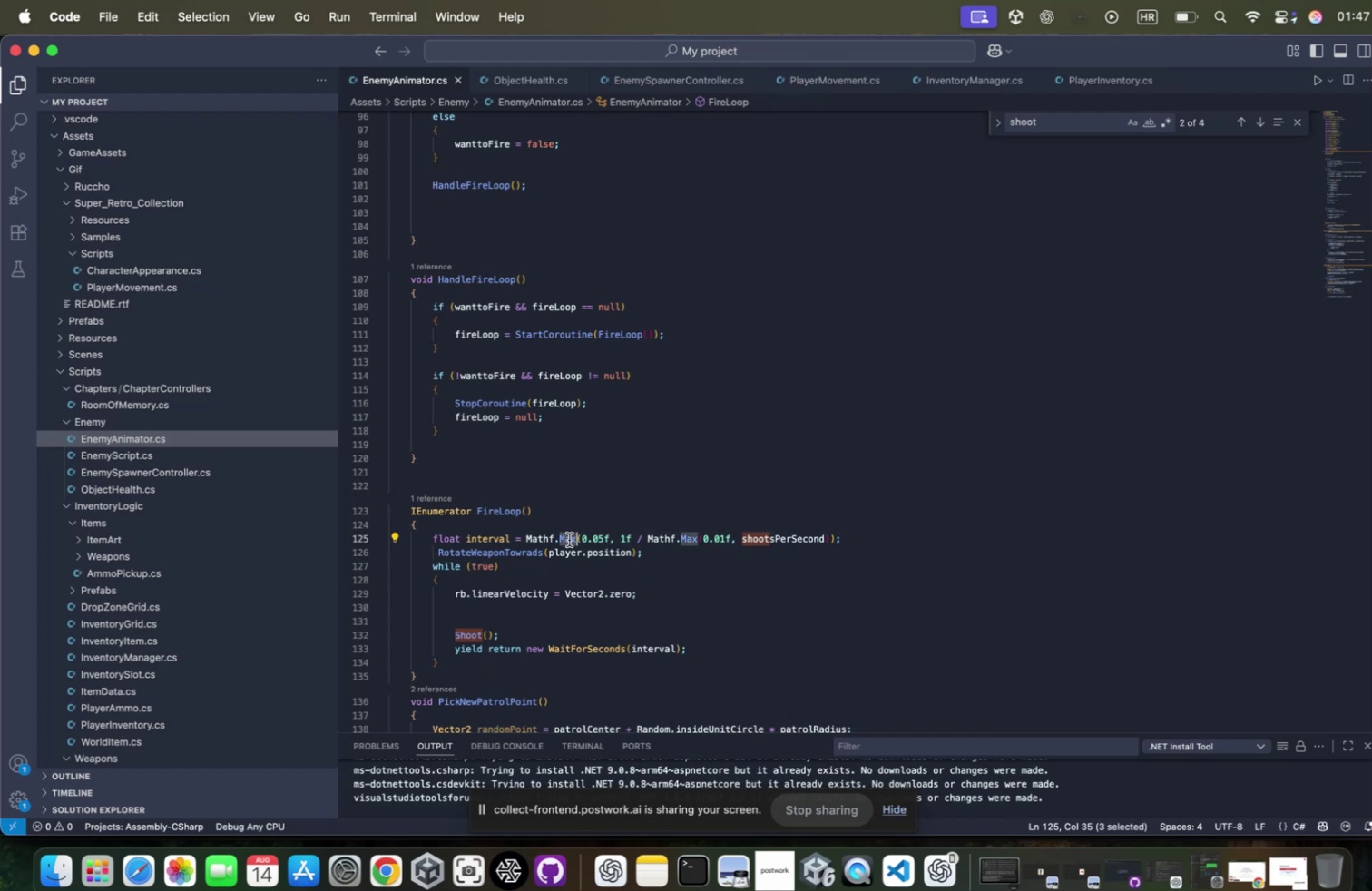 
type(Clam)
key(Tab)
 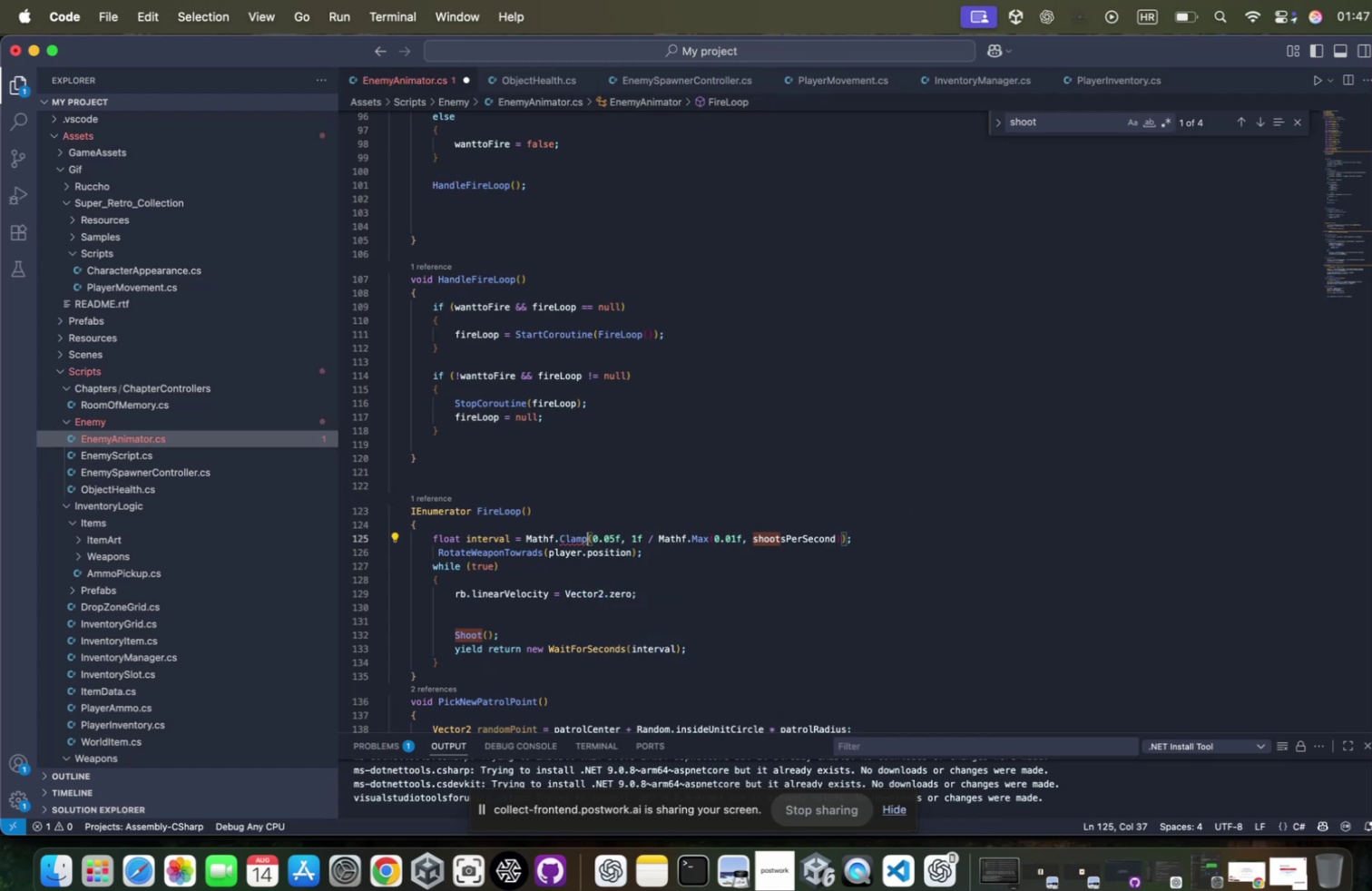 
hold_key(key=ShiftLeft, duration=2.54)
 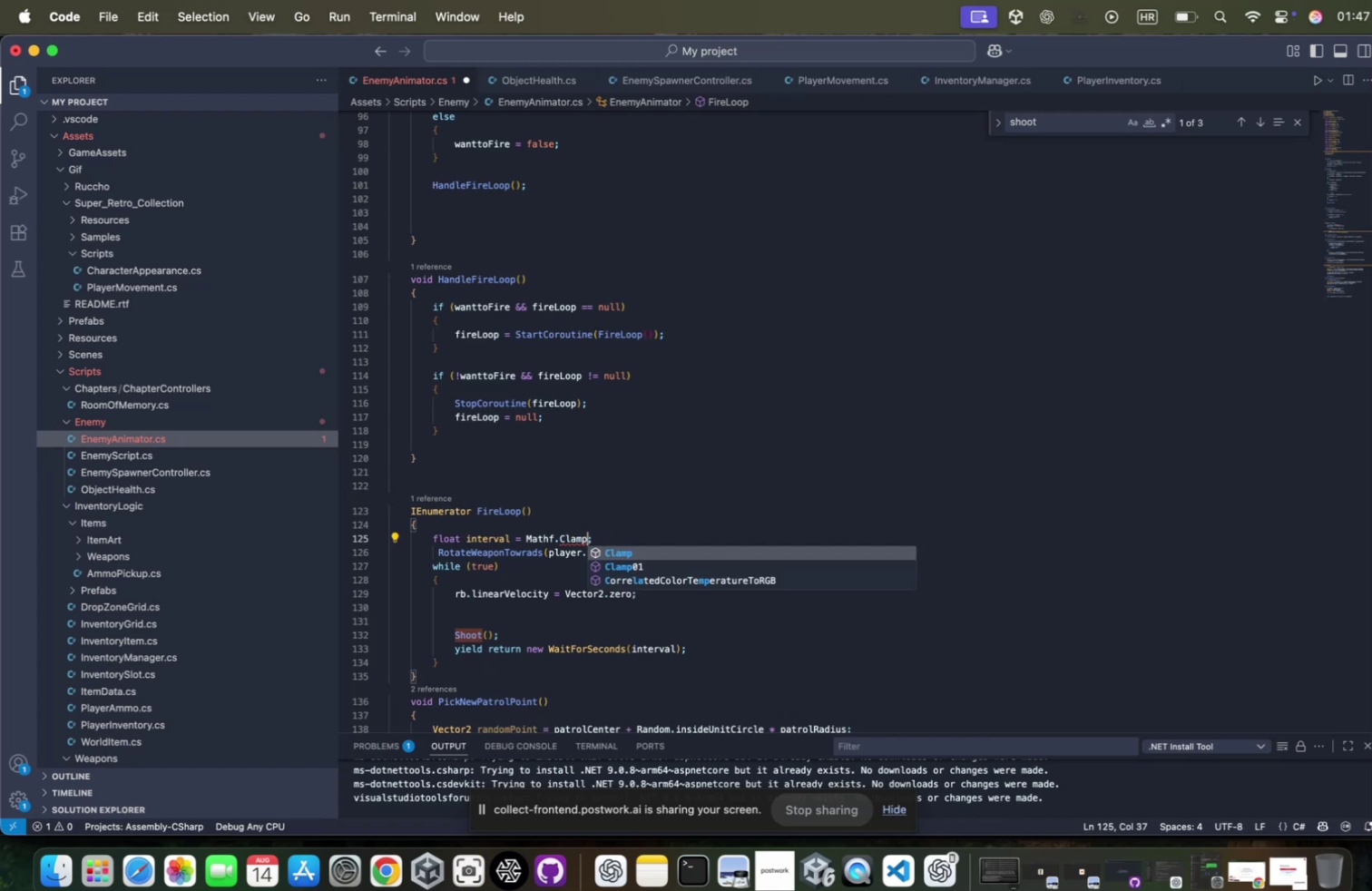 
hold_key(key=ArrowRight, duration=0.93)
 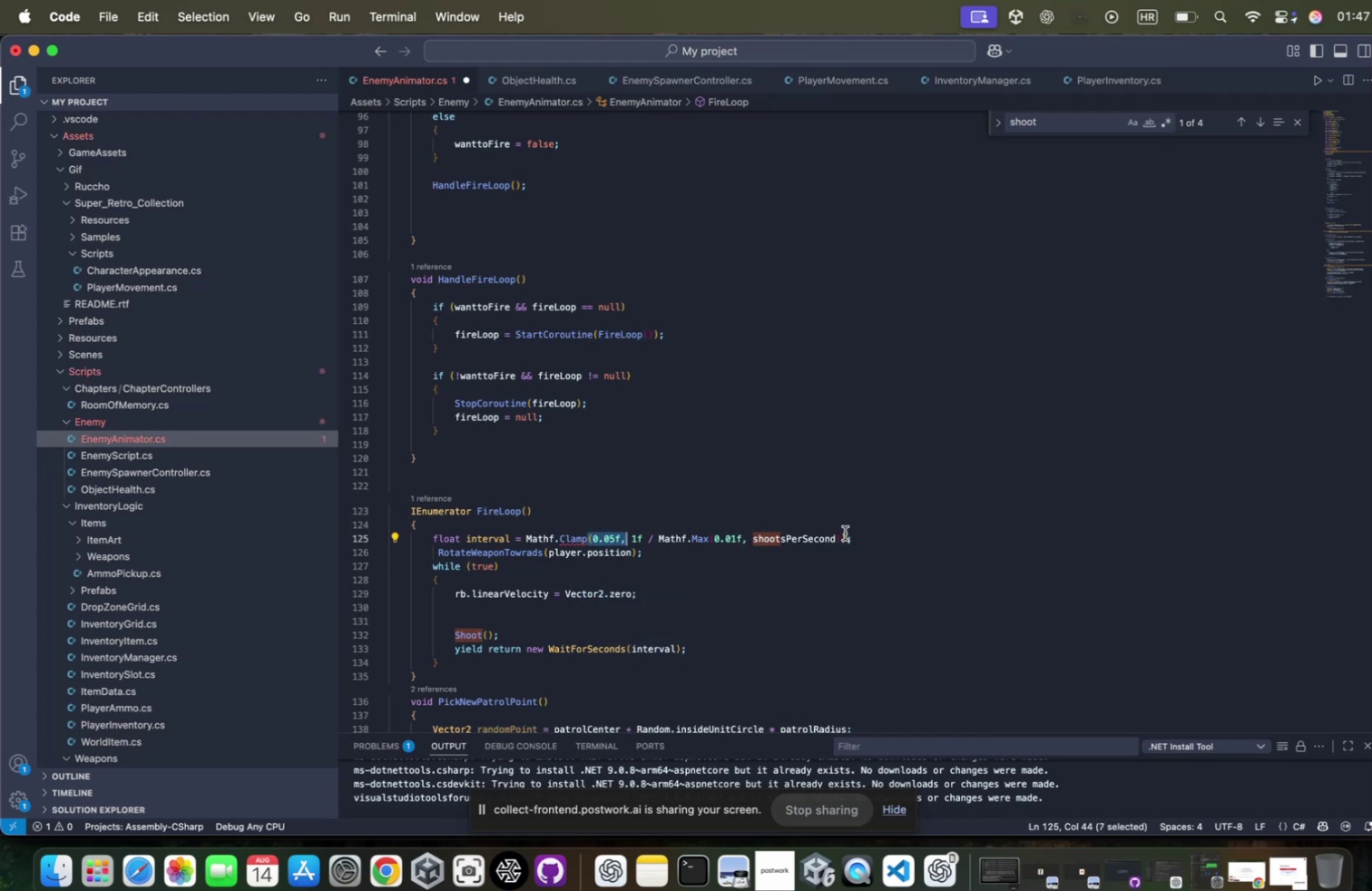 
left_click([837, 527])
 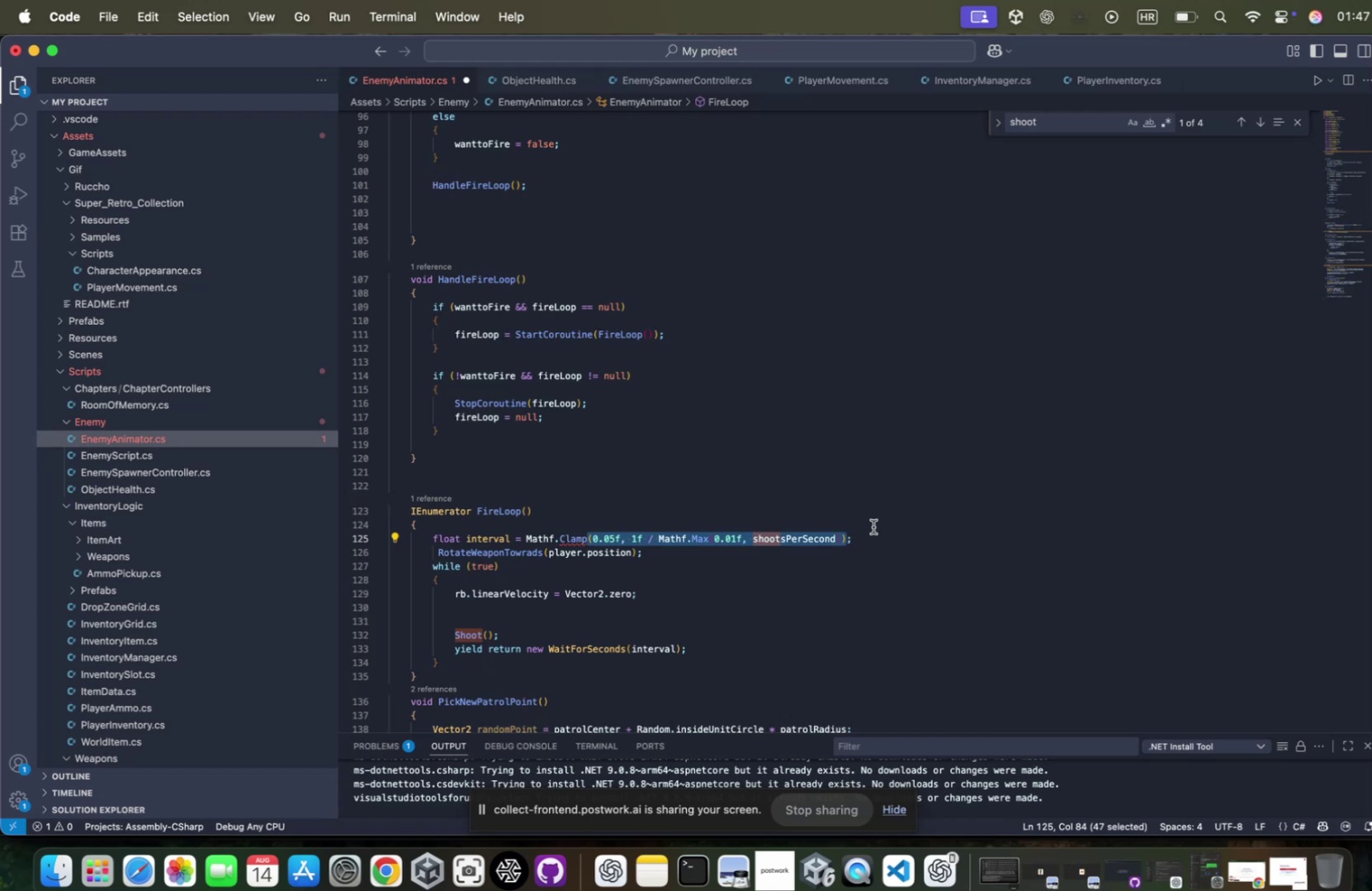 
key(Backspace)
type(()
key(Backspace)
type(*1f/)
key(Backspace)
type(.)
key(Backspace)
type(/)
key(Backspace)
type([Fn][Fn]/)
key(Backspace)
type([Fn]/)
 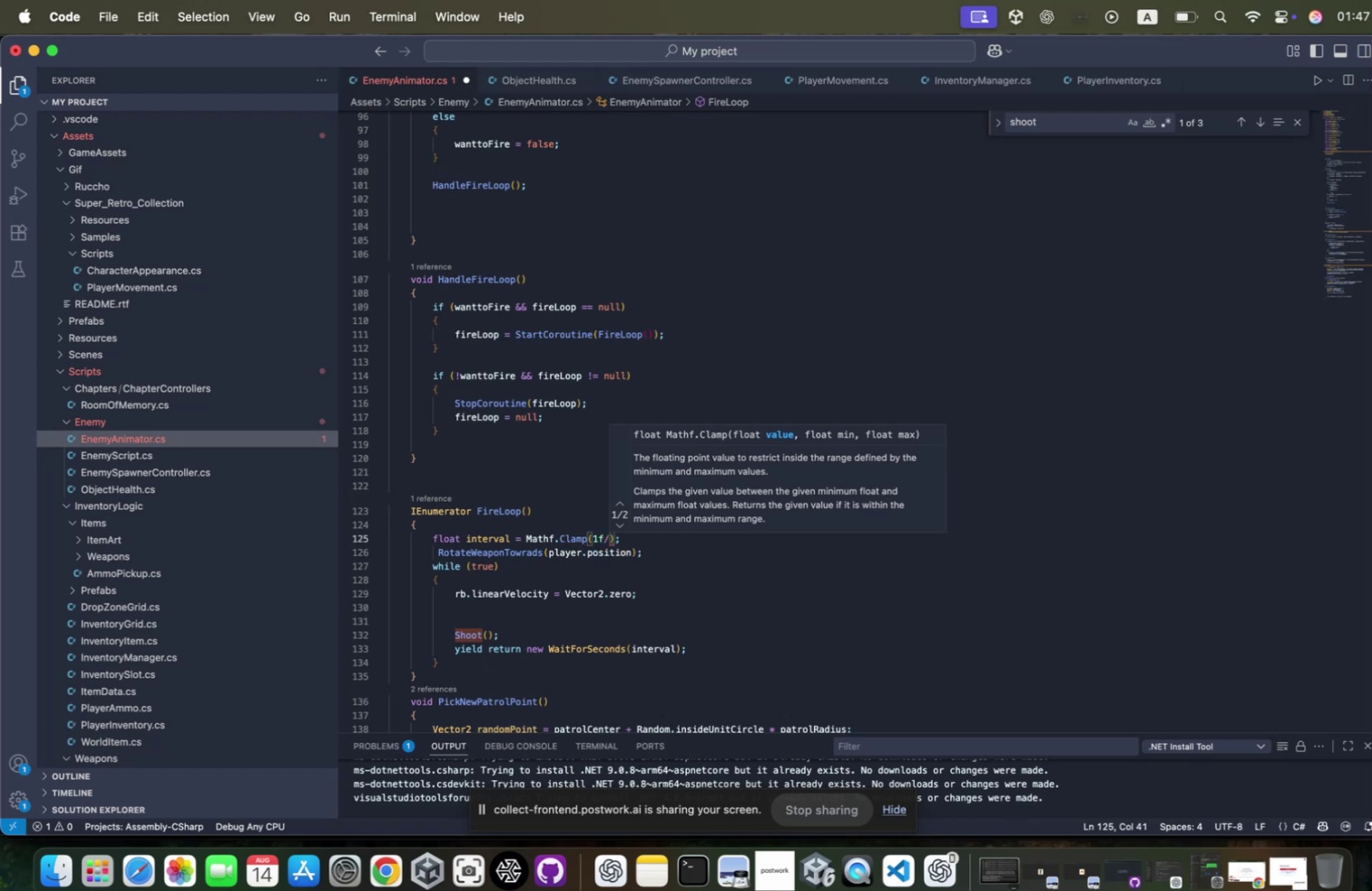 
type( shootpe)
key(Tab)
type(, 0.0f)
key(Backspace)
type(5, 3f)
 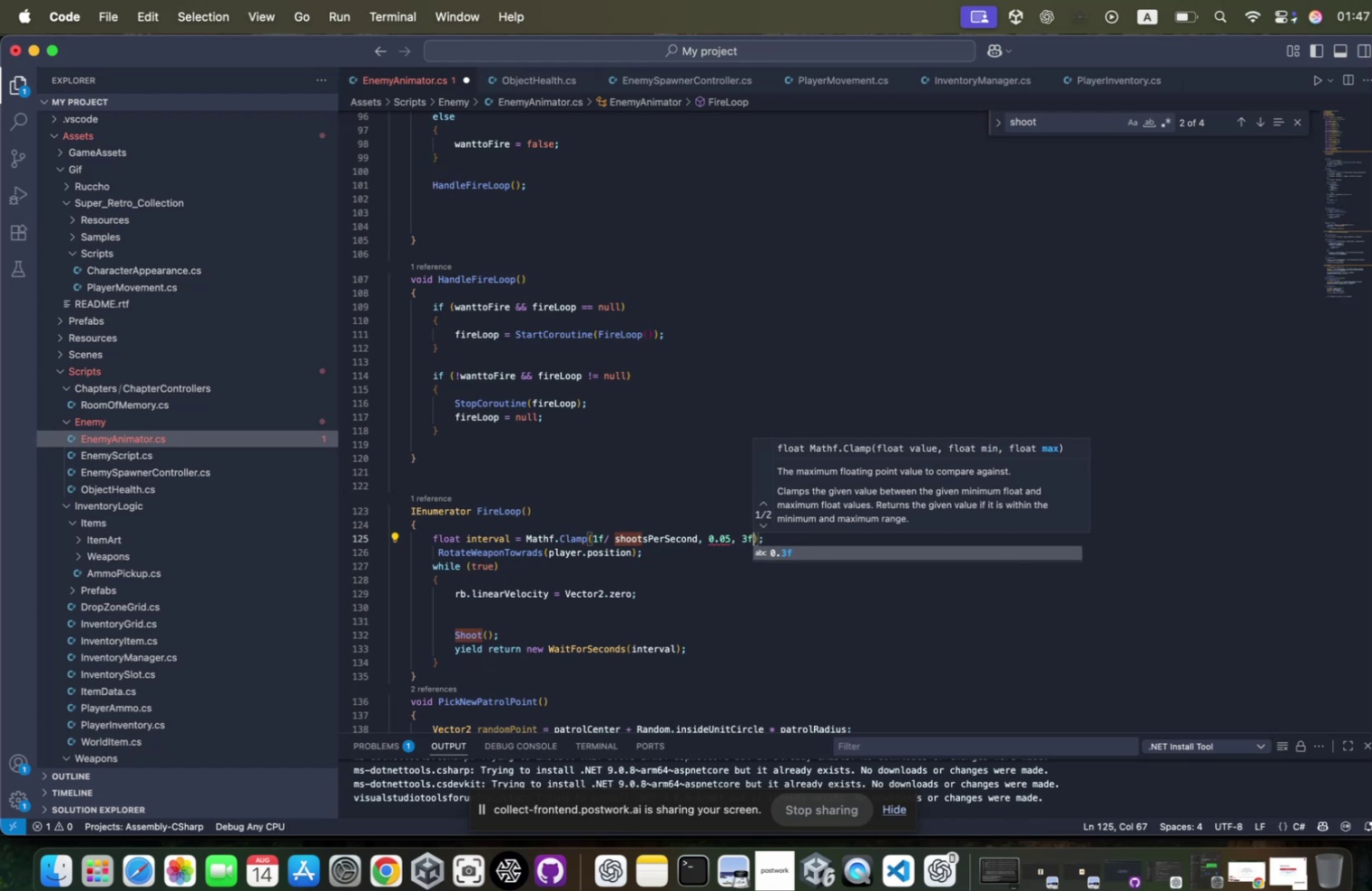 
key(ArrowRight)
 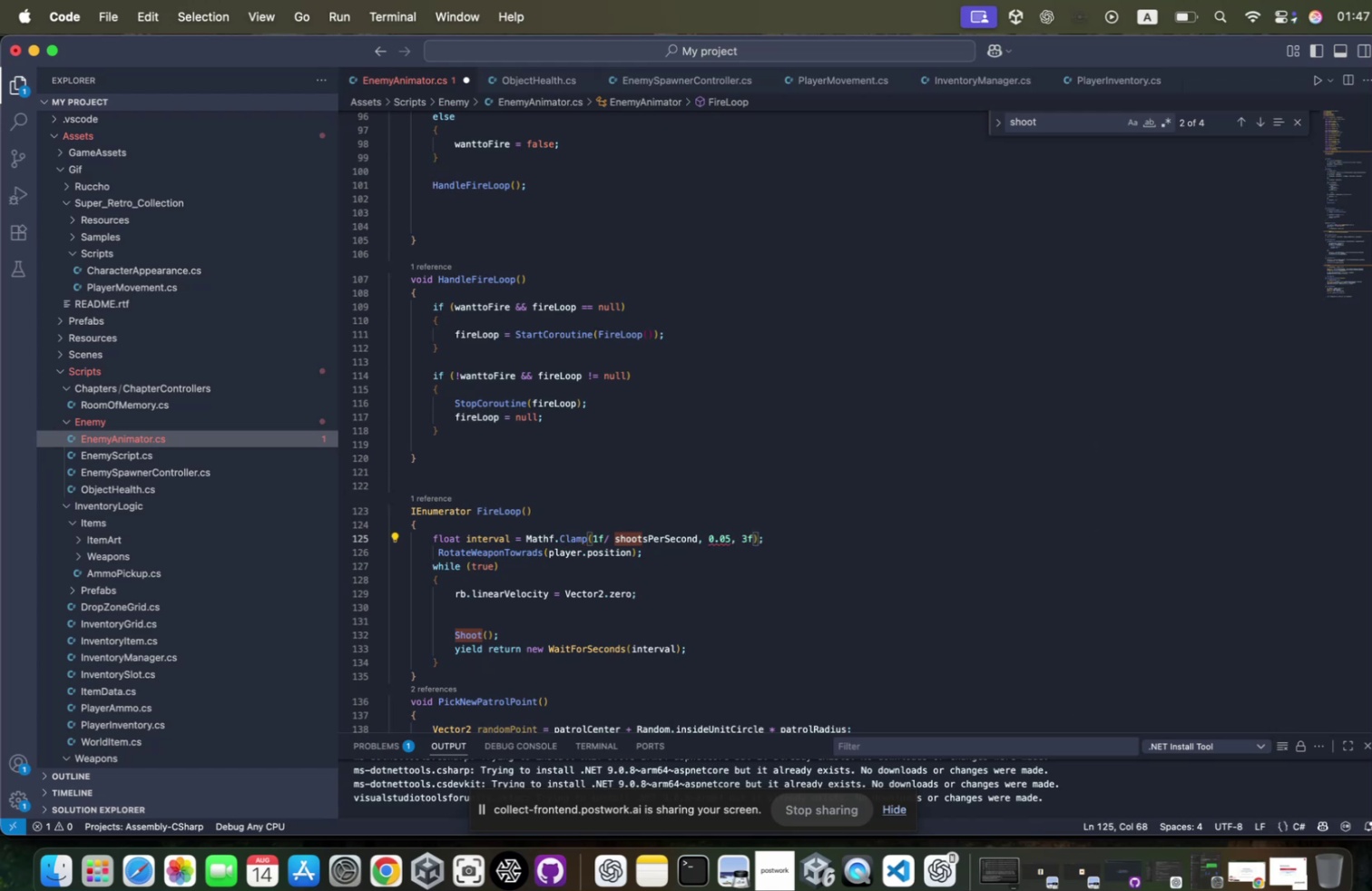 
key(ArrowLeft)
 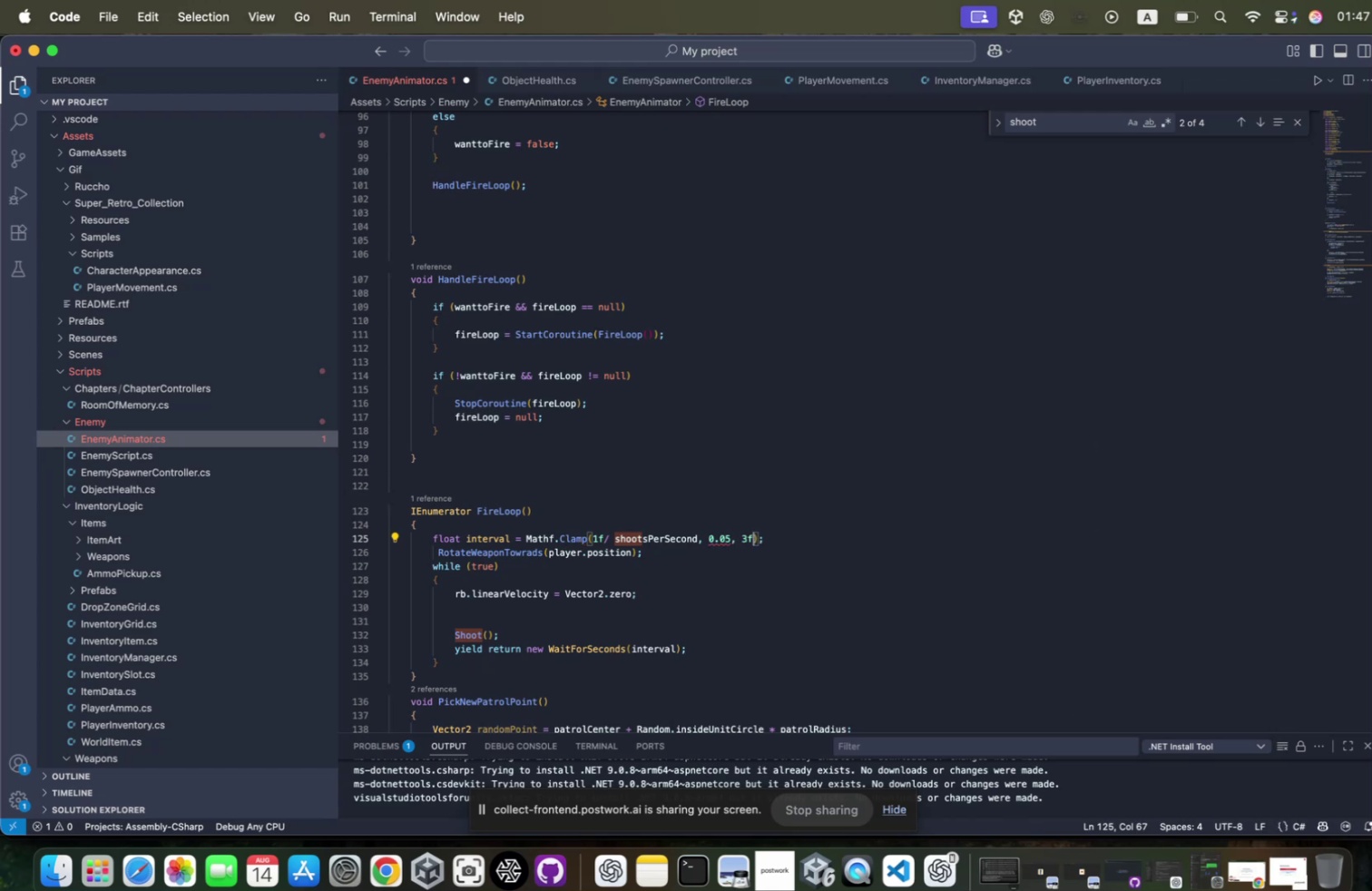 
key(ArrowLeft)
 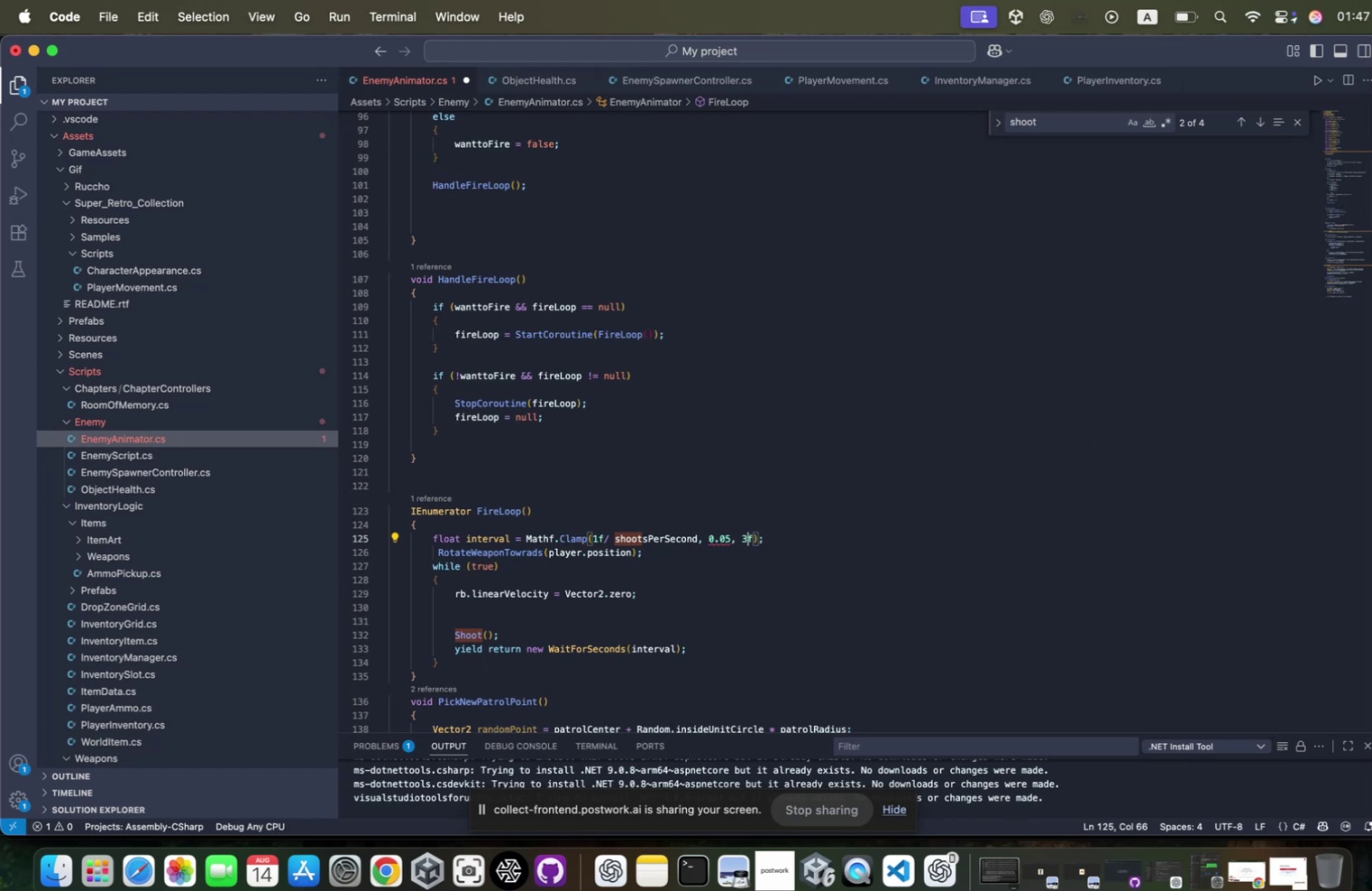 
key(ArrowLeft)
 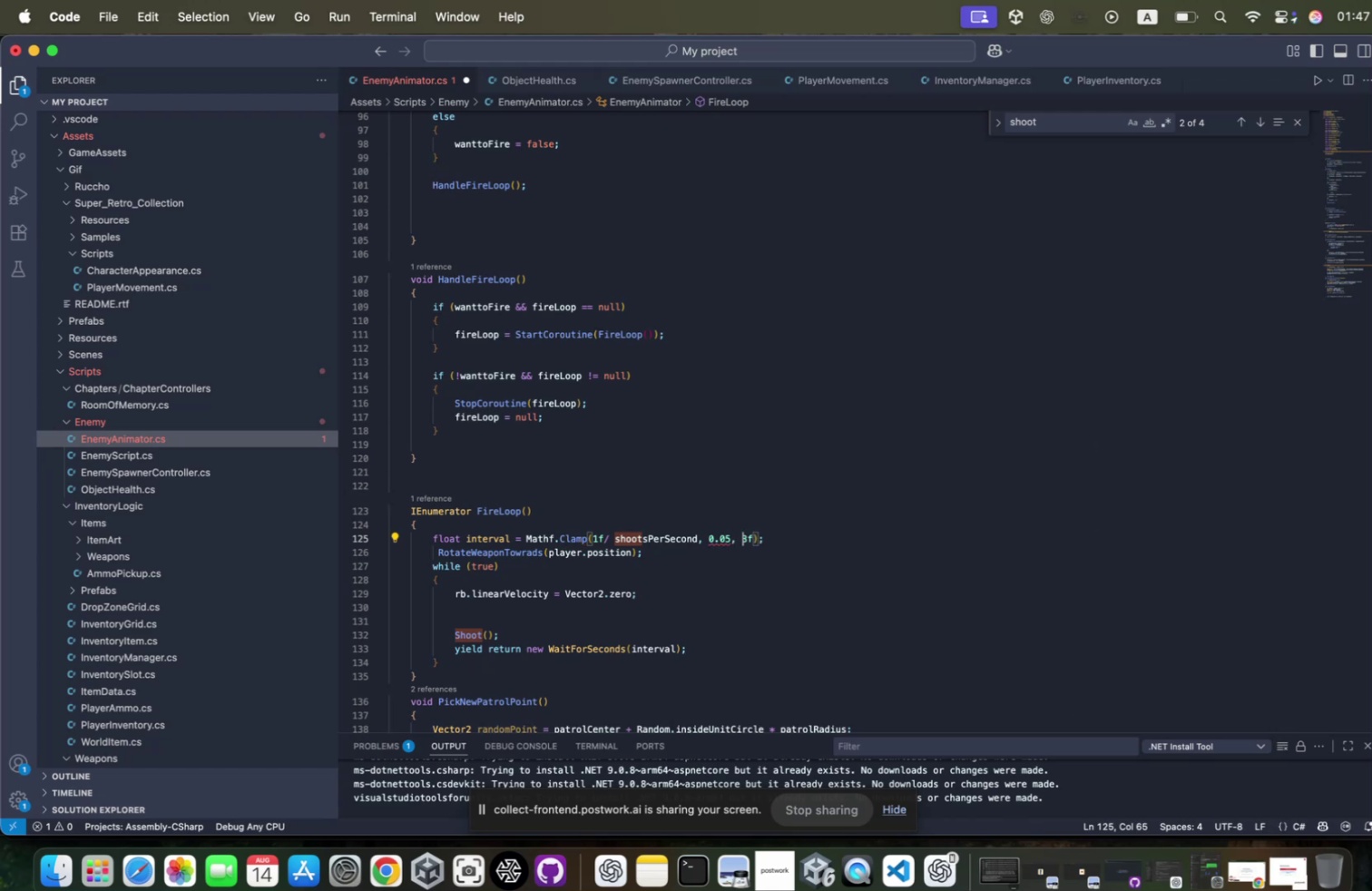 
key(ArrowLeft)
 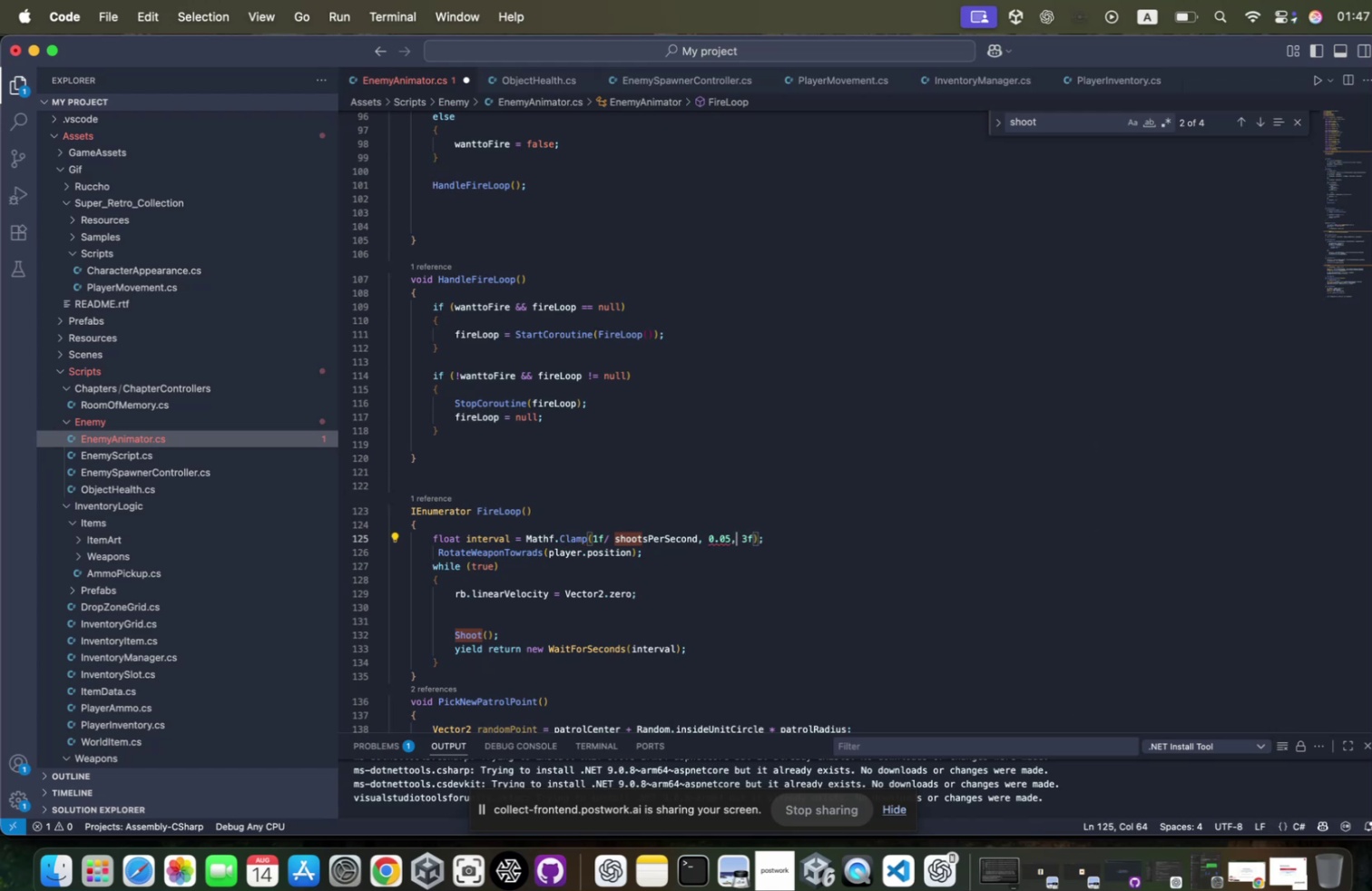 
key(ArrowLeft)
 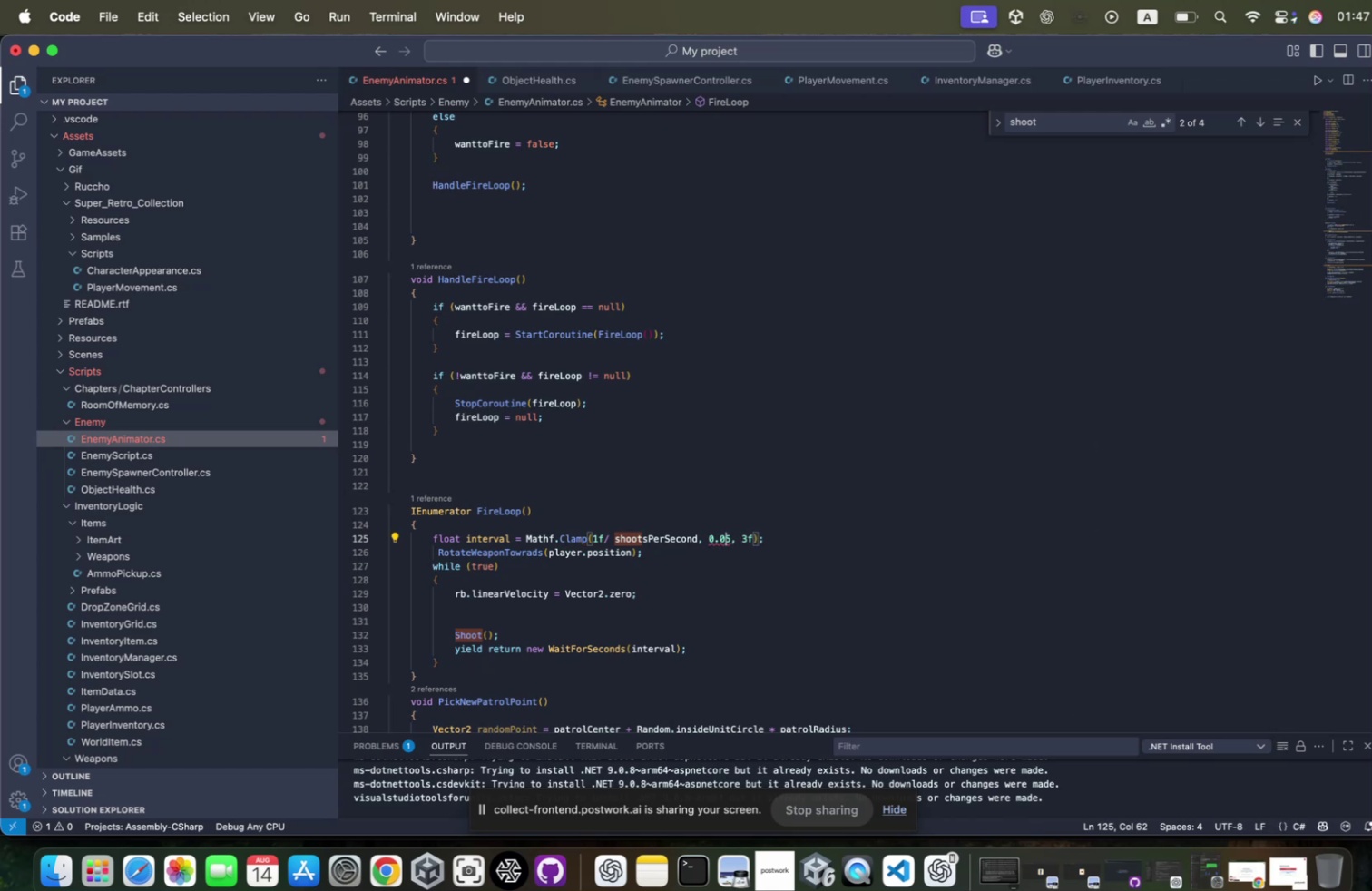 
key(ArrowLeft)
 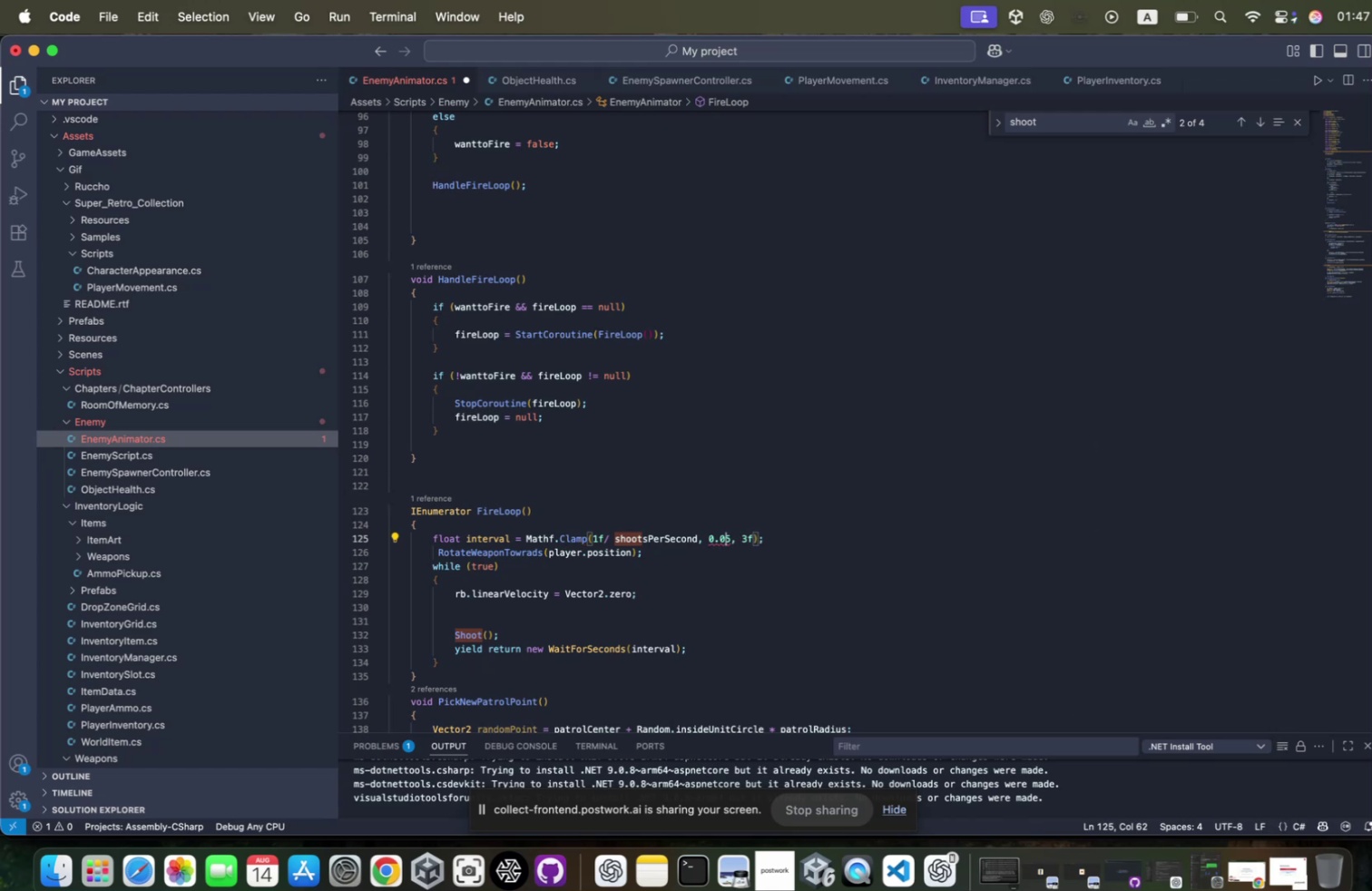 
key(ArrowRight)
 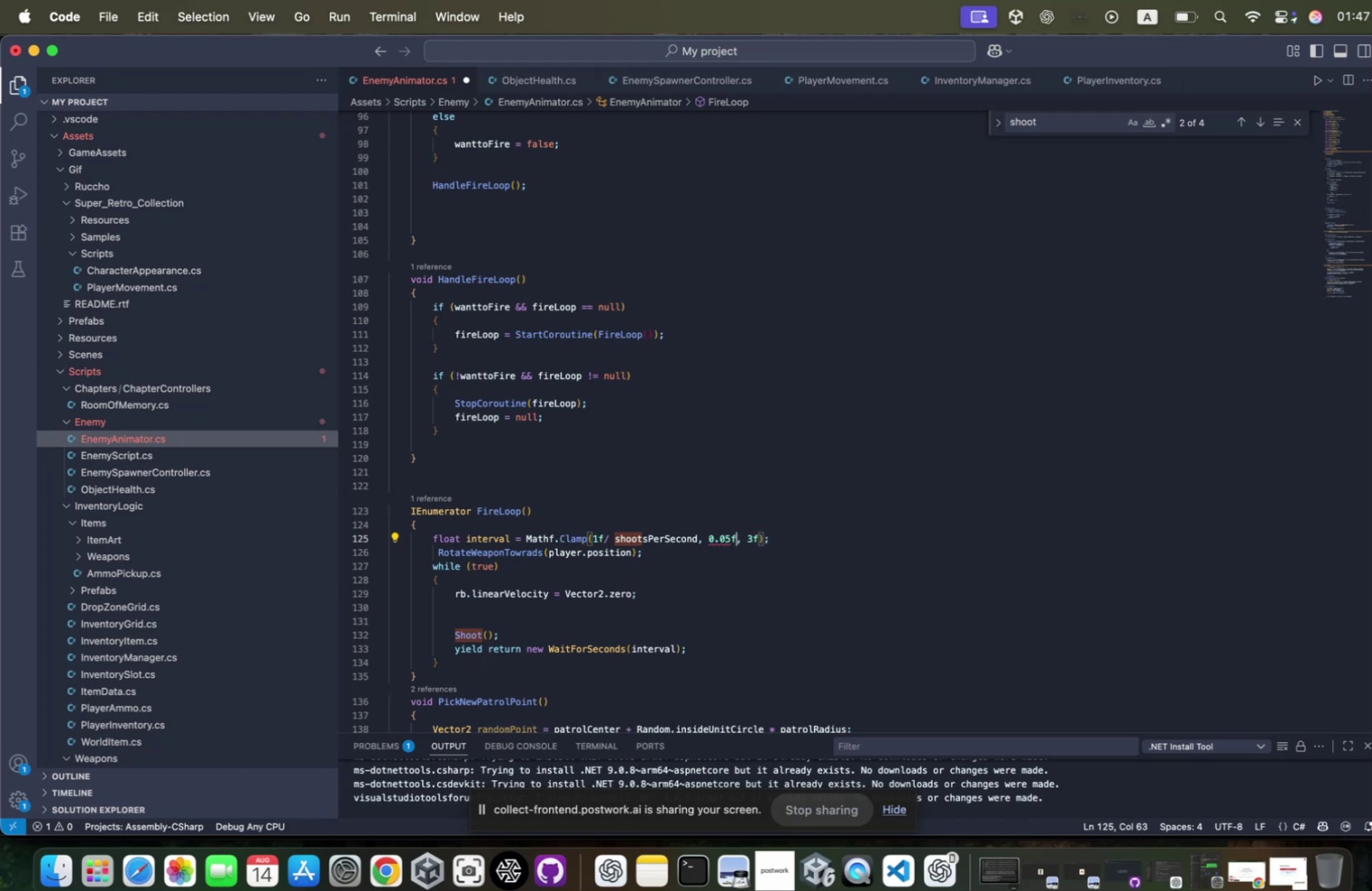 
key(F)
 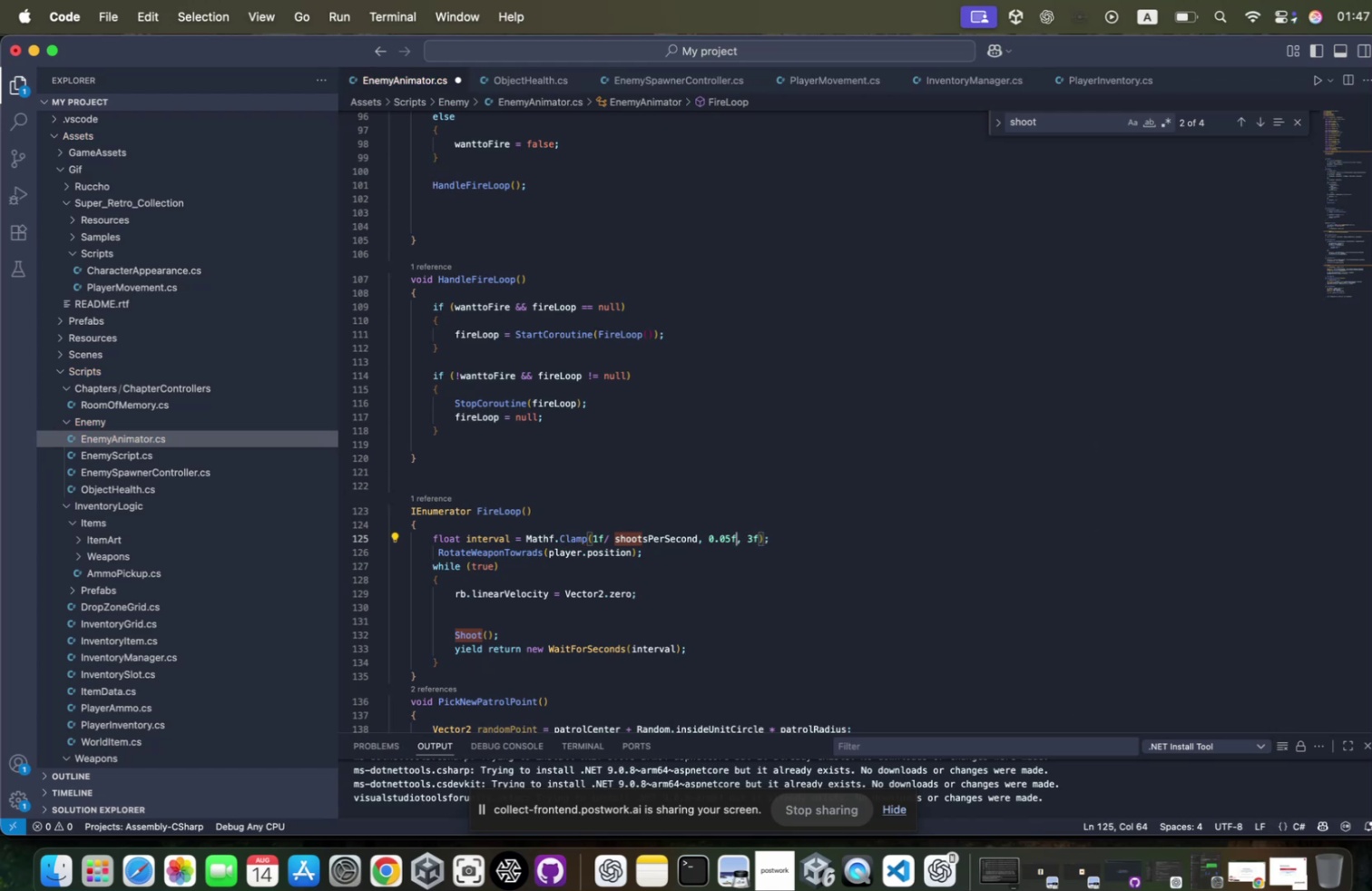 
key(ArrowRight)
 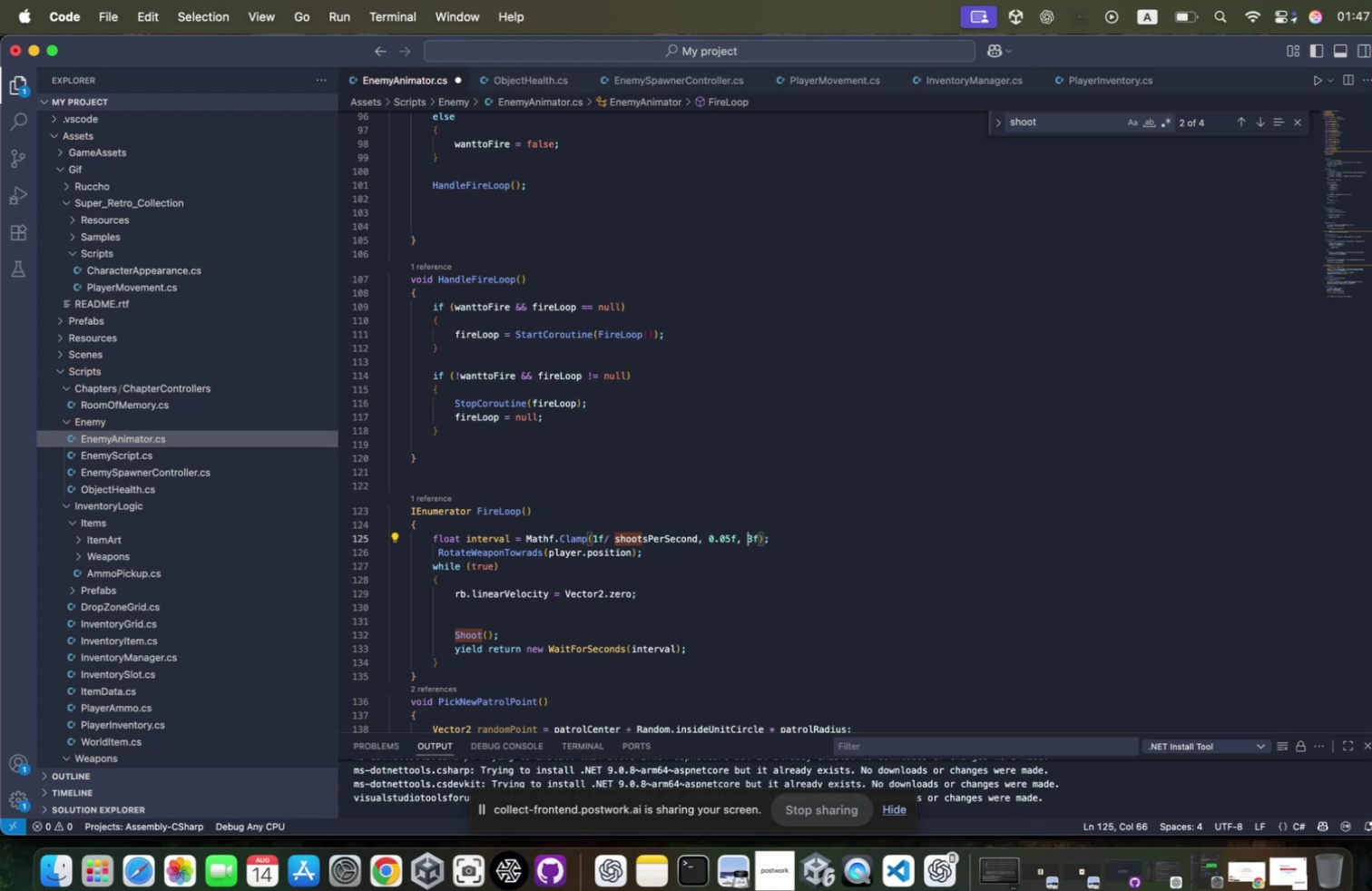 
key(ArrowRight)
 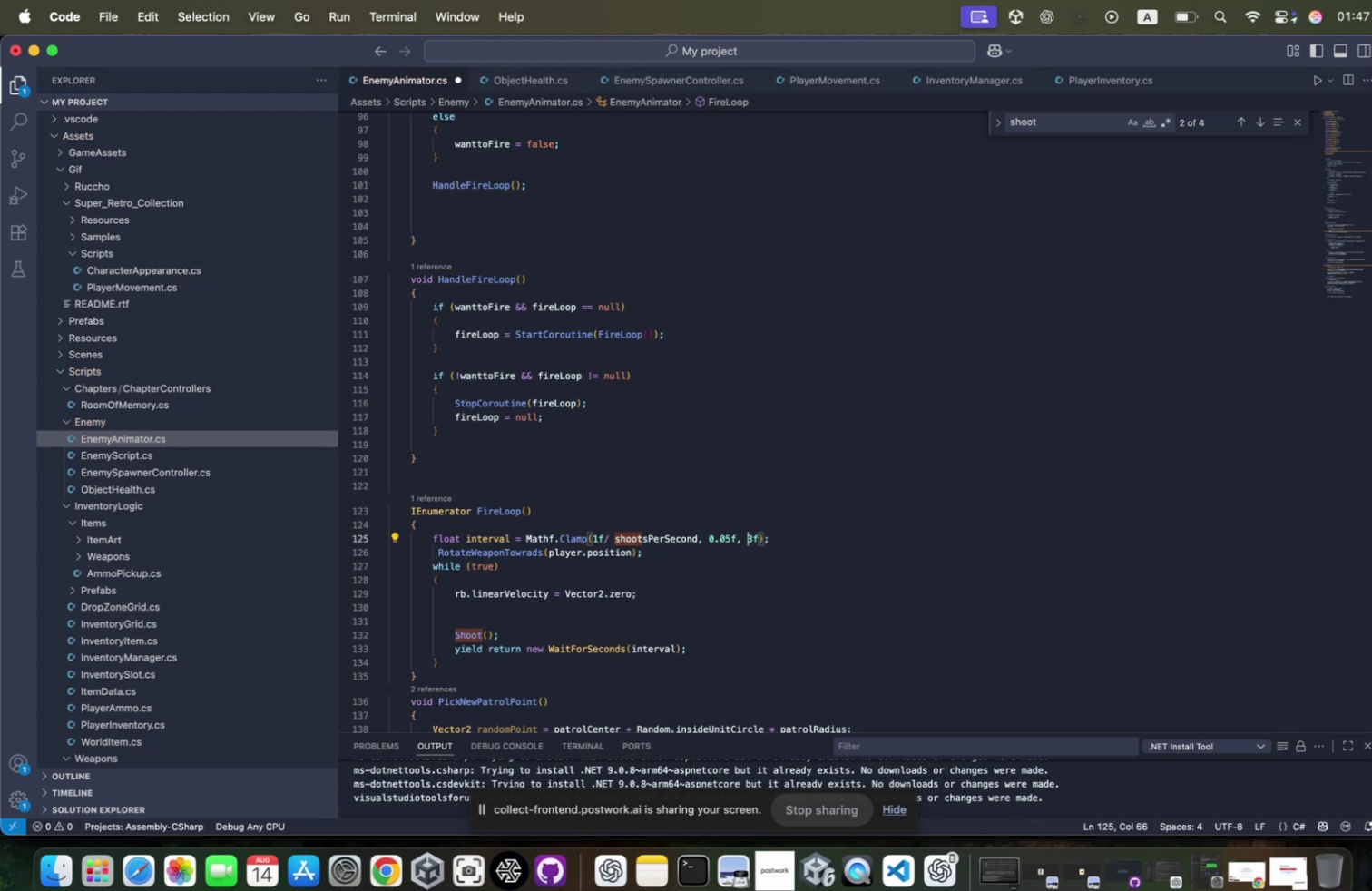 
key(Control+S)
 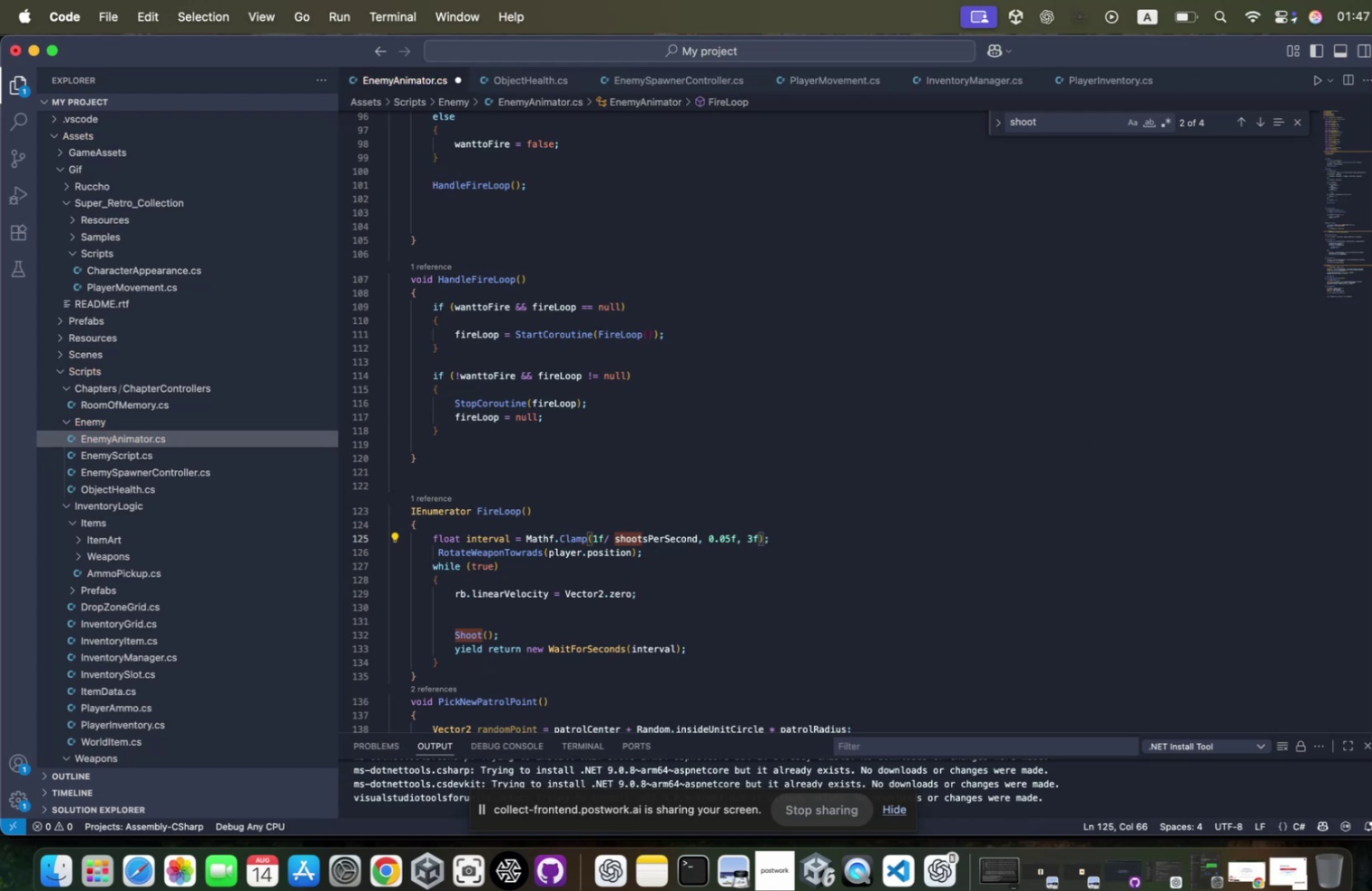 
key(Meta+S)
 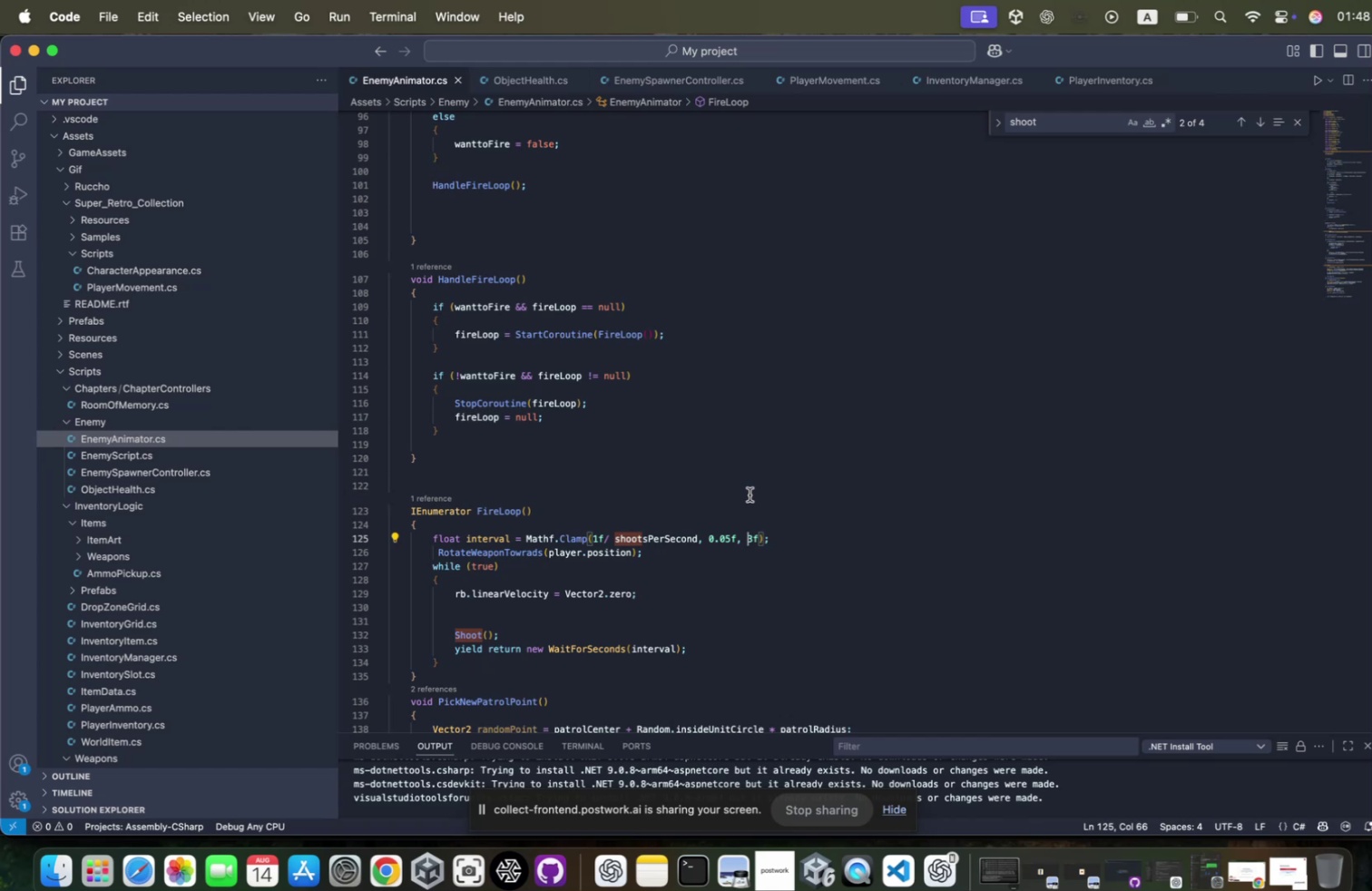 
wait(16.29)
 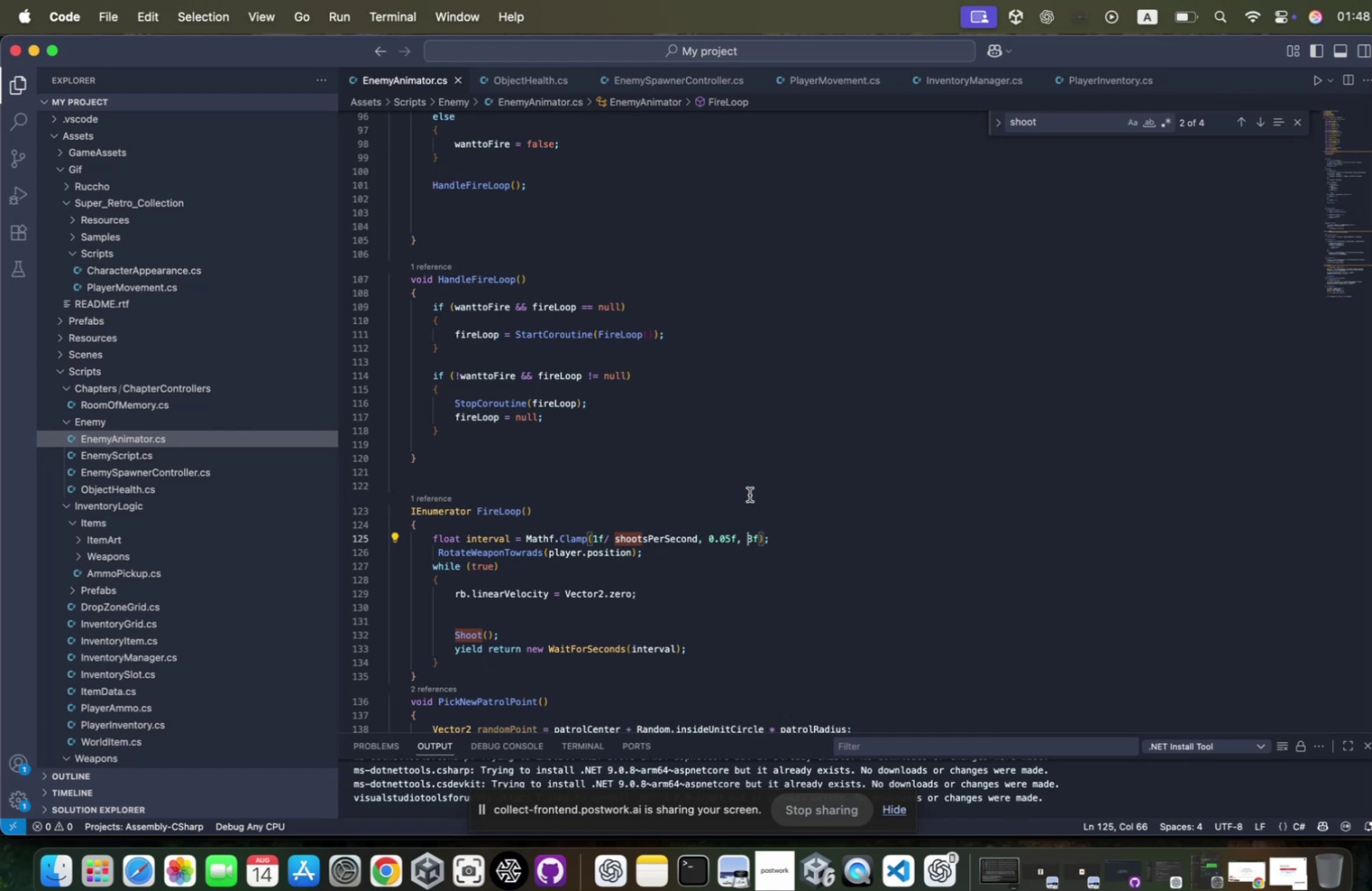 
left_click([533, 84])
 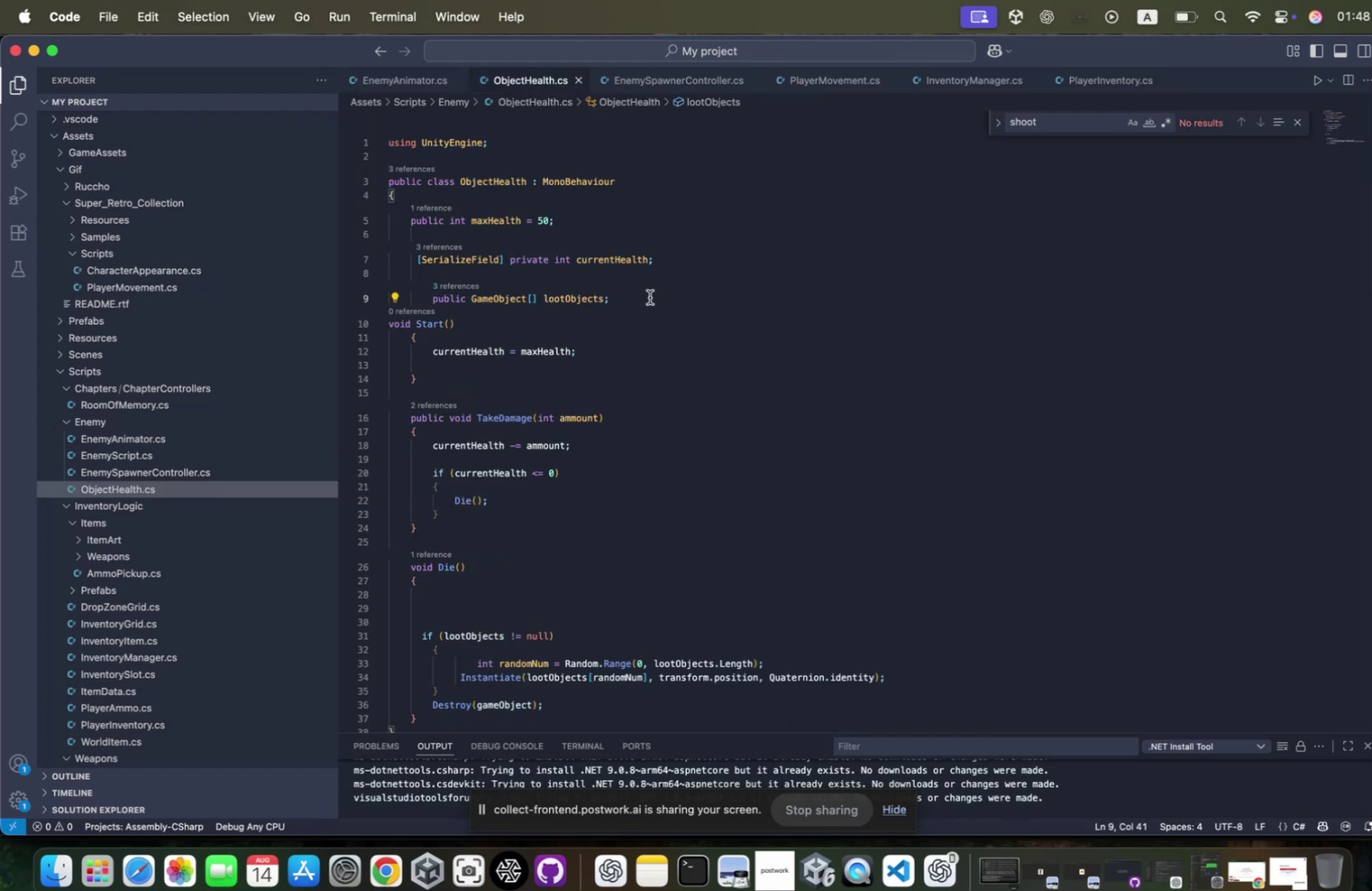 
left_click([641, 297])
 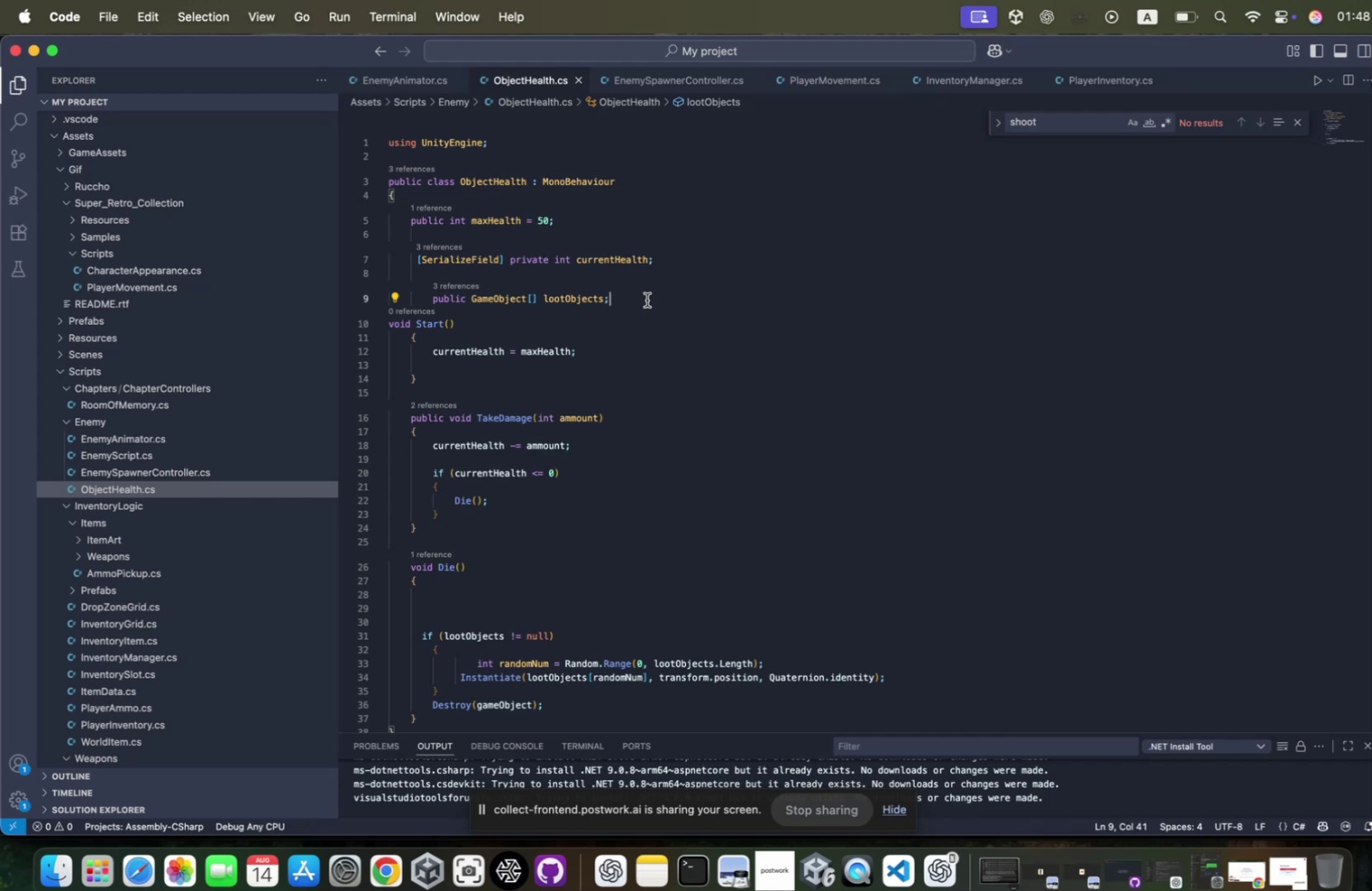 
wait(15.47)
 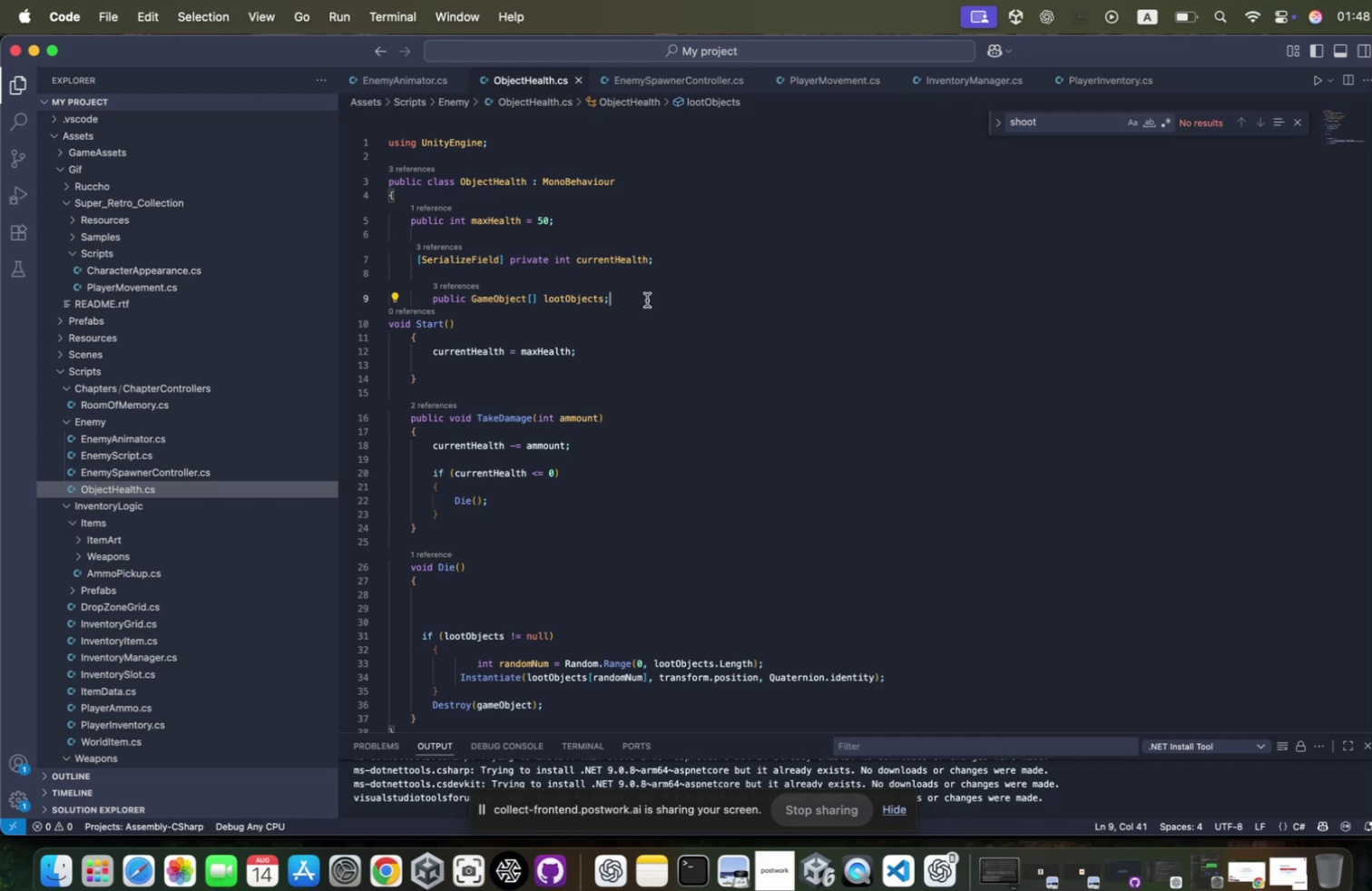 
scroll: coordinate [1034, 386], scroll_direction: down, amount: 121.0
 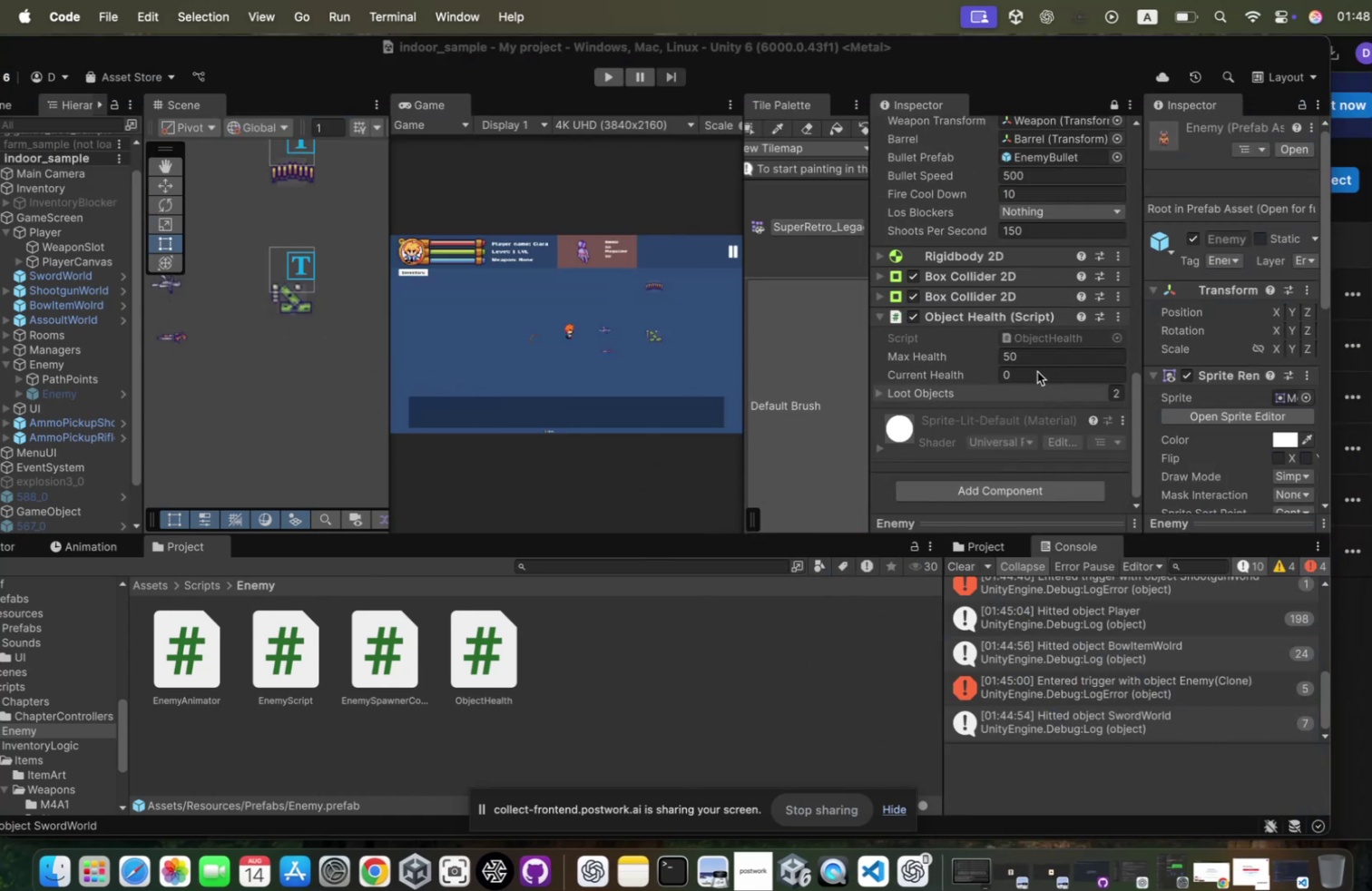 
scroll: coordinate [985, 405], scroll_direction: up, amount: 35.0
 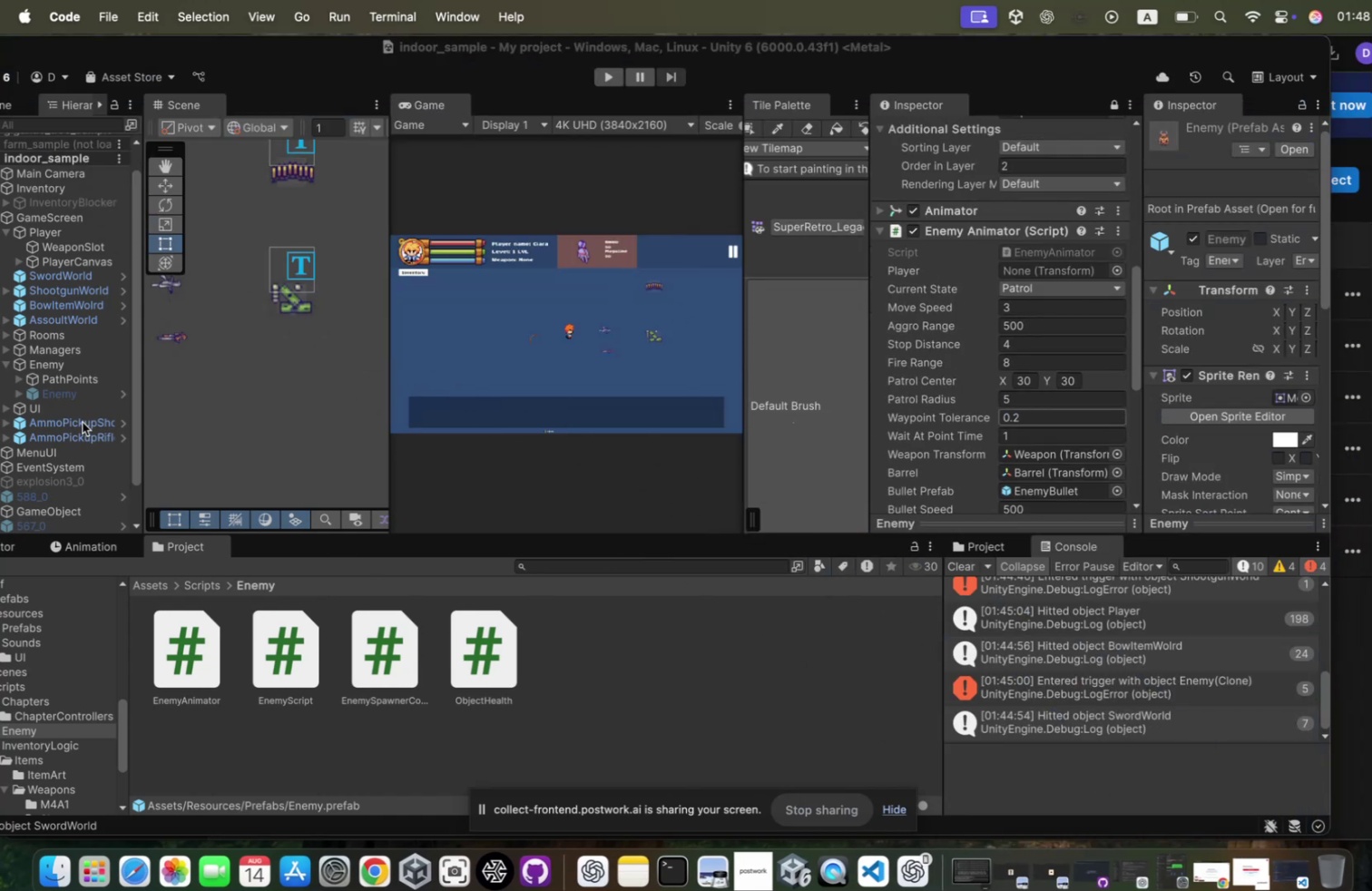 
left_click([74, 397])
 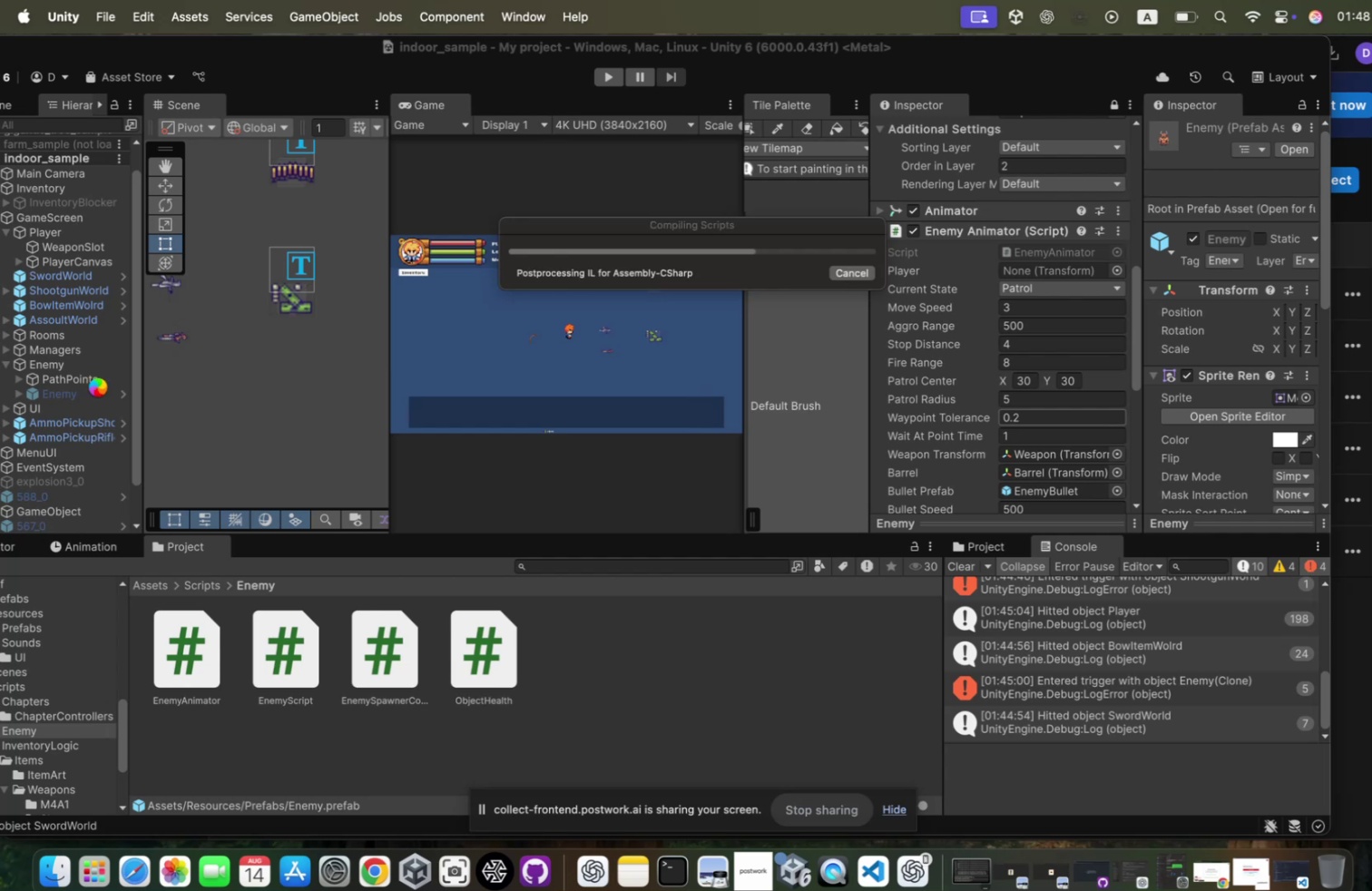 
wait(9.43)
 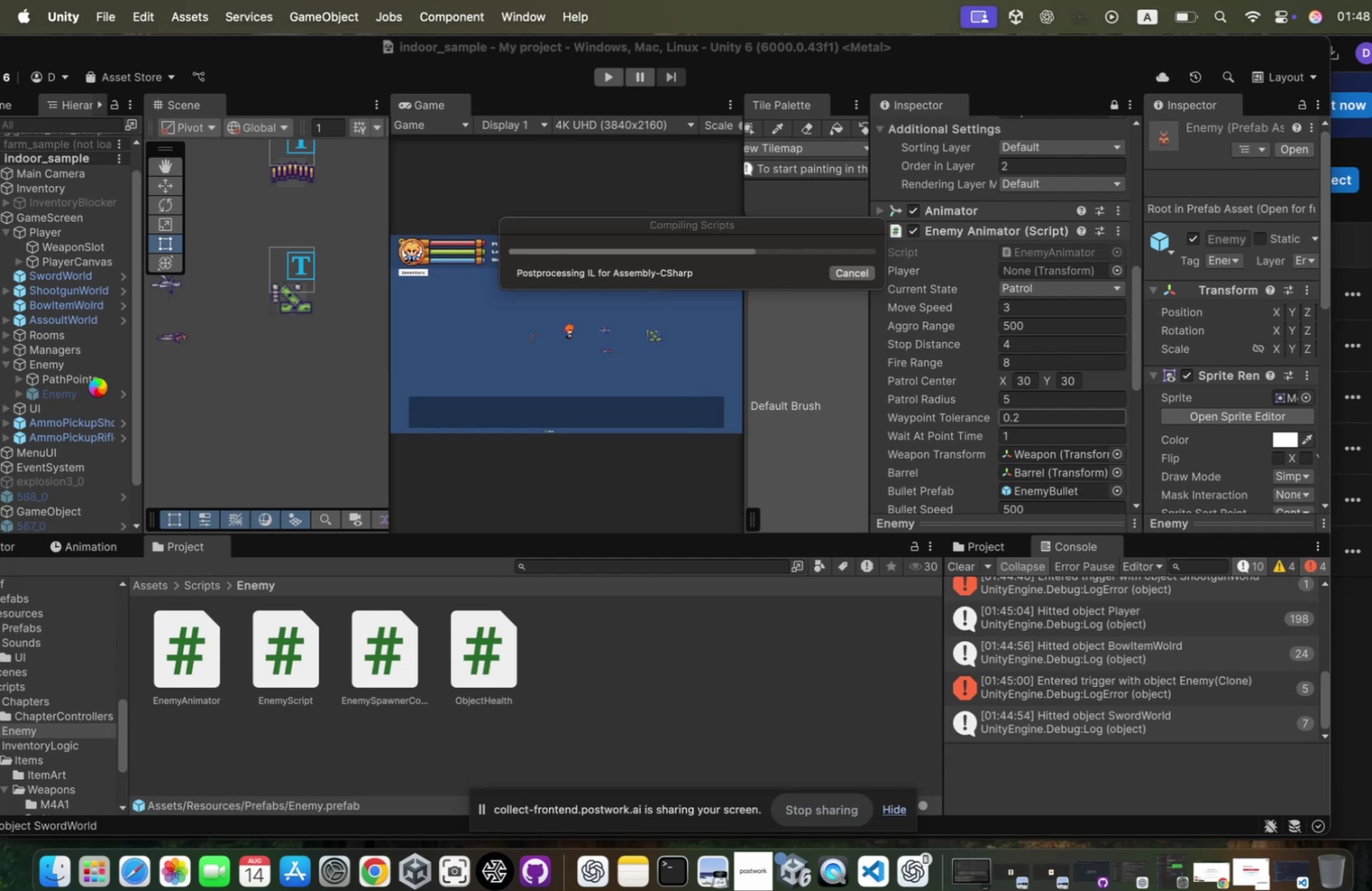 
scroll: coordinate [949, 383], scroll_direction: down, amount: 82.0
 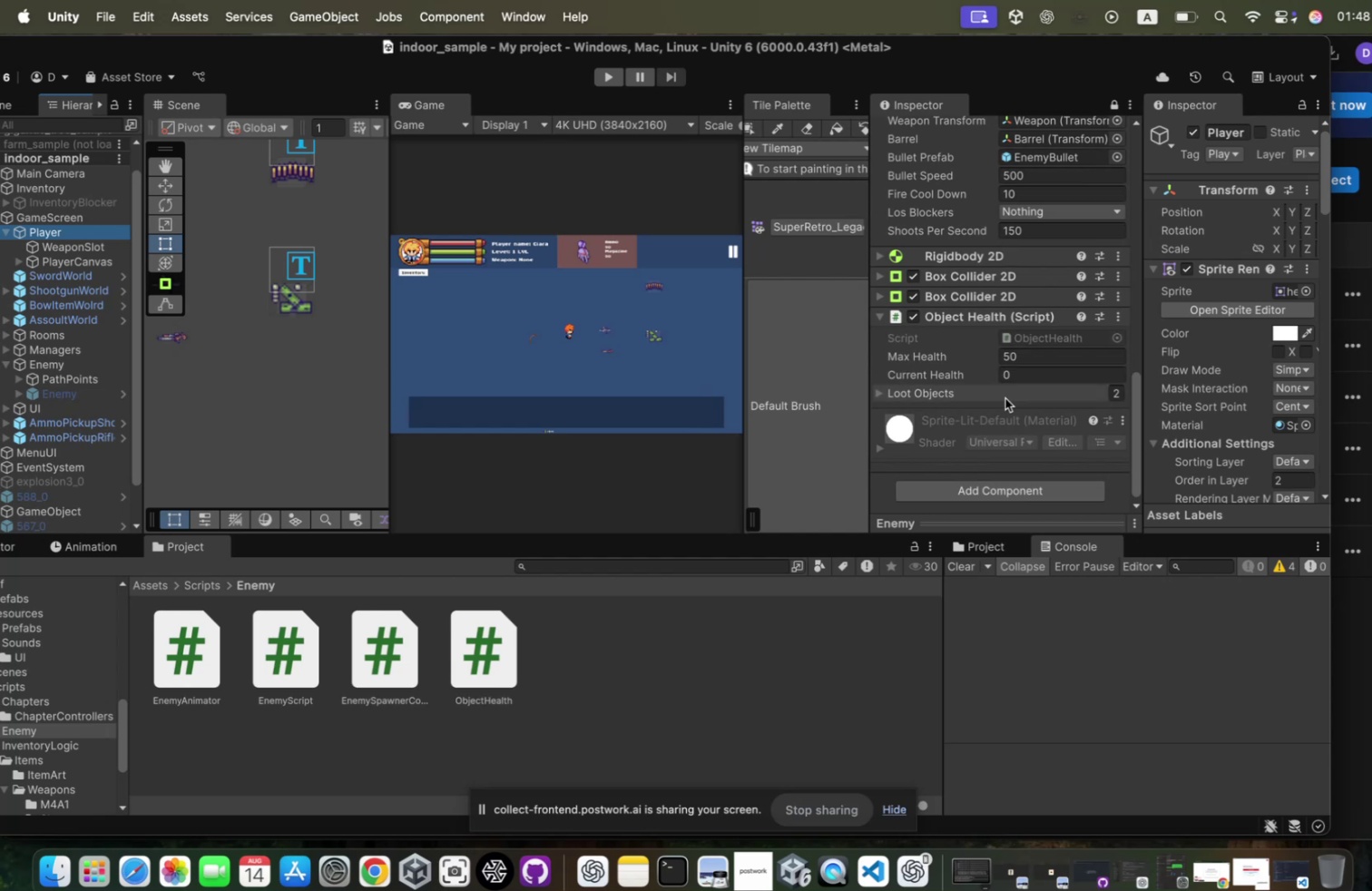 
scroll: coordinate [1018, 351], scroll_direction: up, amount: 65.0
 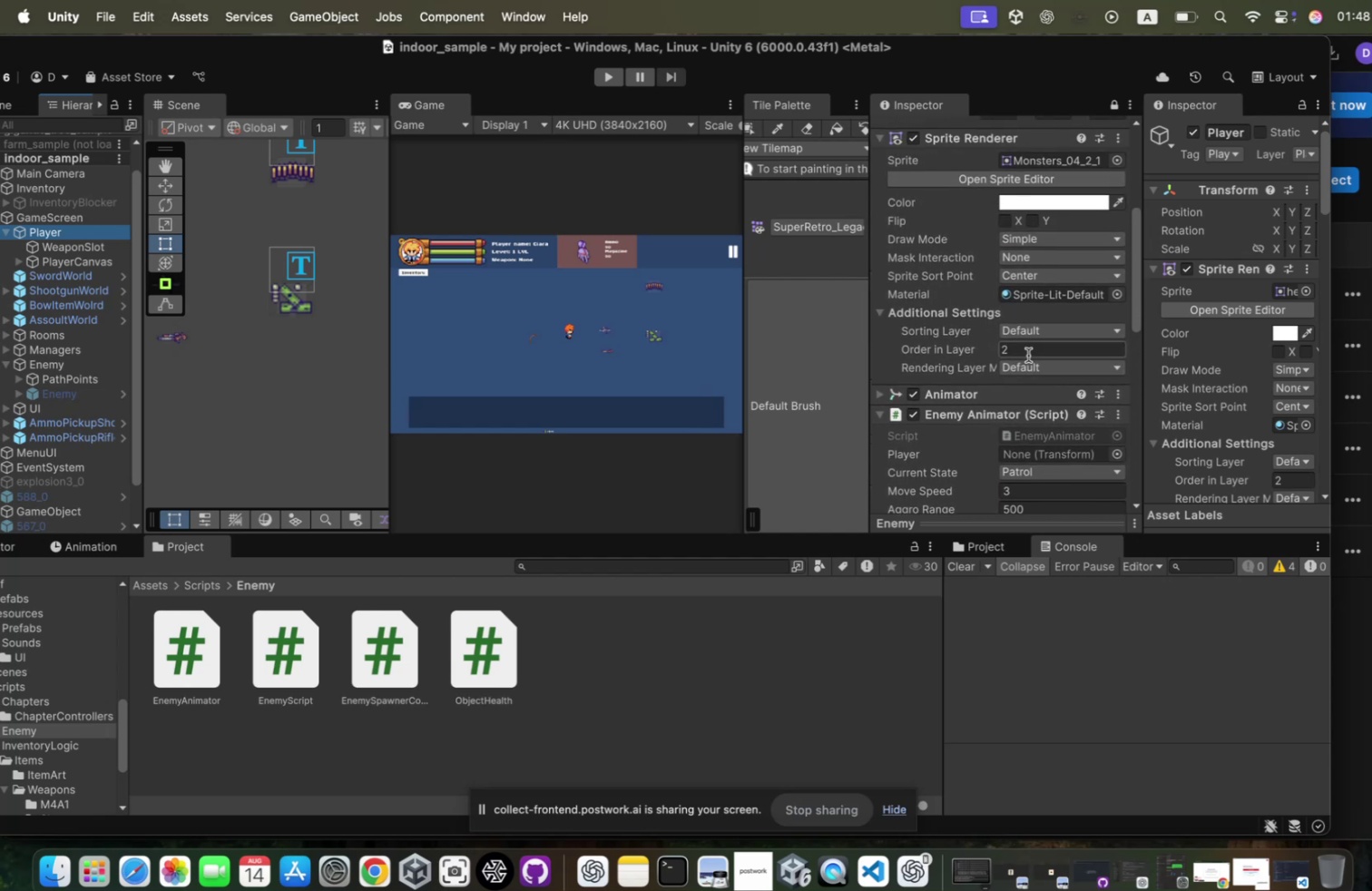 
scroll: coordinate [1018, 351], scroll_direction: down, amount: 10.0
 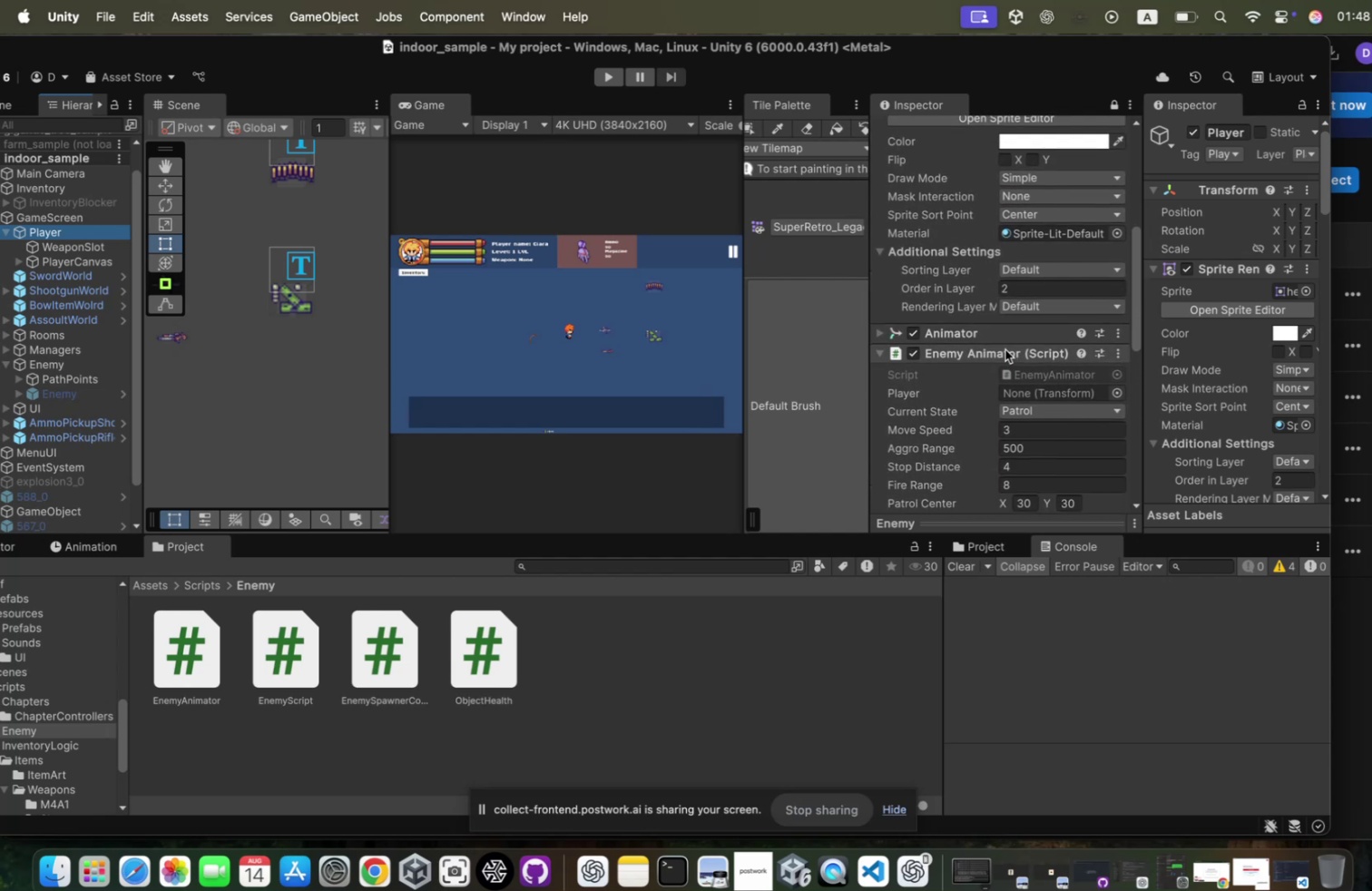 
left_click([995, 346])
 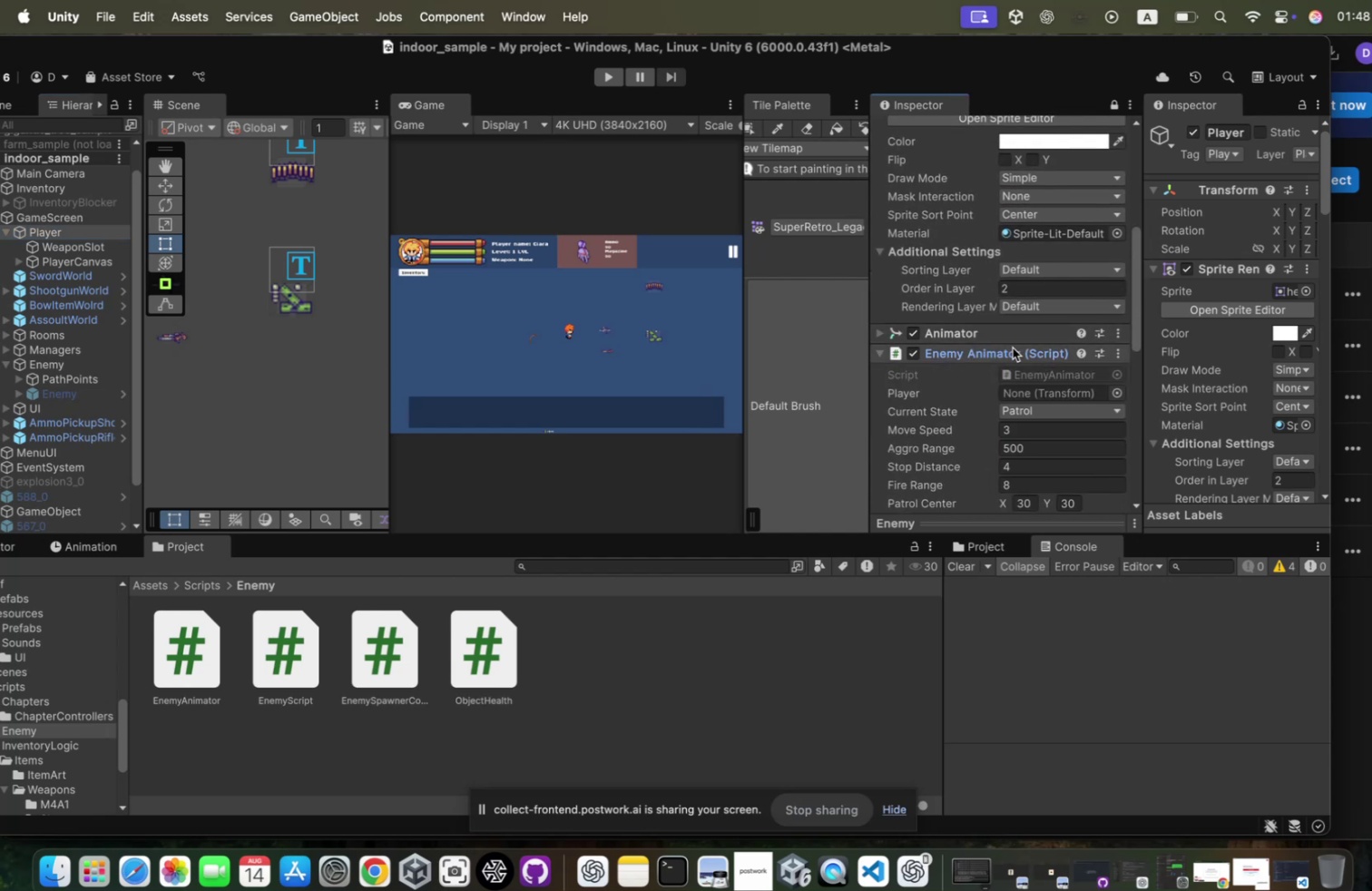 
scroll: coordinate [989, 151], scroll_direction: up, amount: 56.0
 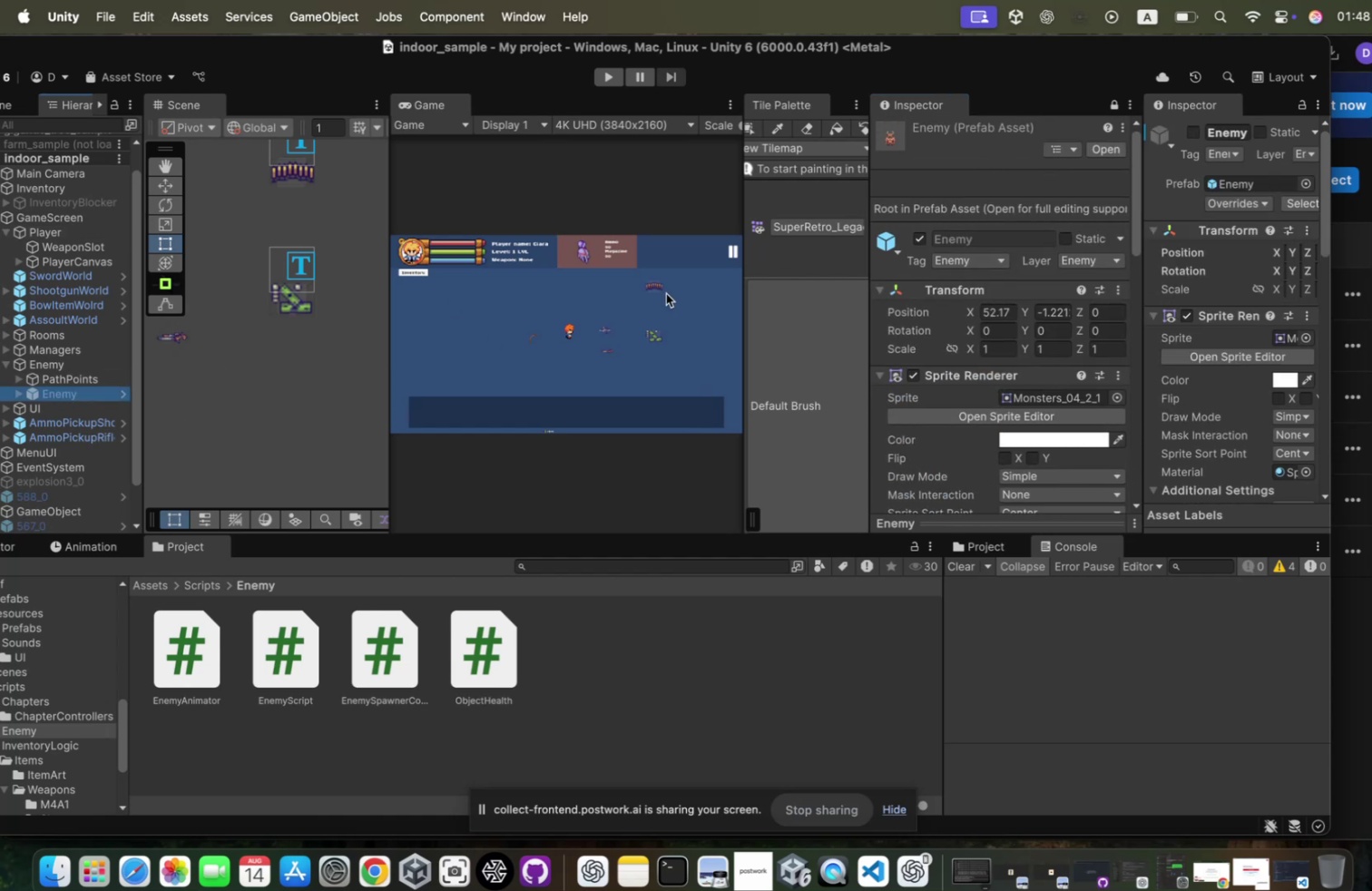 
scroll: coordinate [916, 308], scroll_direction: down, amount: 48.0
 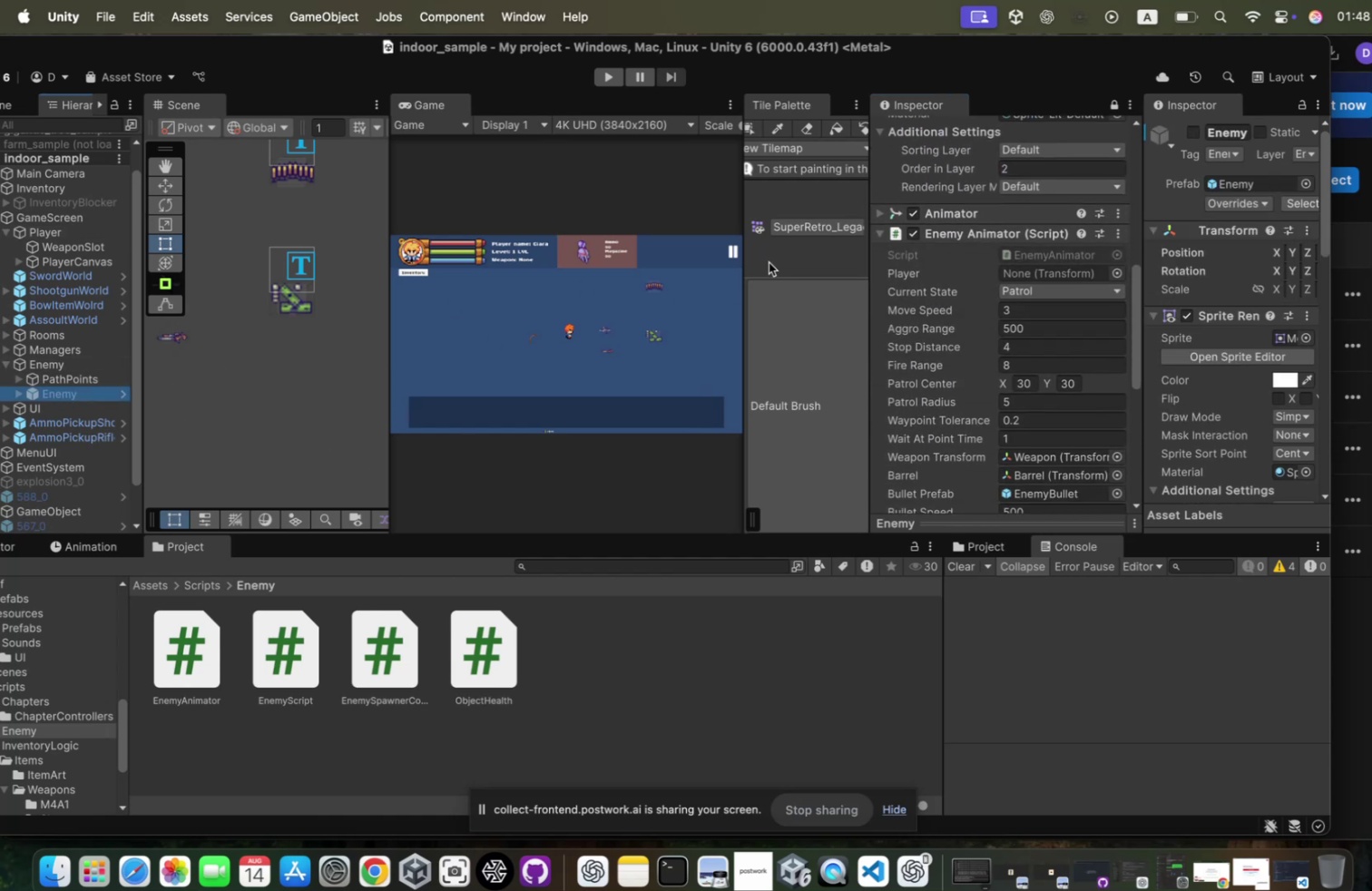 
scroll: coordinate [985, 267], scroll_direction: up, amount: 92.0
 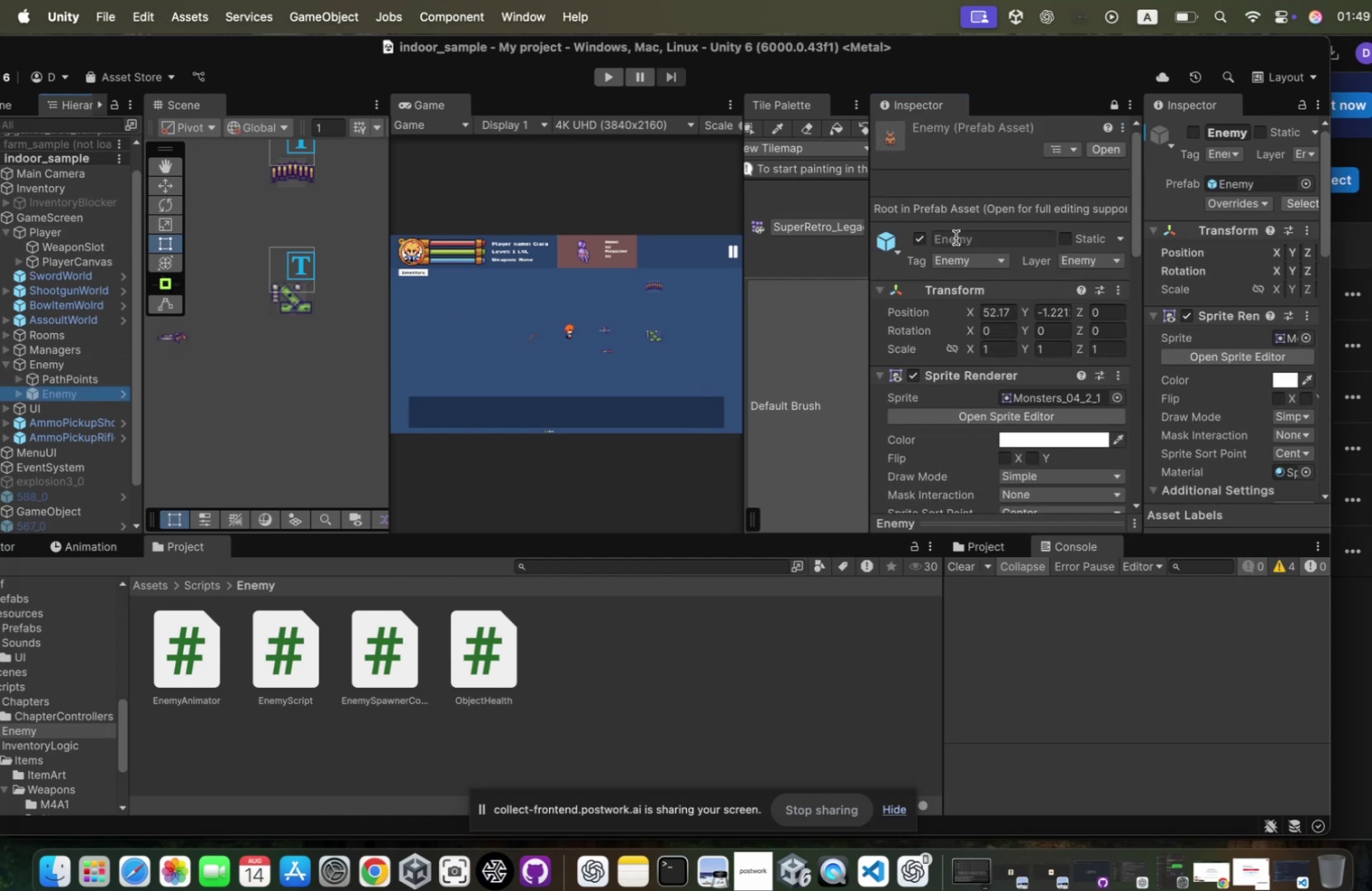 
left_click([950, 237])
 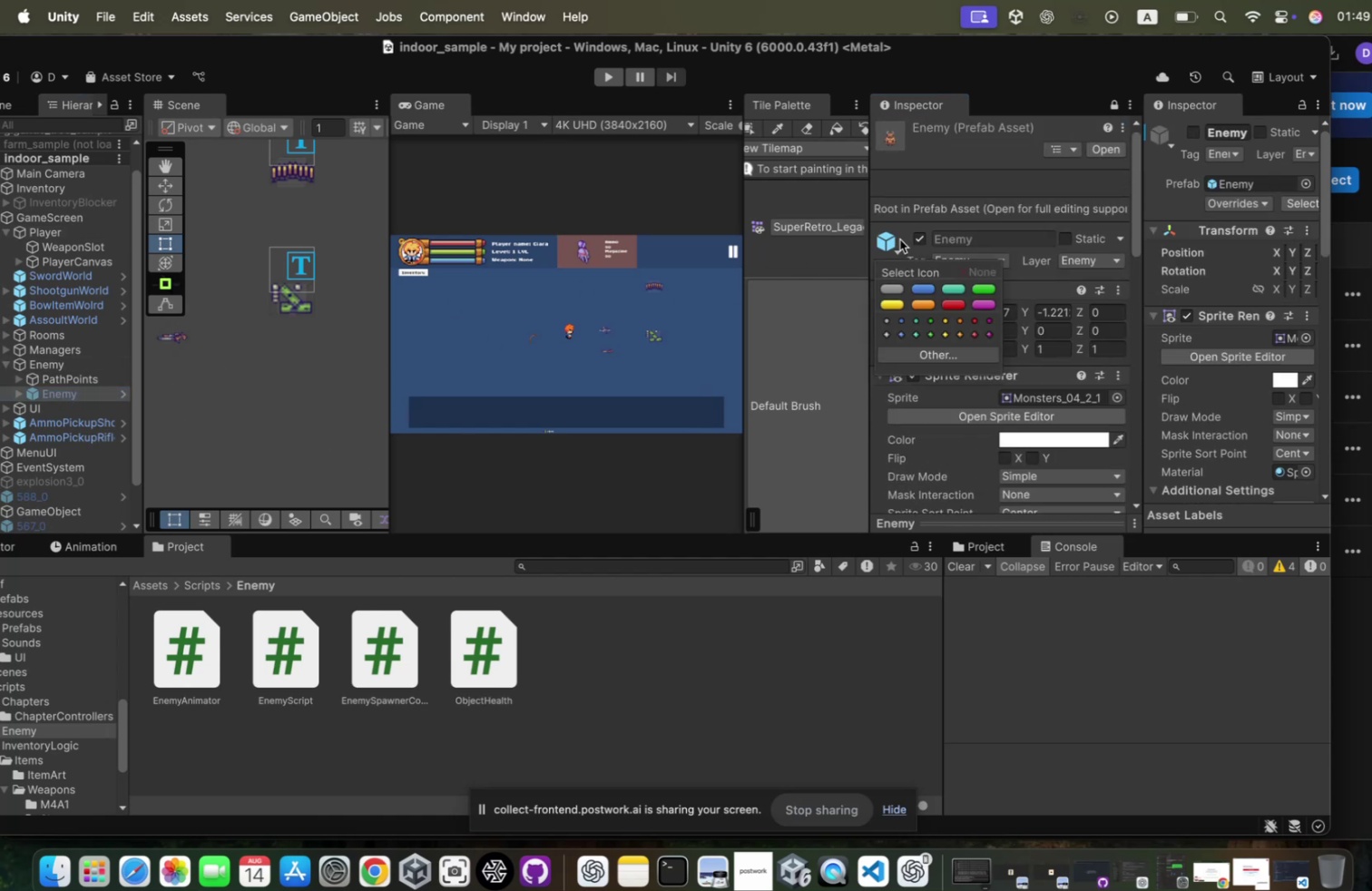 
left_click([891, 237])
 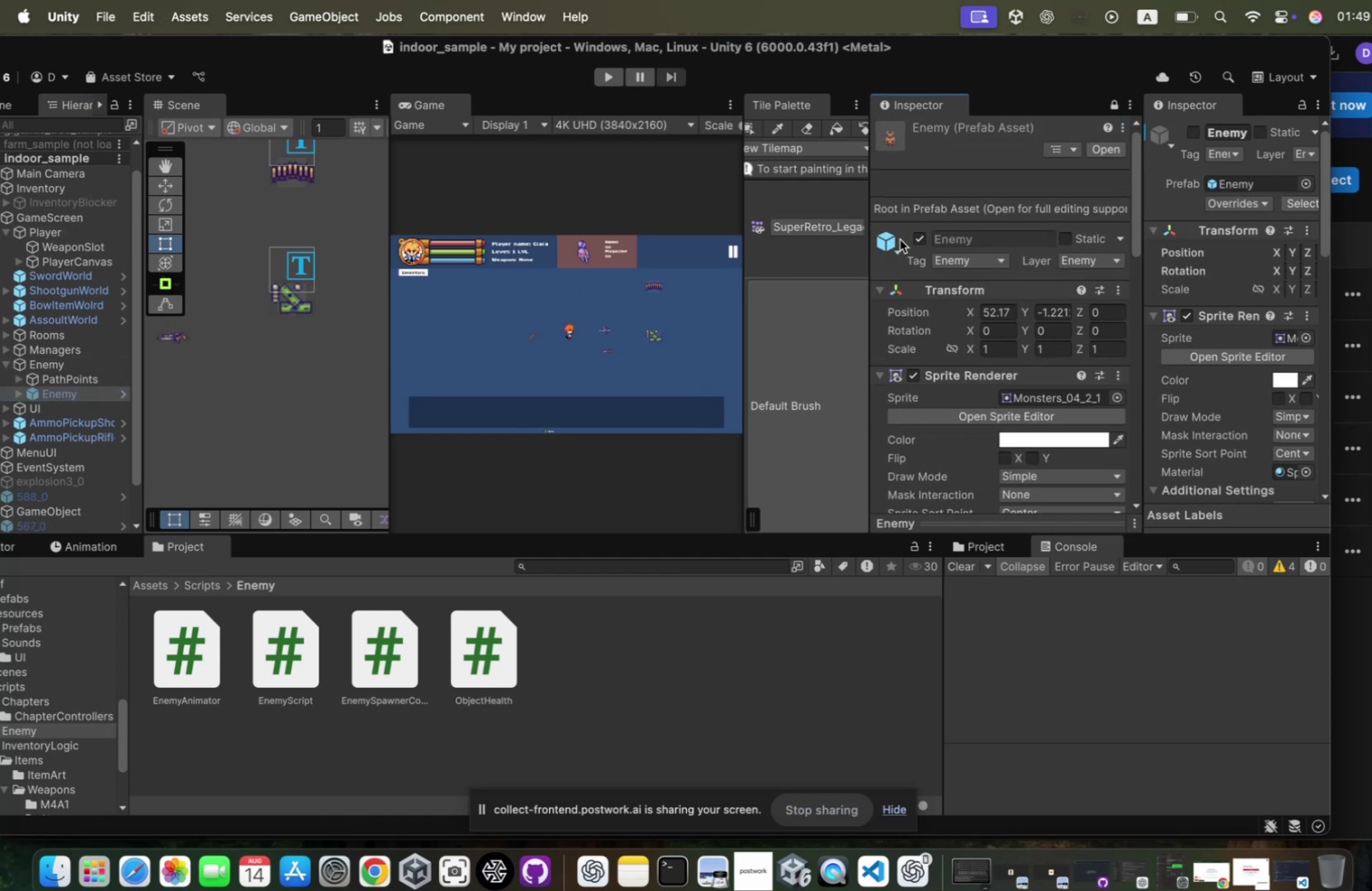 
left_click([891, 237])
 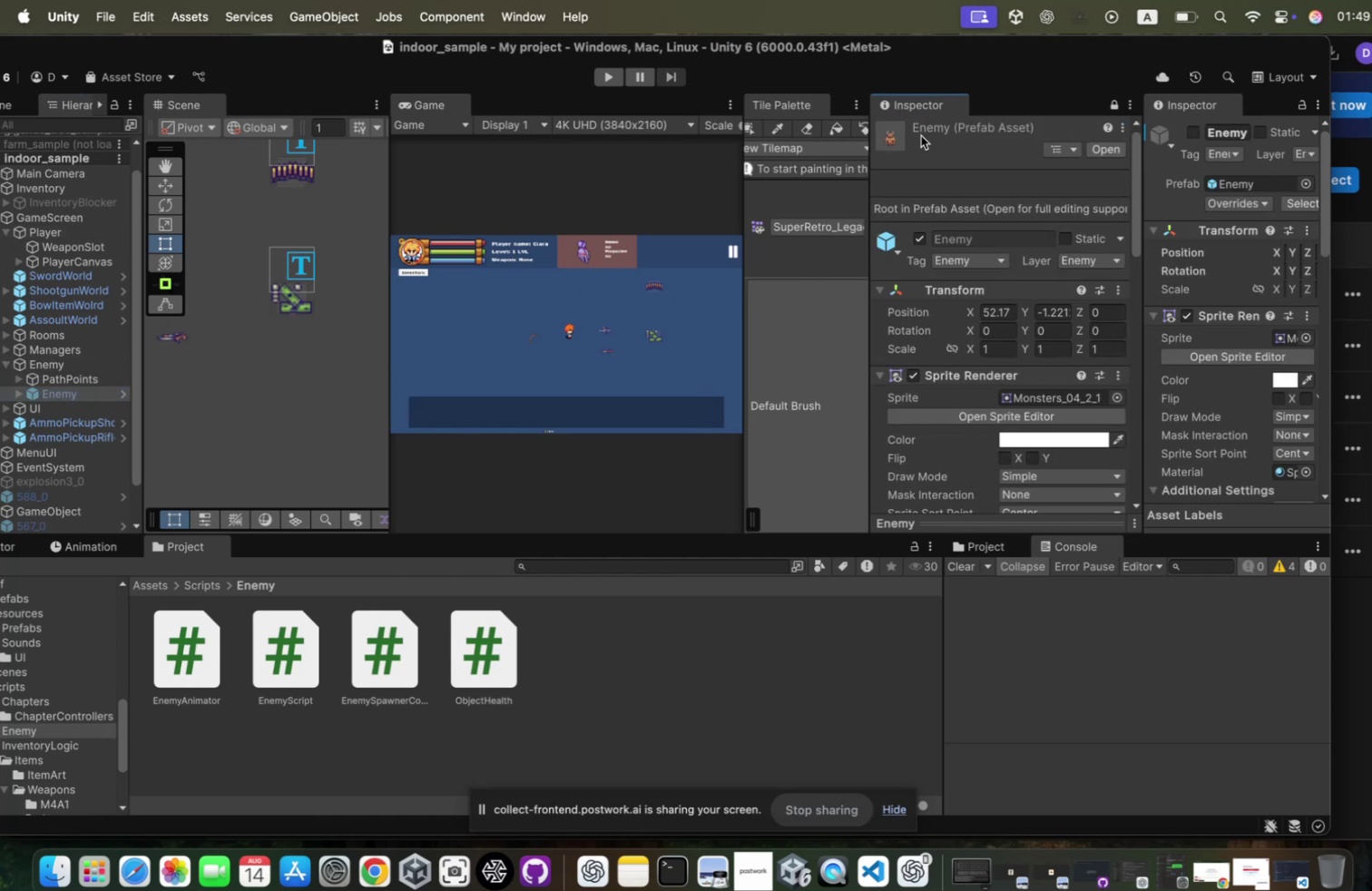 
scroll: coordinate [912, 134], scroll_direction: up, amount: 7.0
 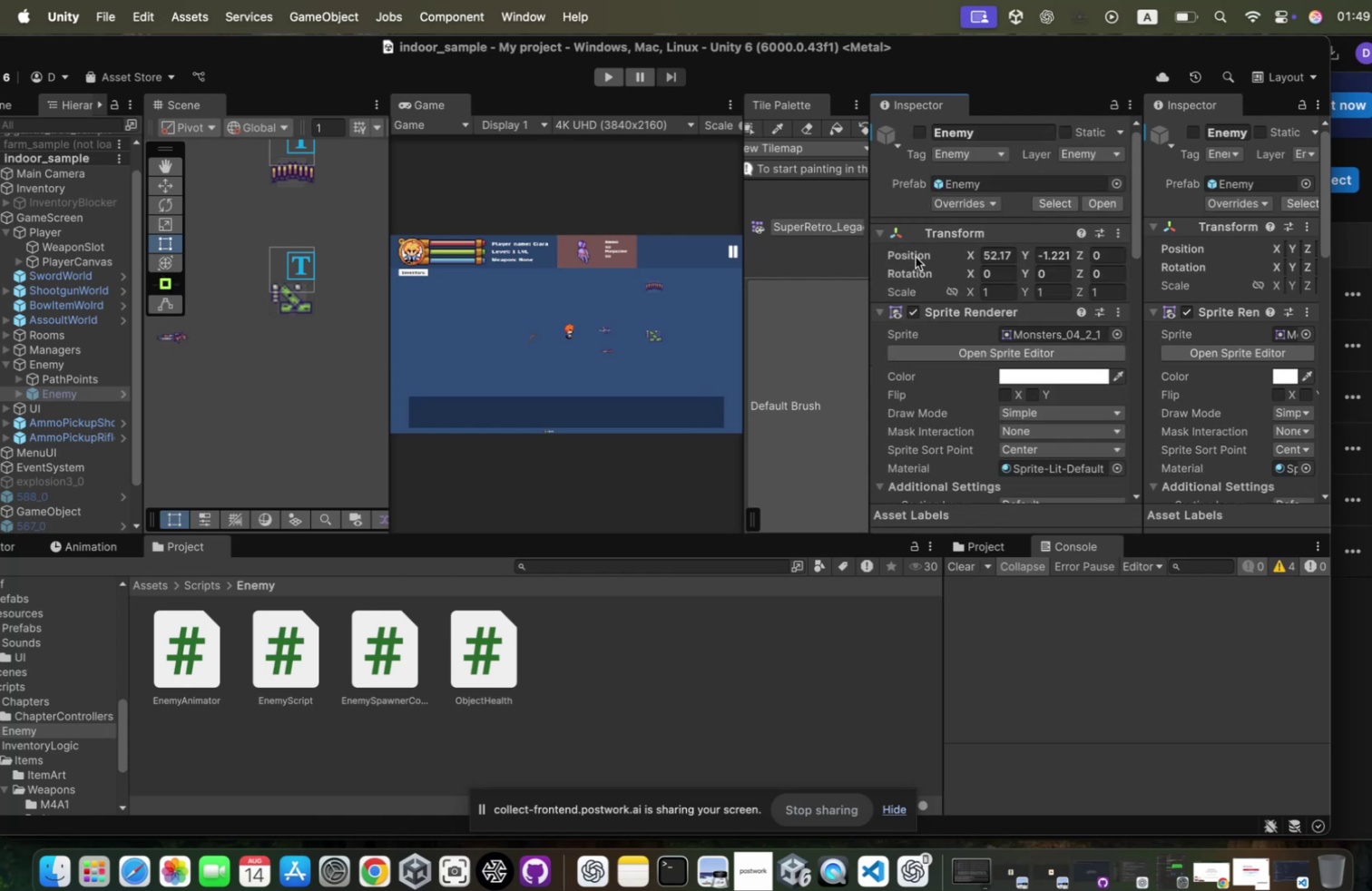 
wait(6.01)
 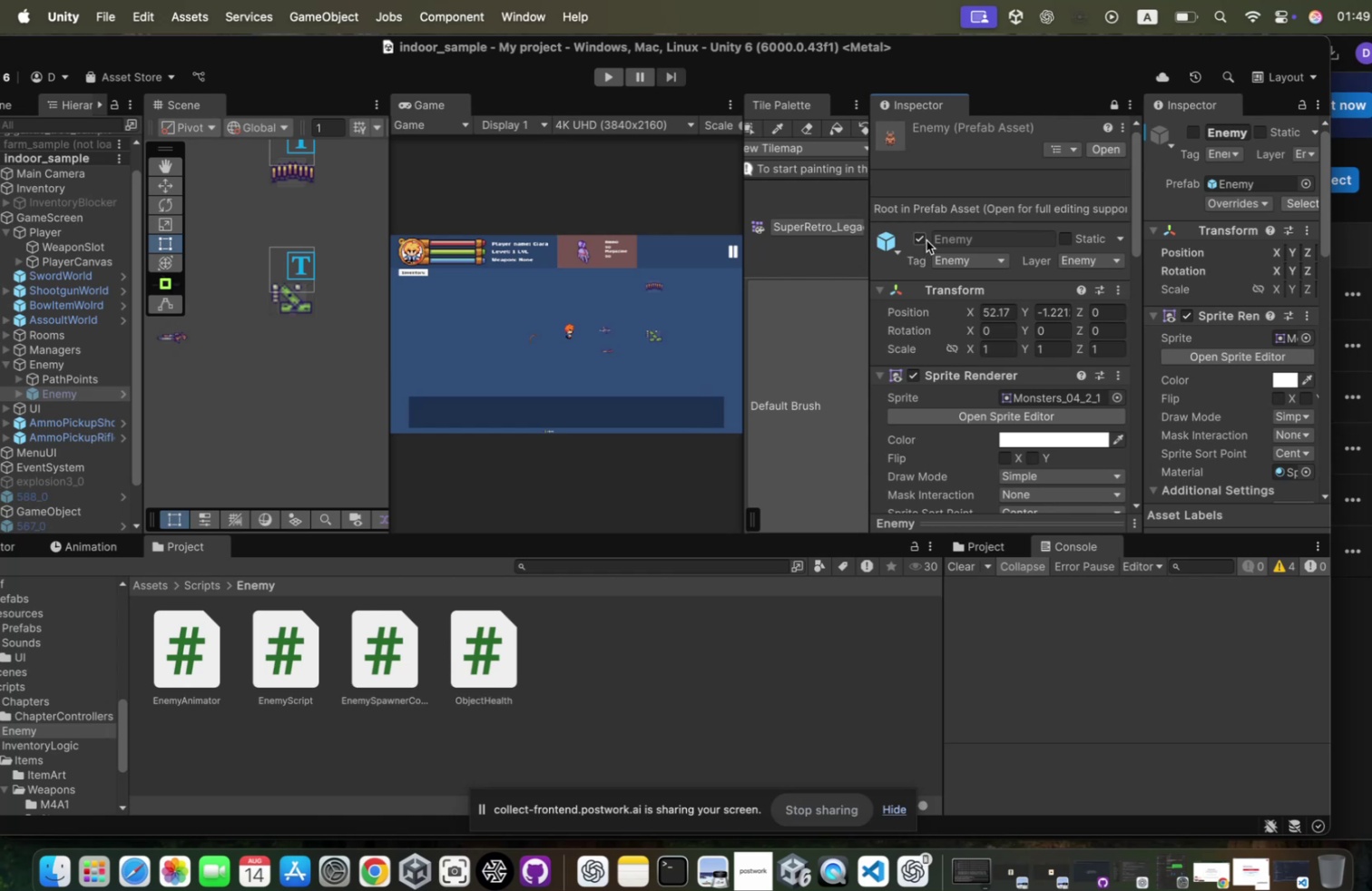 
left_click([945, 177])
 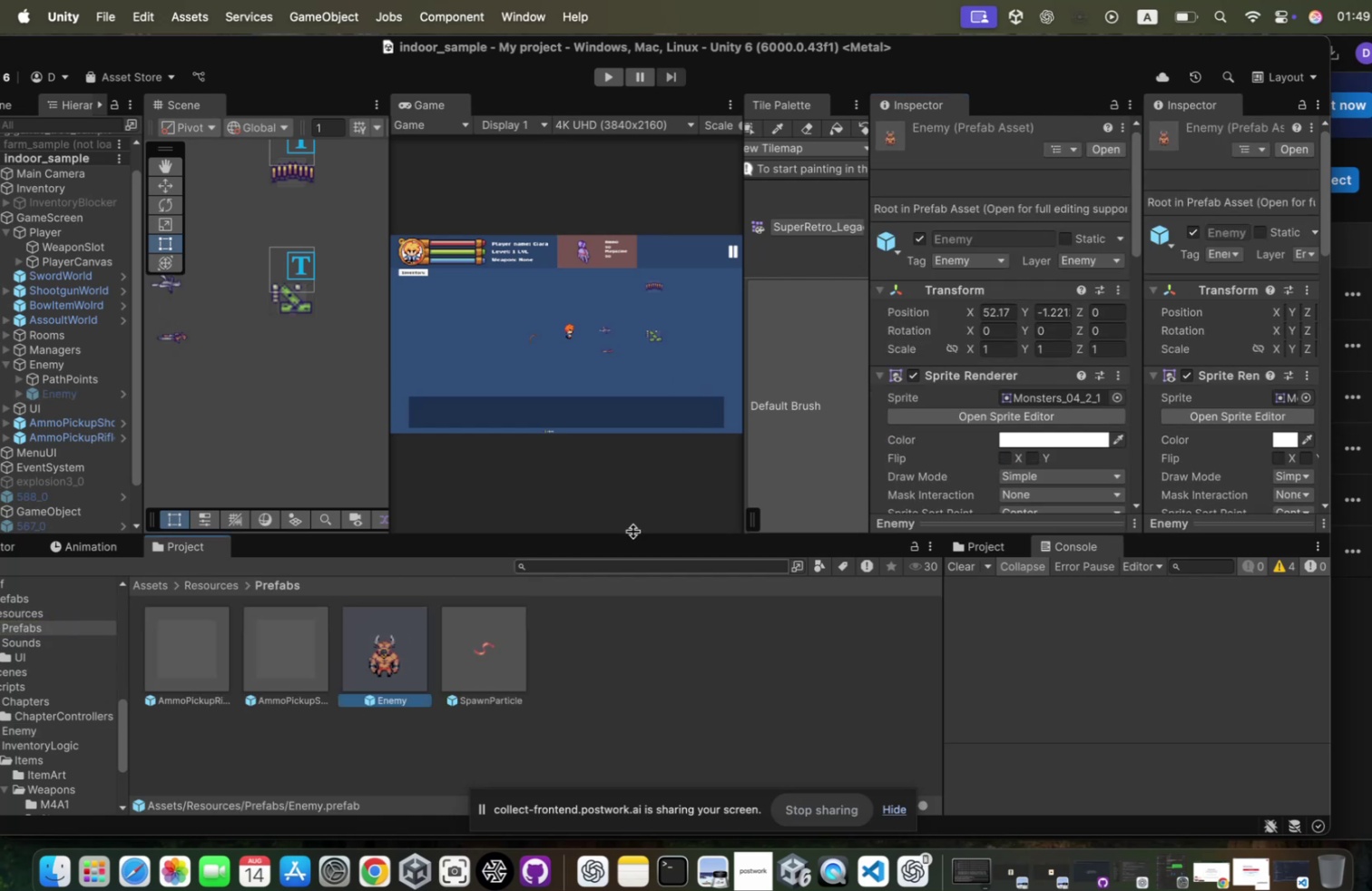 
scroll: coordinate [901, 386], scroll_direction: down, amount: 63.0
 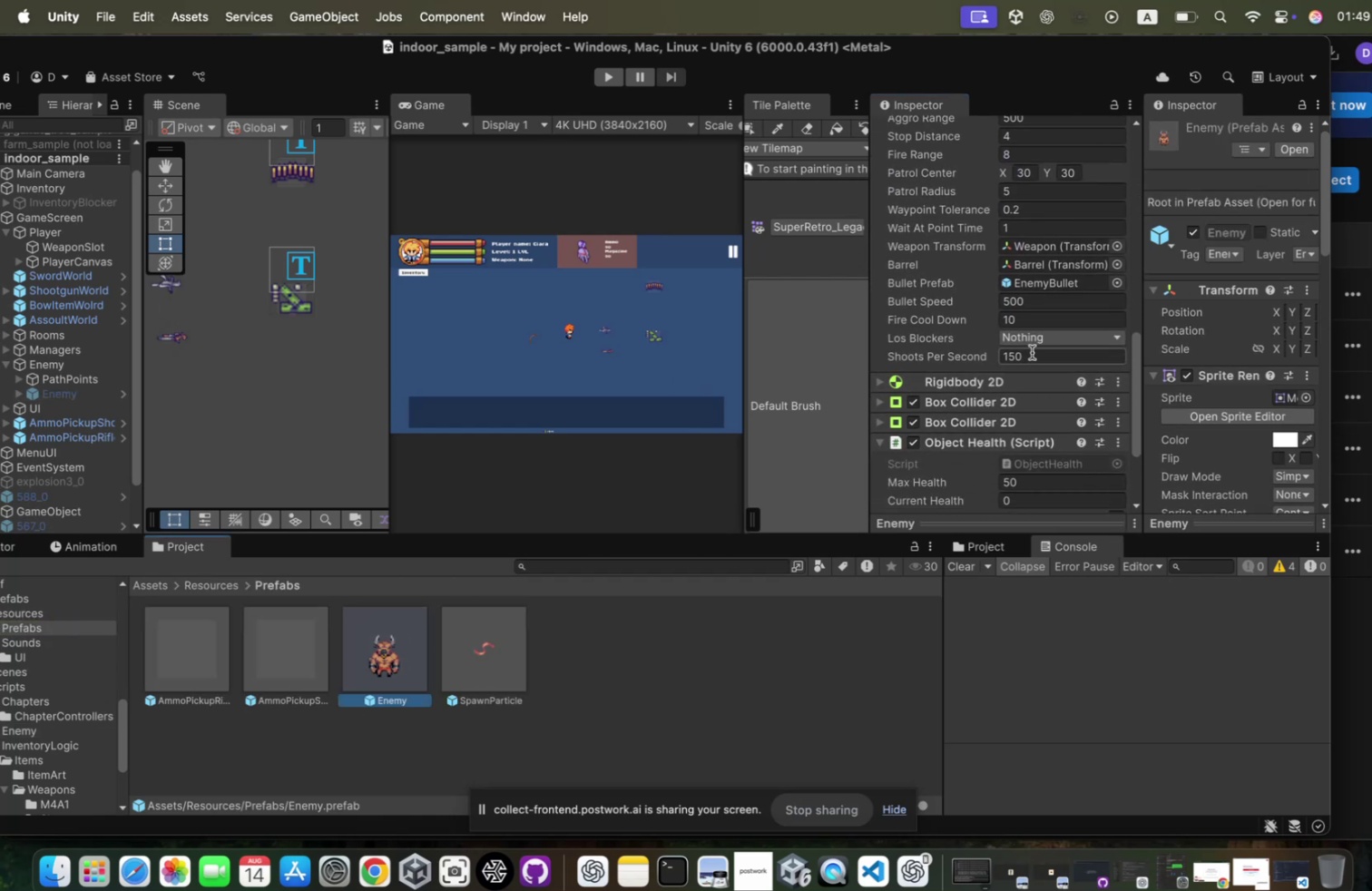 
left_click([1023, 347])
 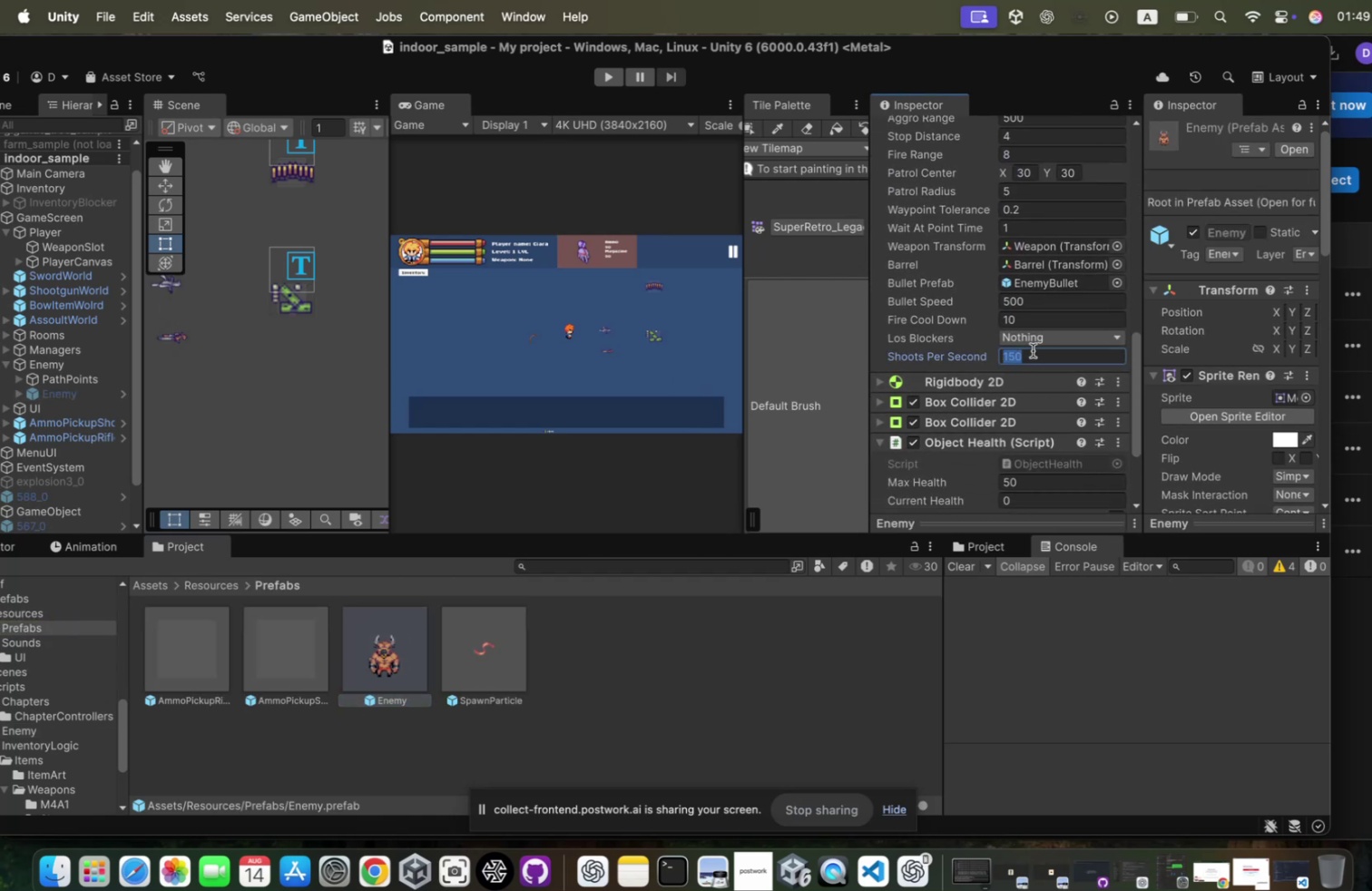 
key(2)
 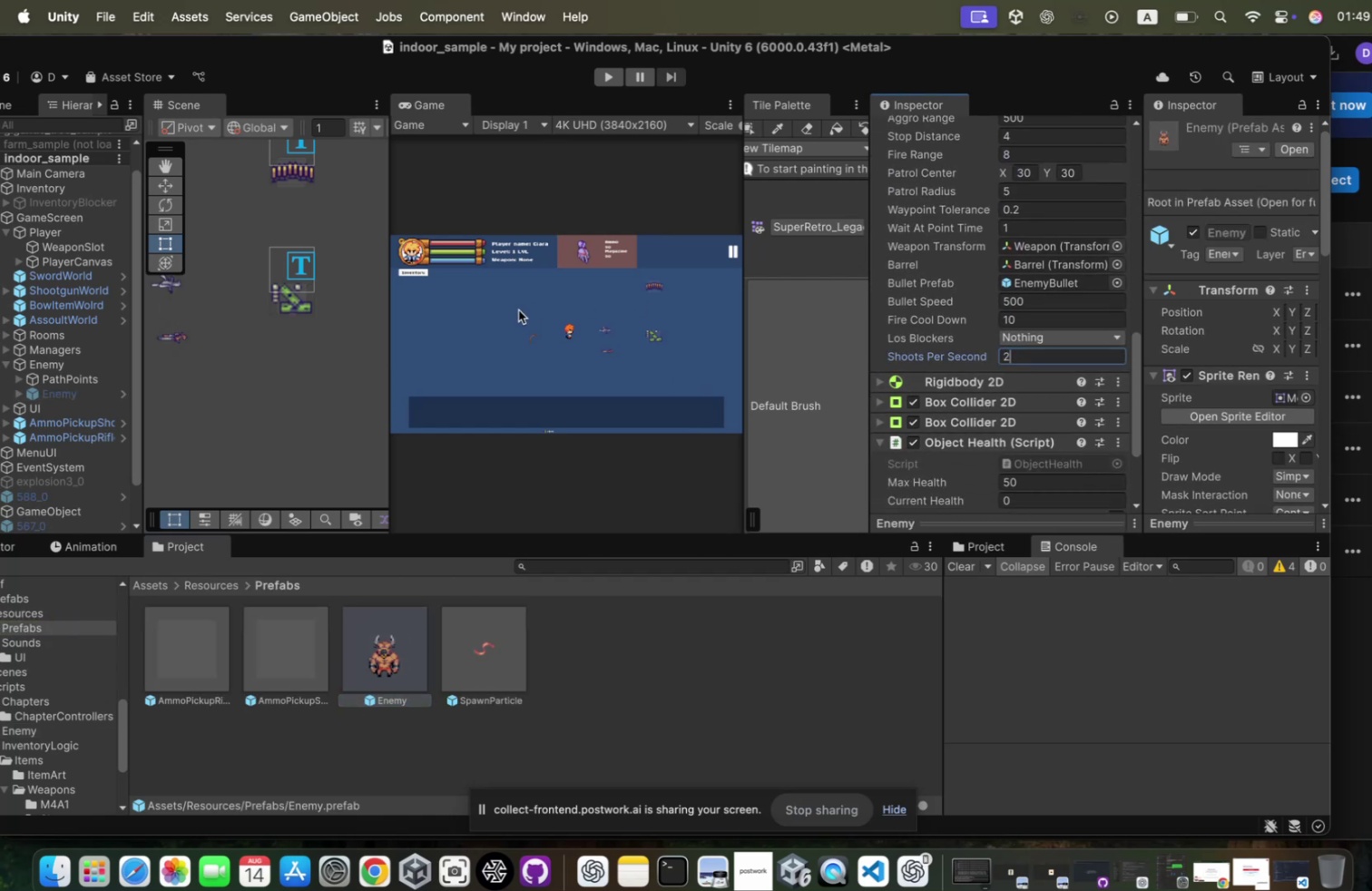 
left_click([514, 307])
 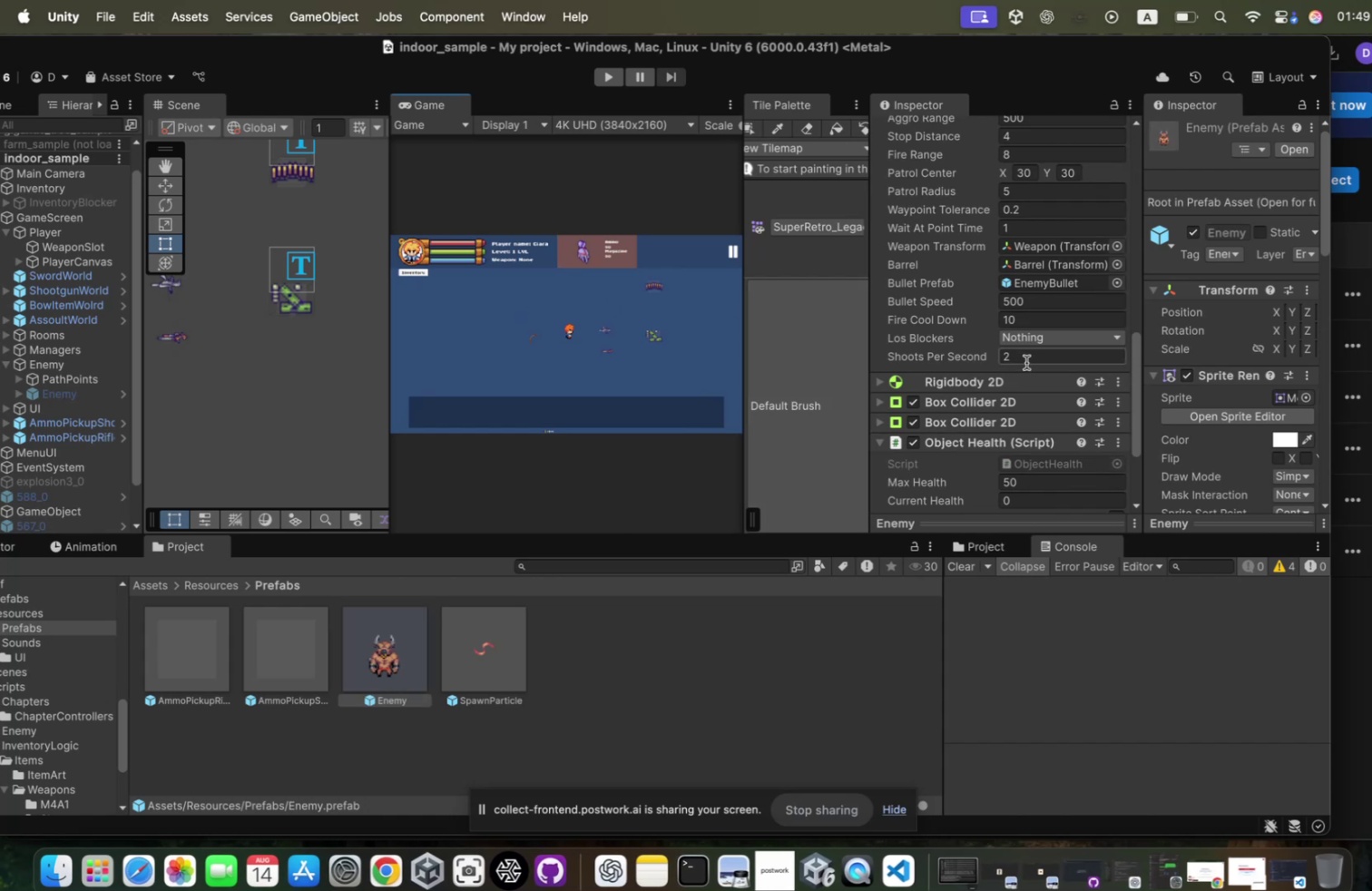 
wait(12.44)
 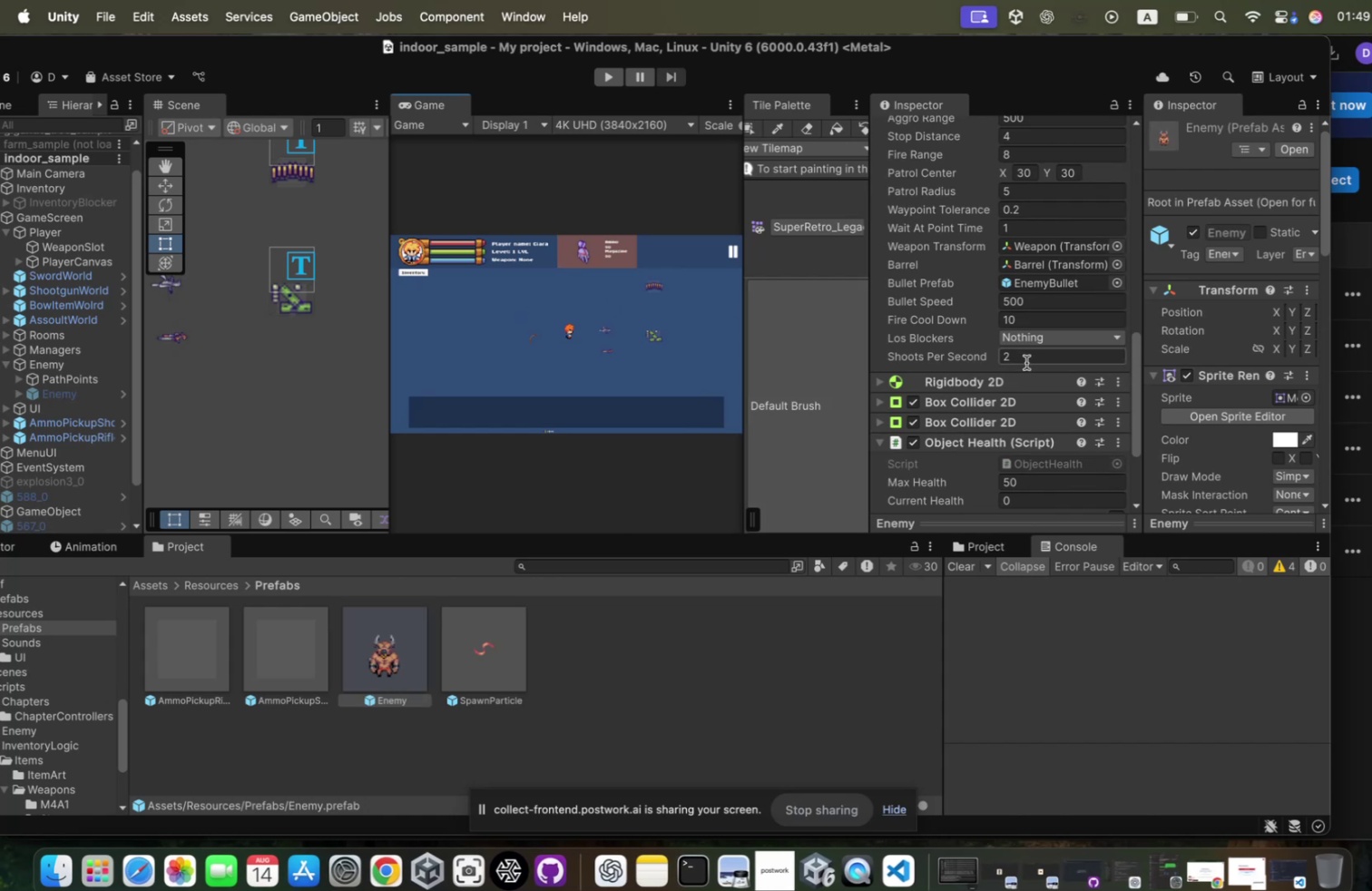 
key(1)
 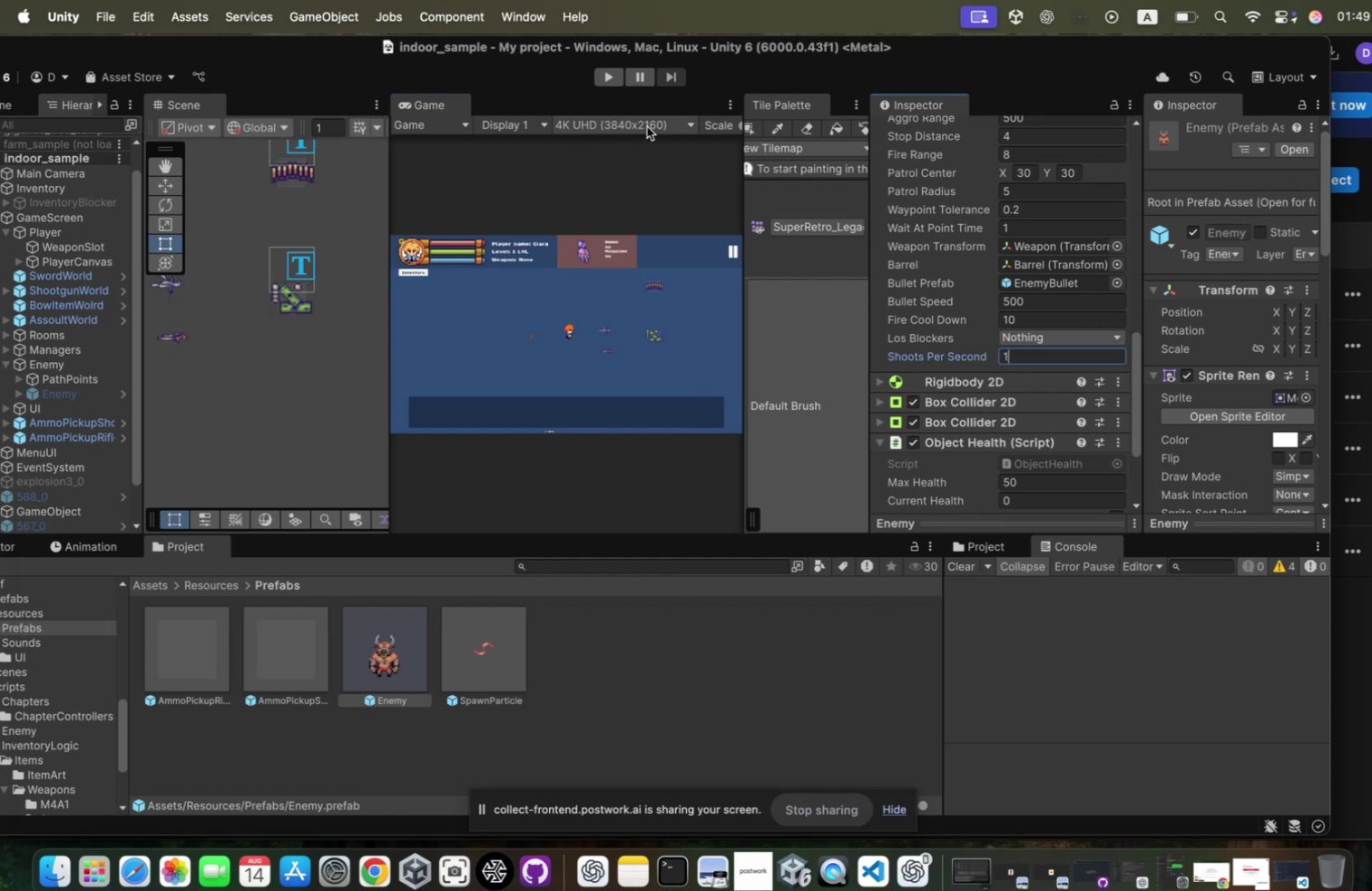 
mouse_move([604, 73])
 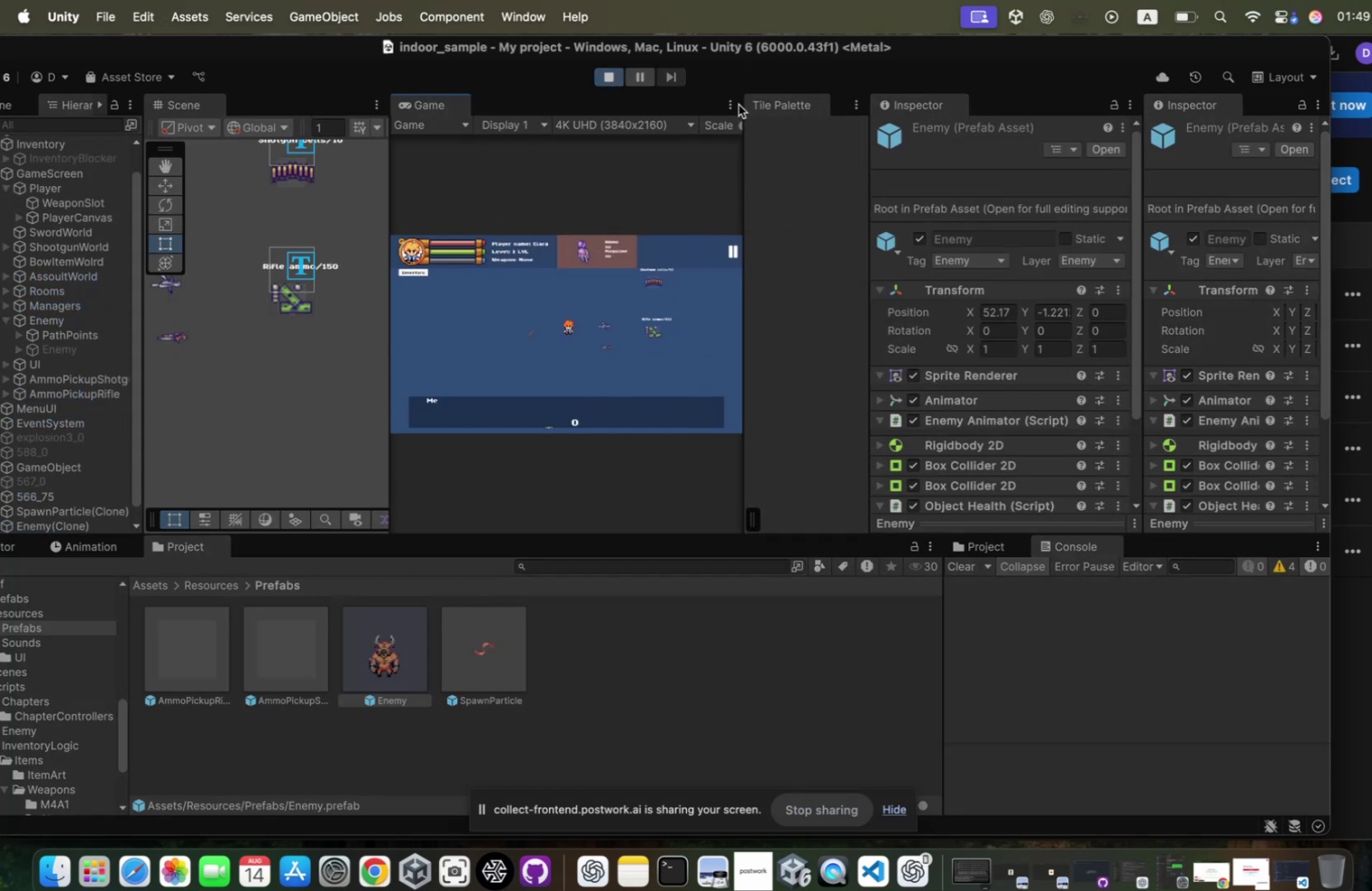 
left_click([758, 177])
 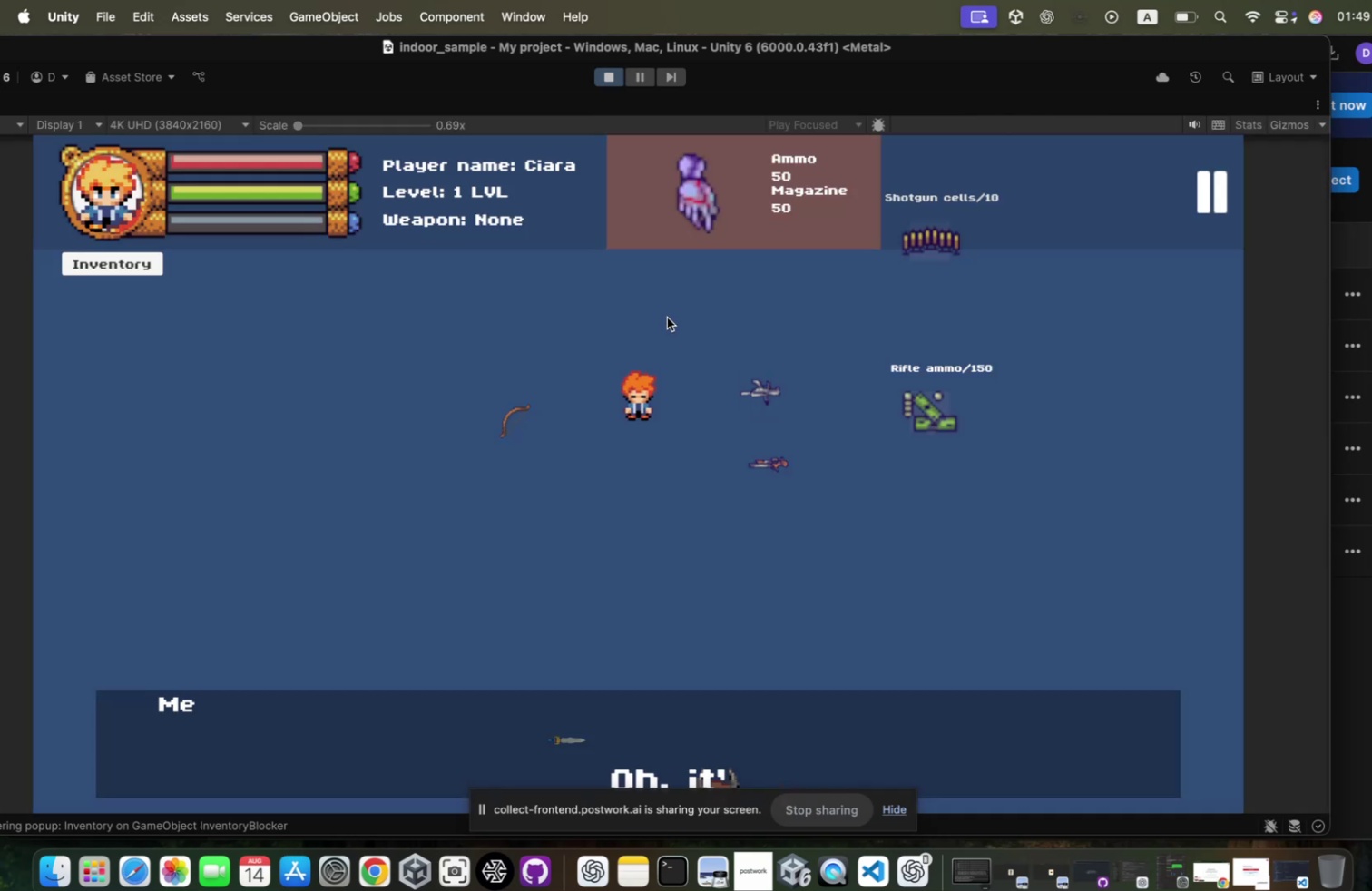 
key(D)
 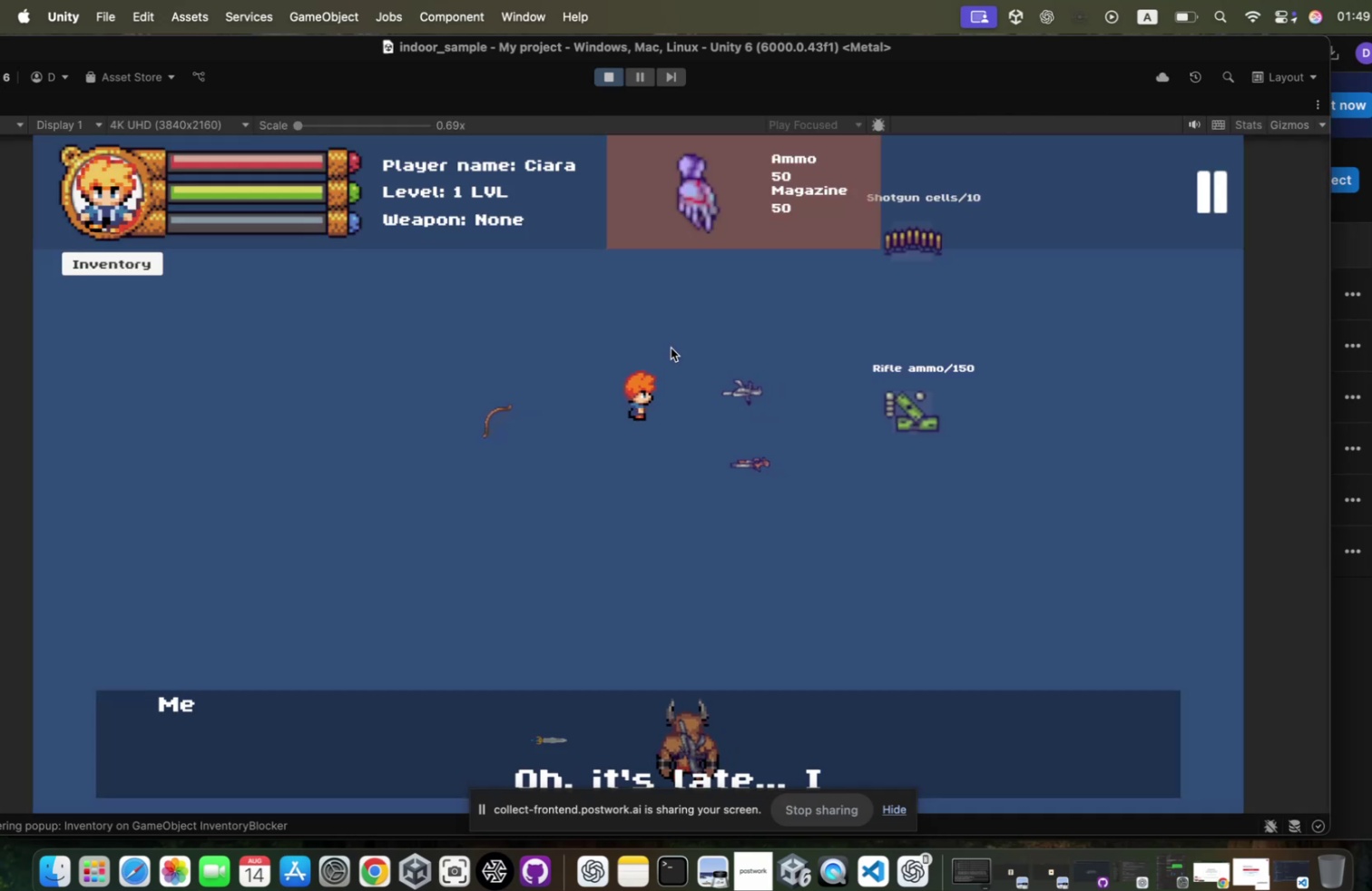 
key(Enter)
 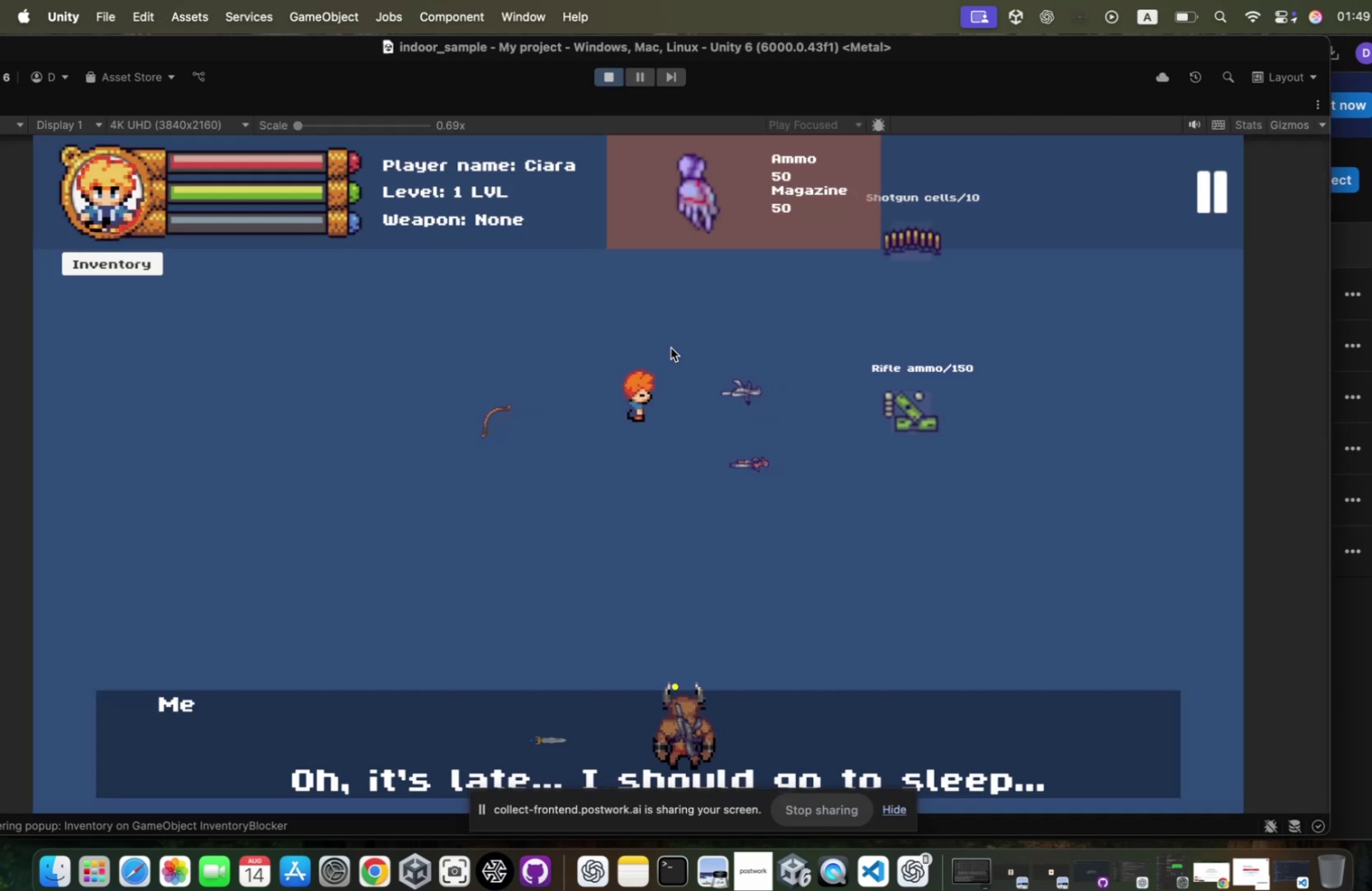 
key(Enter)
 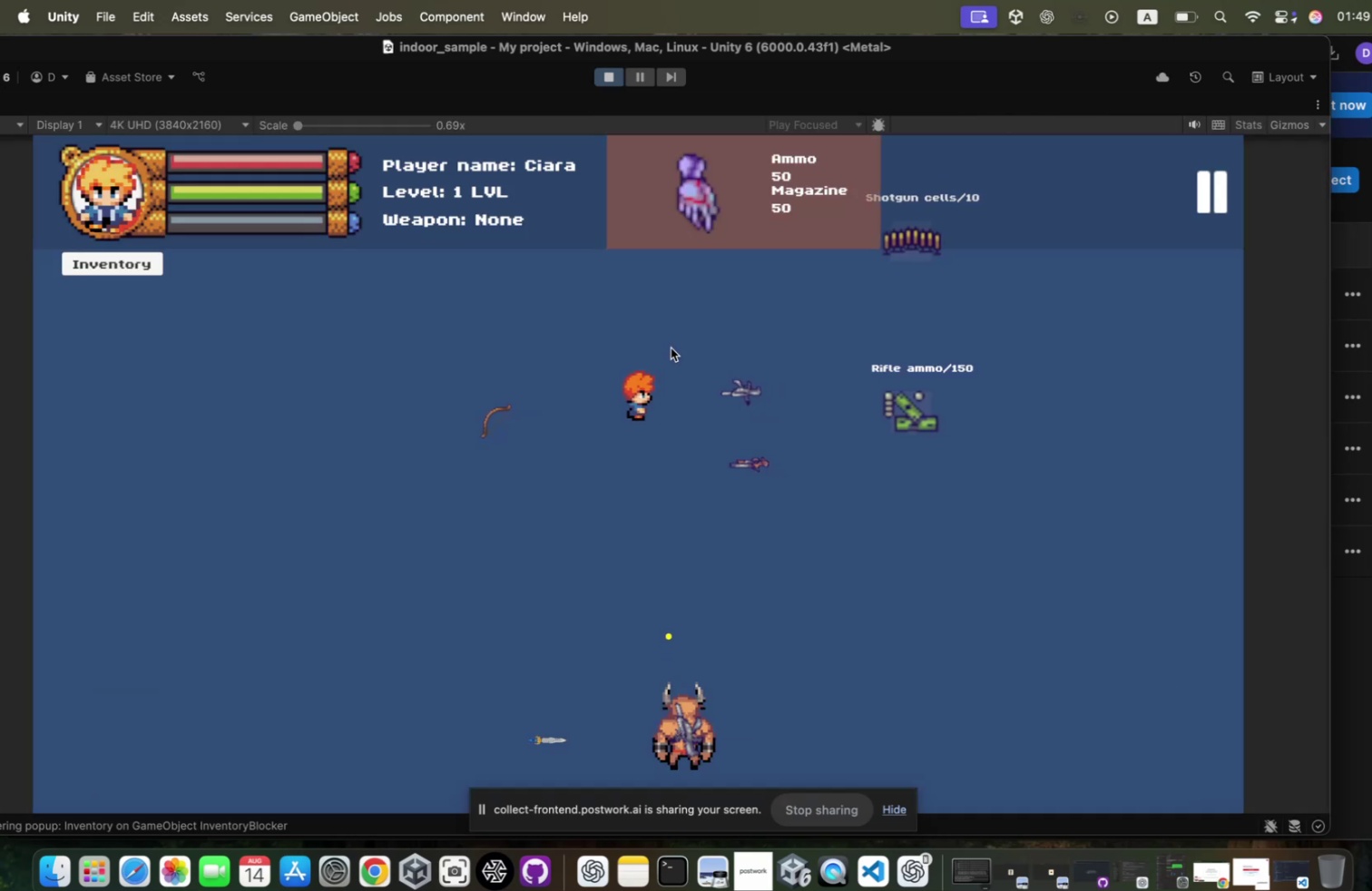 
type(wddd)
 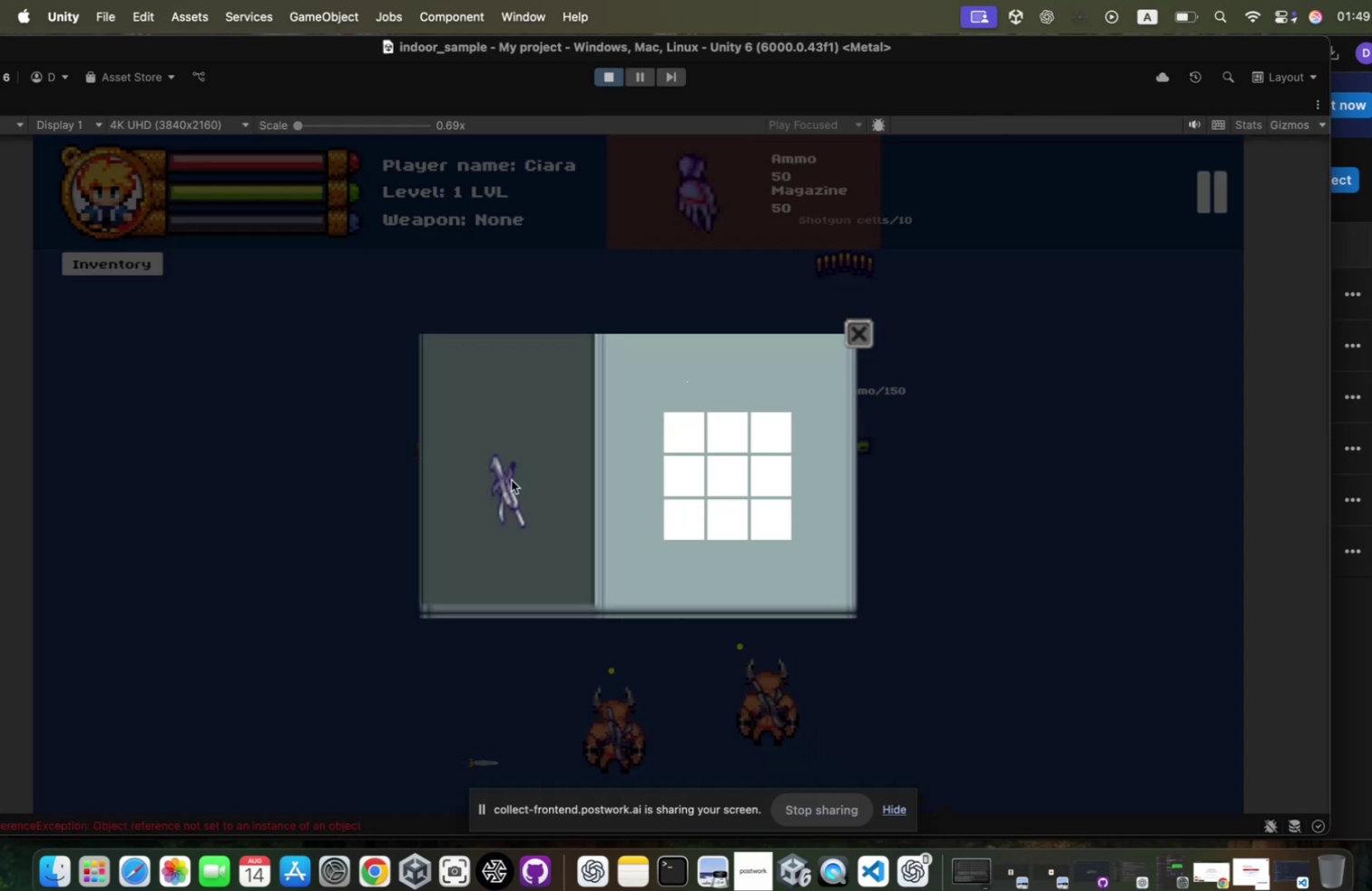 
left_click_drag(start_coordinate=[505, 478], to_coordinate=[683, 435])
 